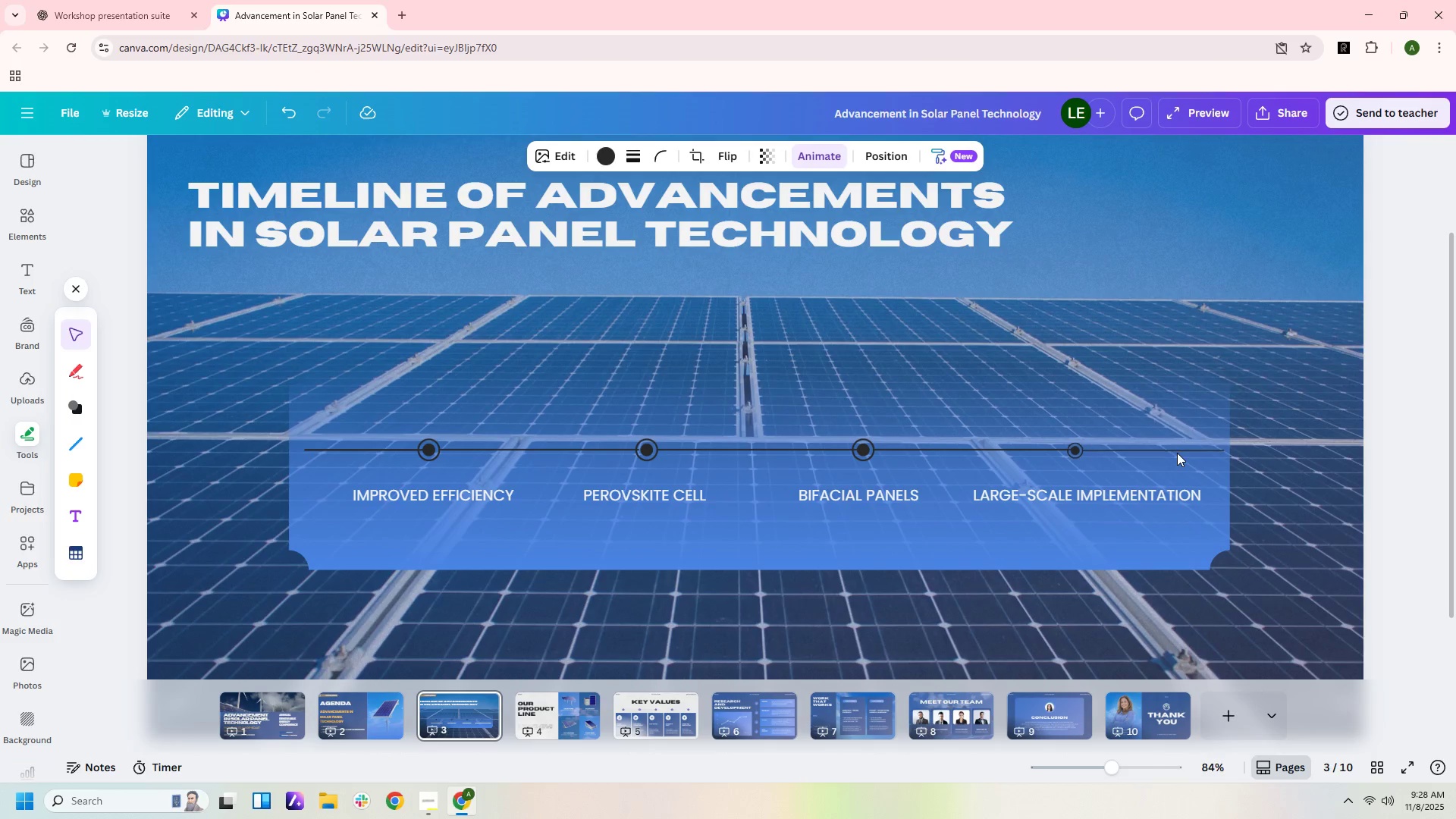 
key(ArrowUp)
 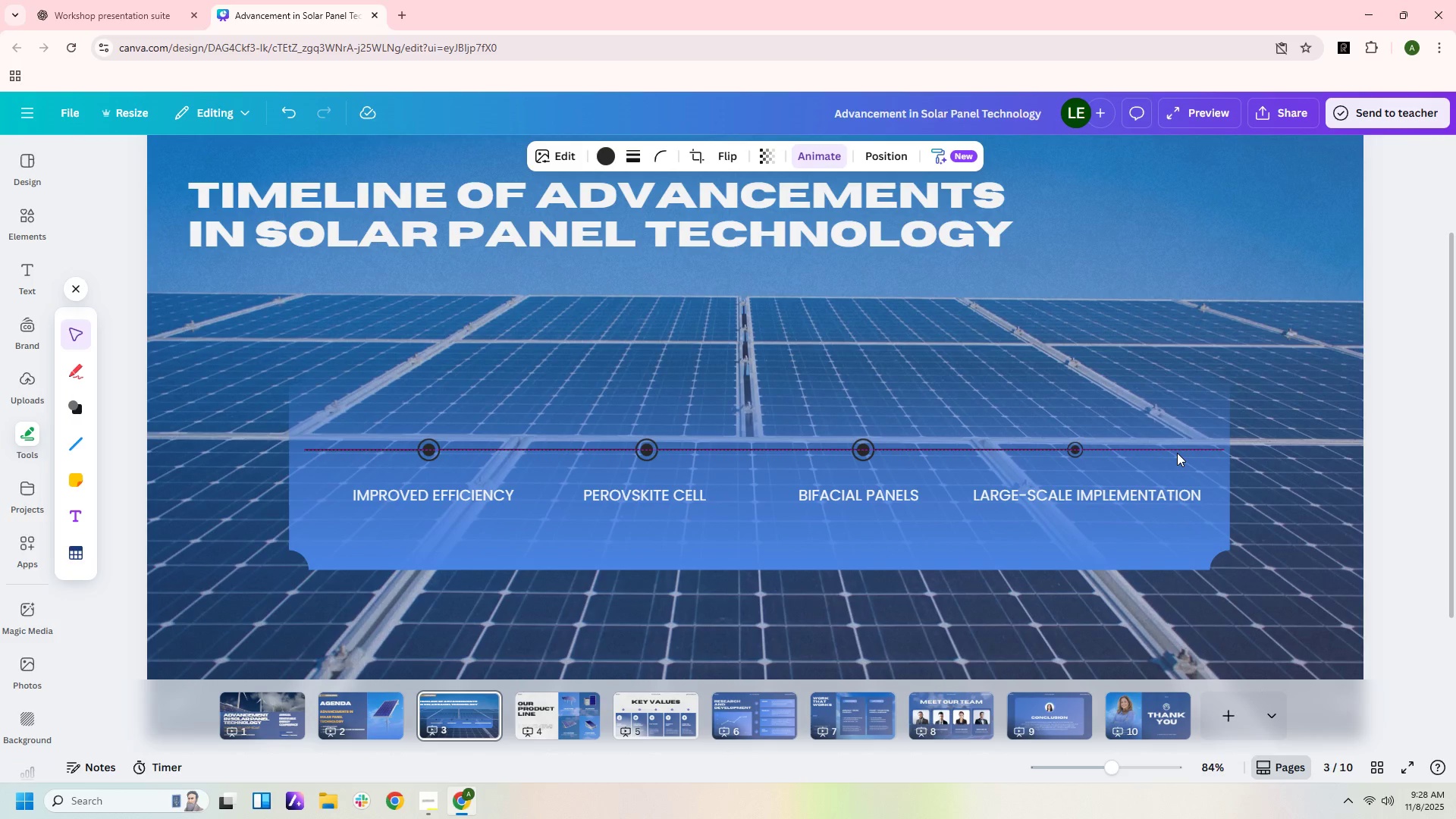 
key(ArrowUp)
 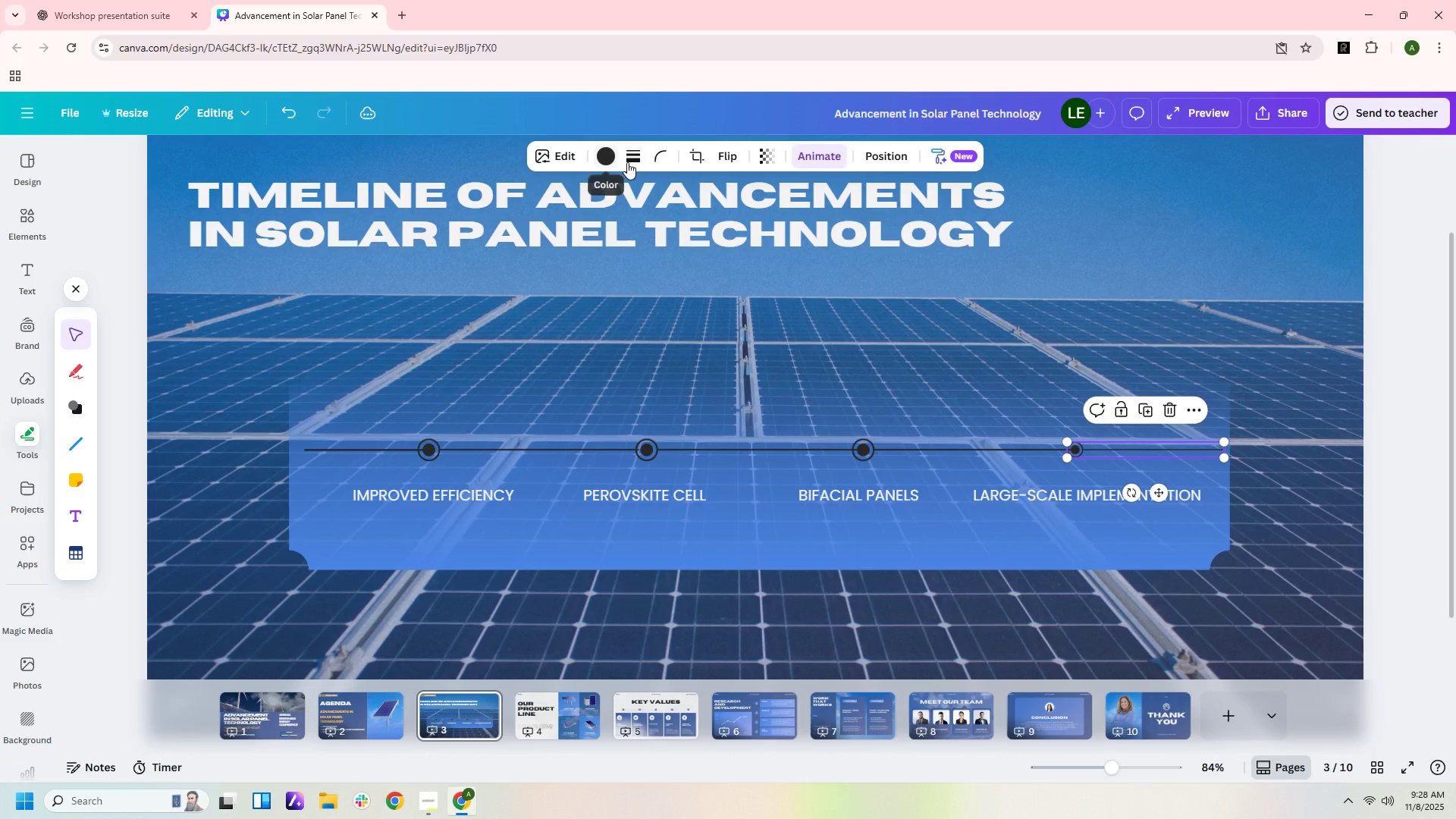 
left_click([635, 162])
 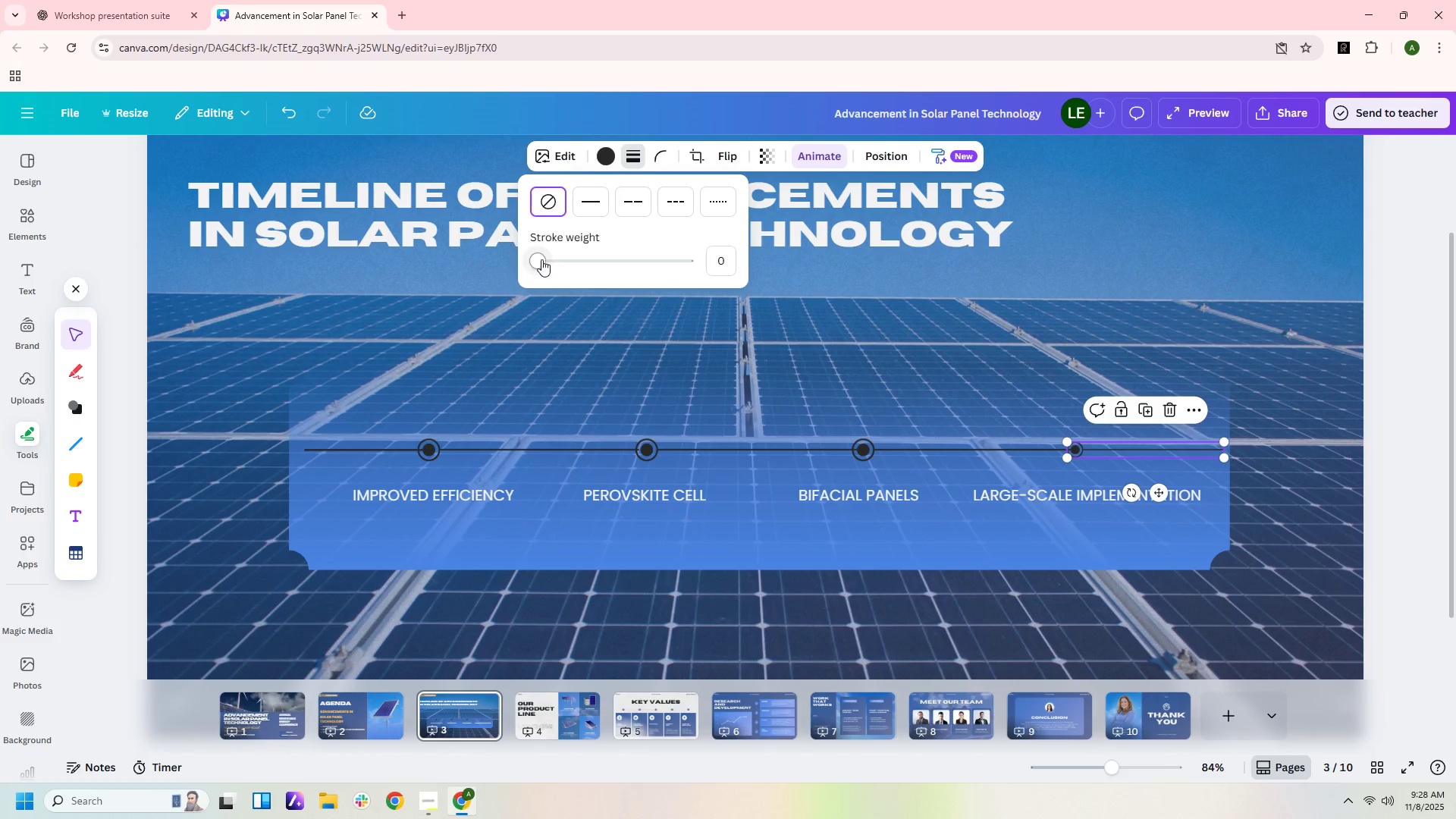 
left_click_drag(start_coordinate=[539, 259], to_coordinate=[544, 258])
 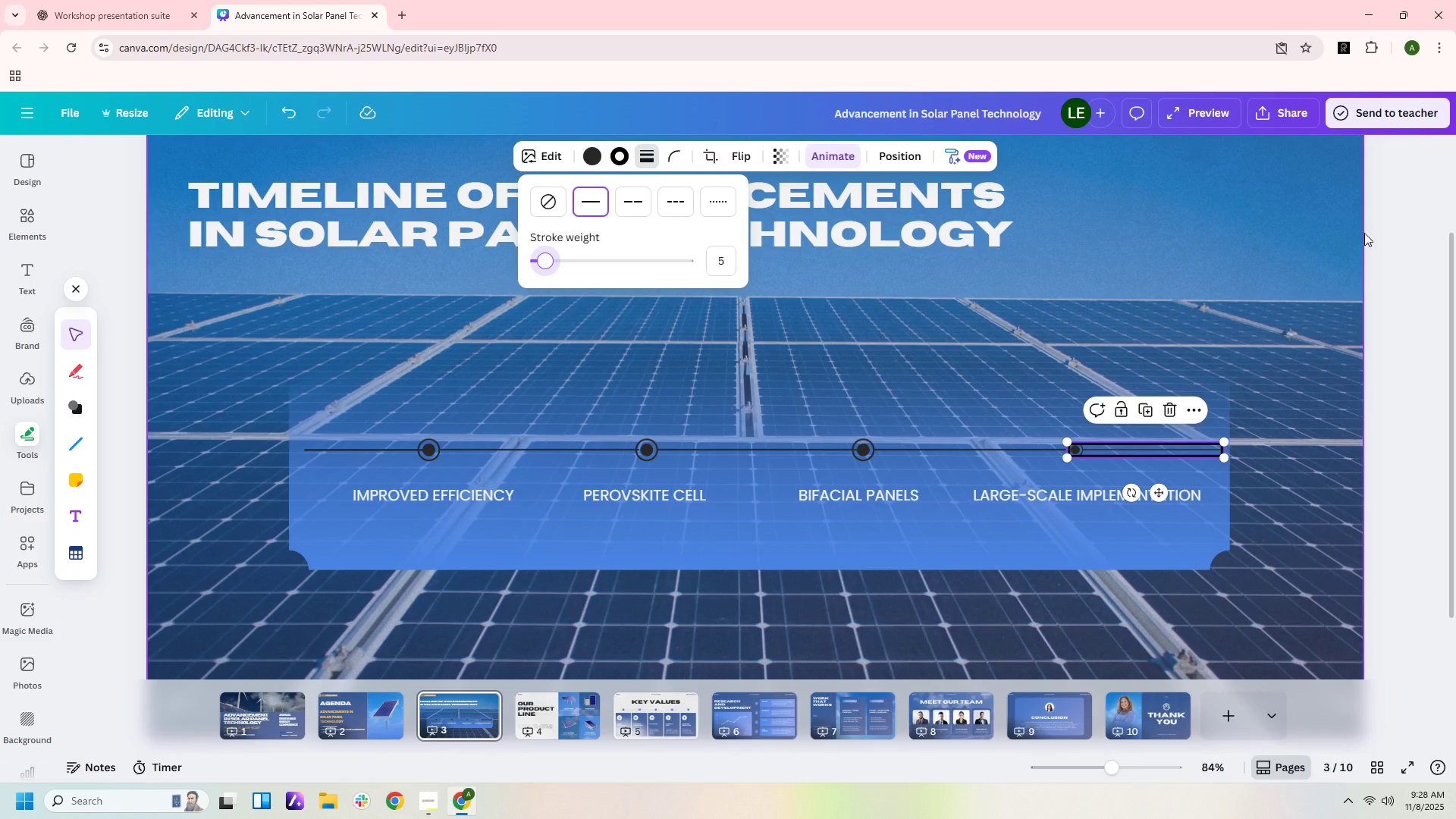 
left_click([1364, 233])
 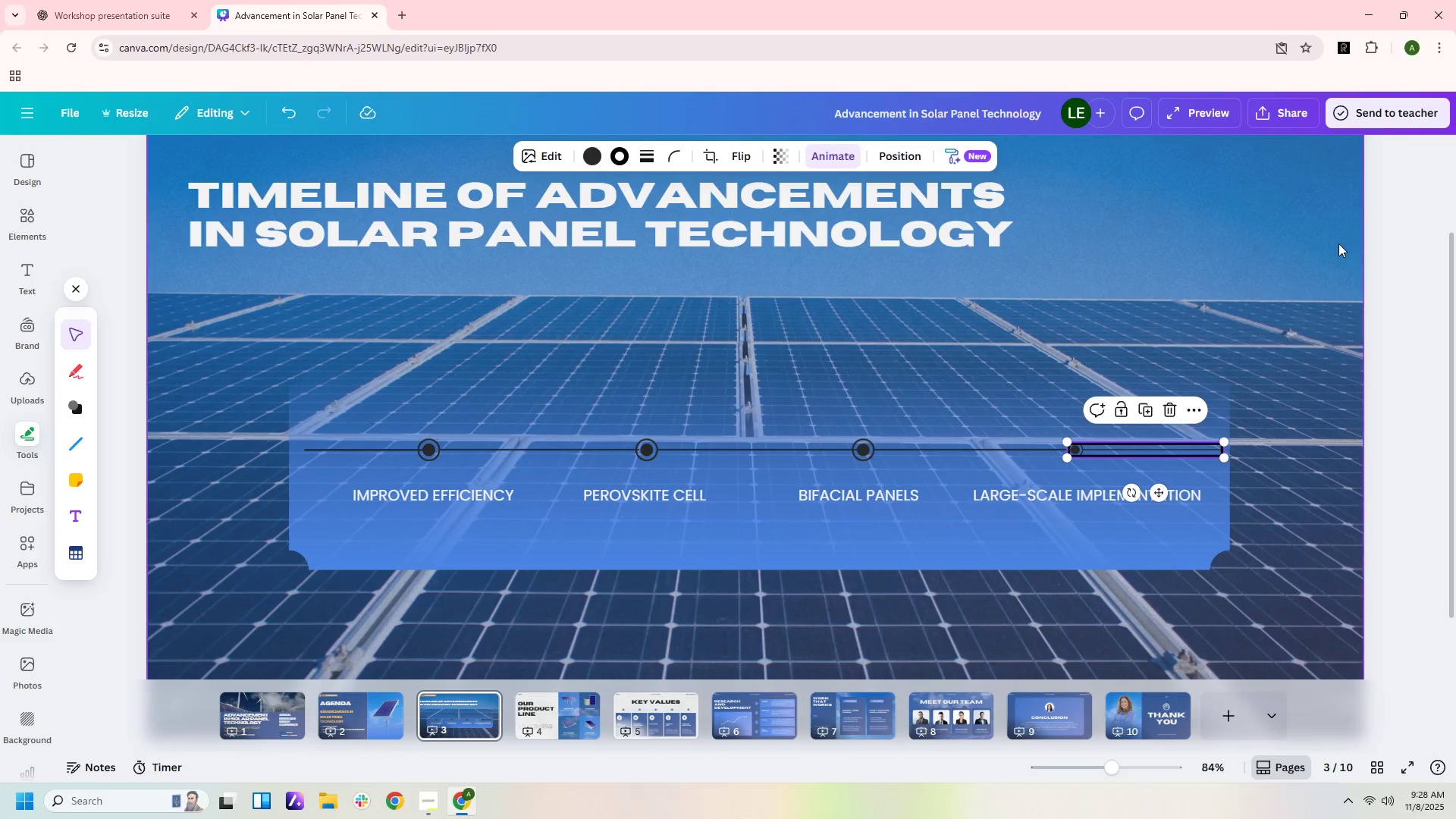 
left_click([1338, 243])
 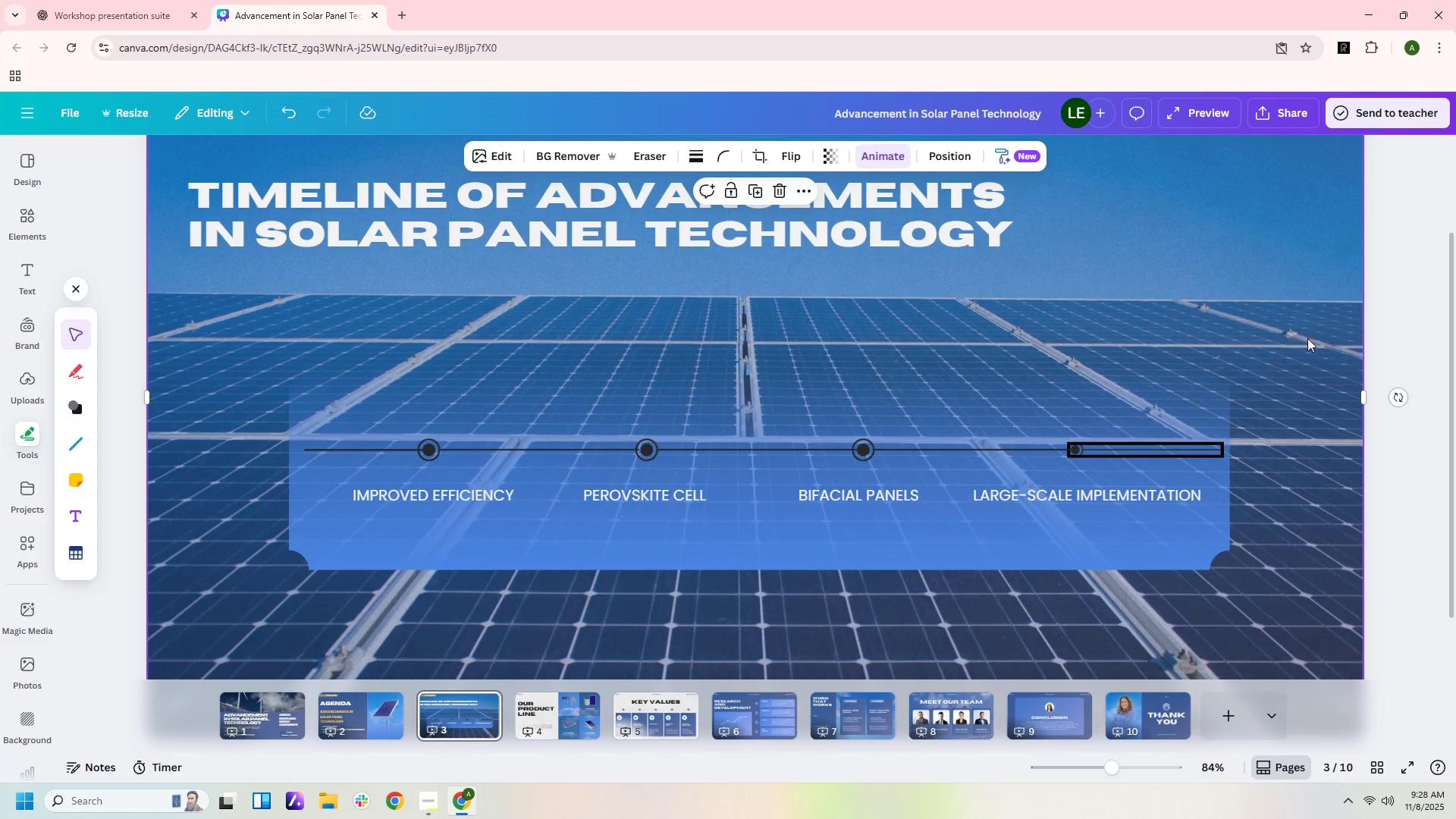 
left_click([1318, 396])
 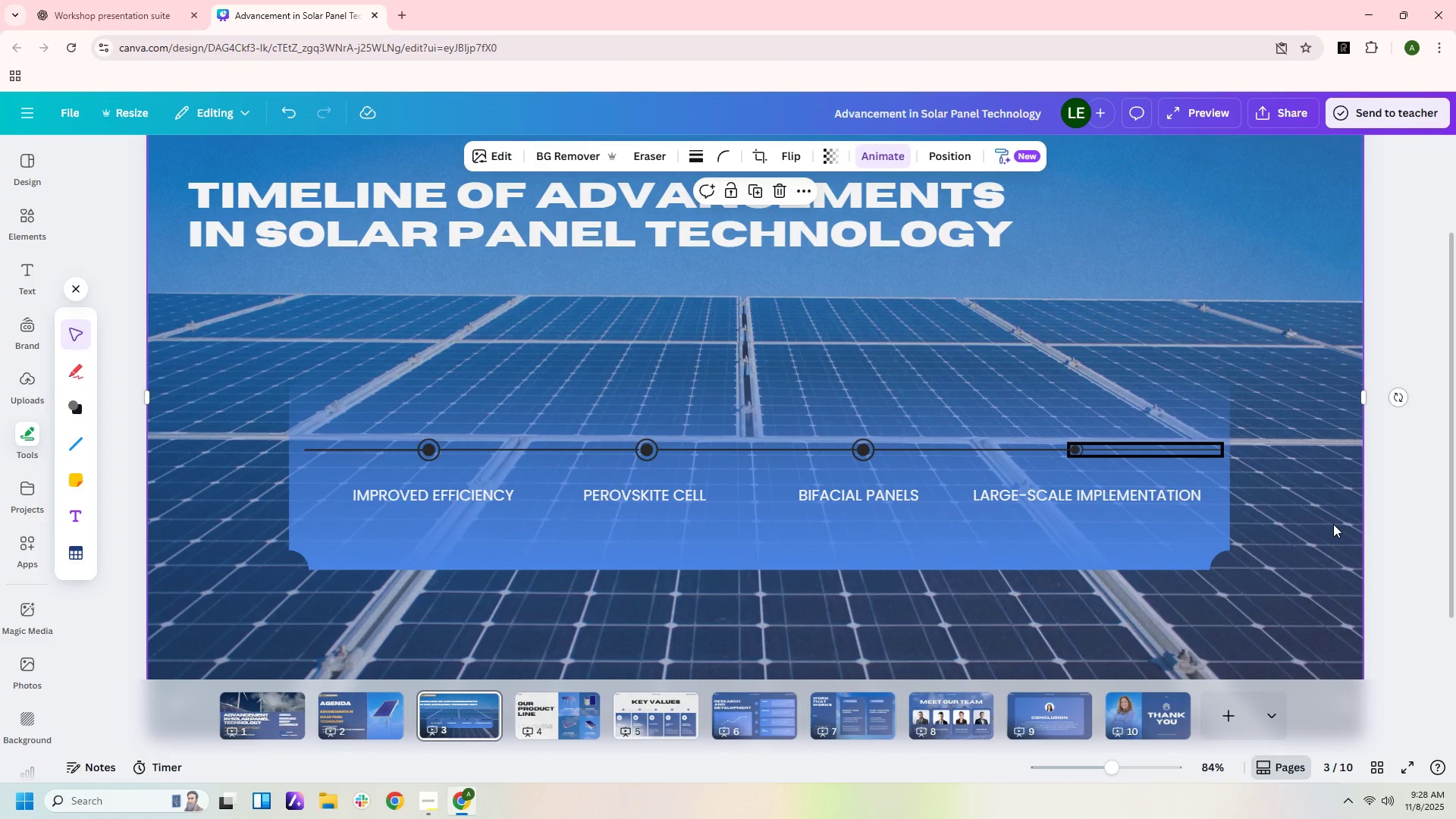 
left_click([1333, 524])
 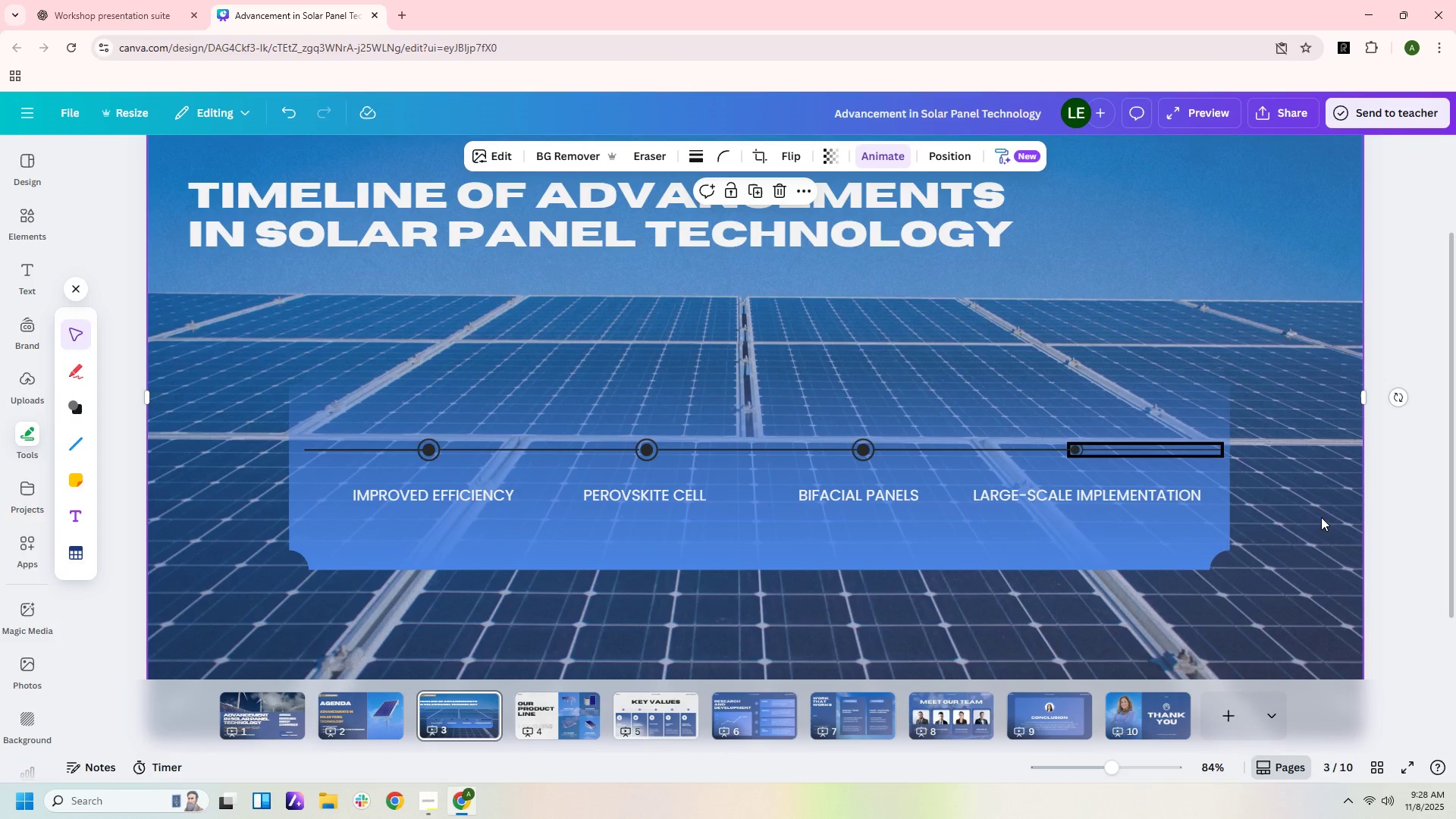 
left_click([1321, 517])
 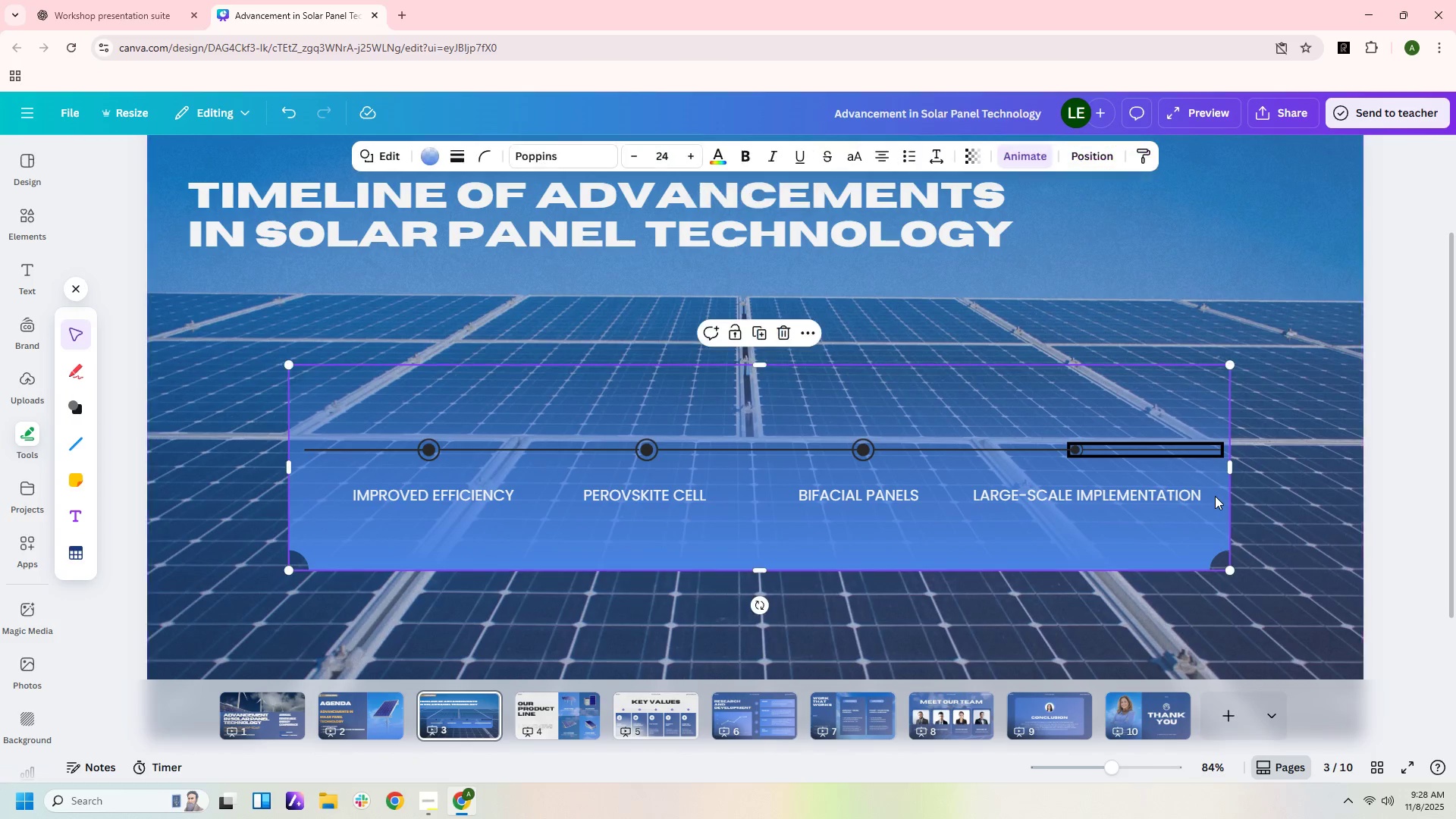 
double_click([1215, 496])
 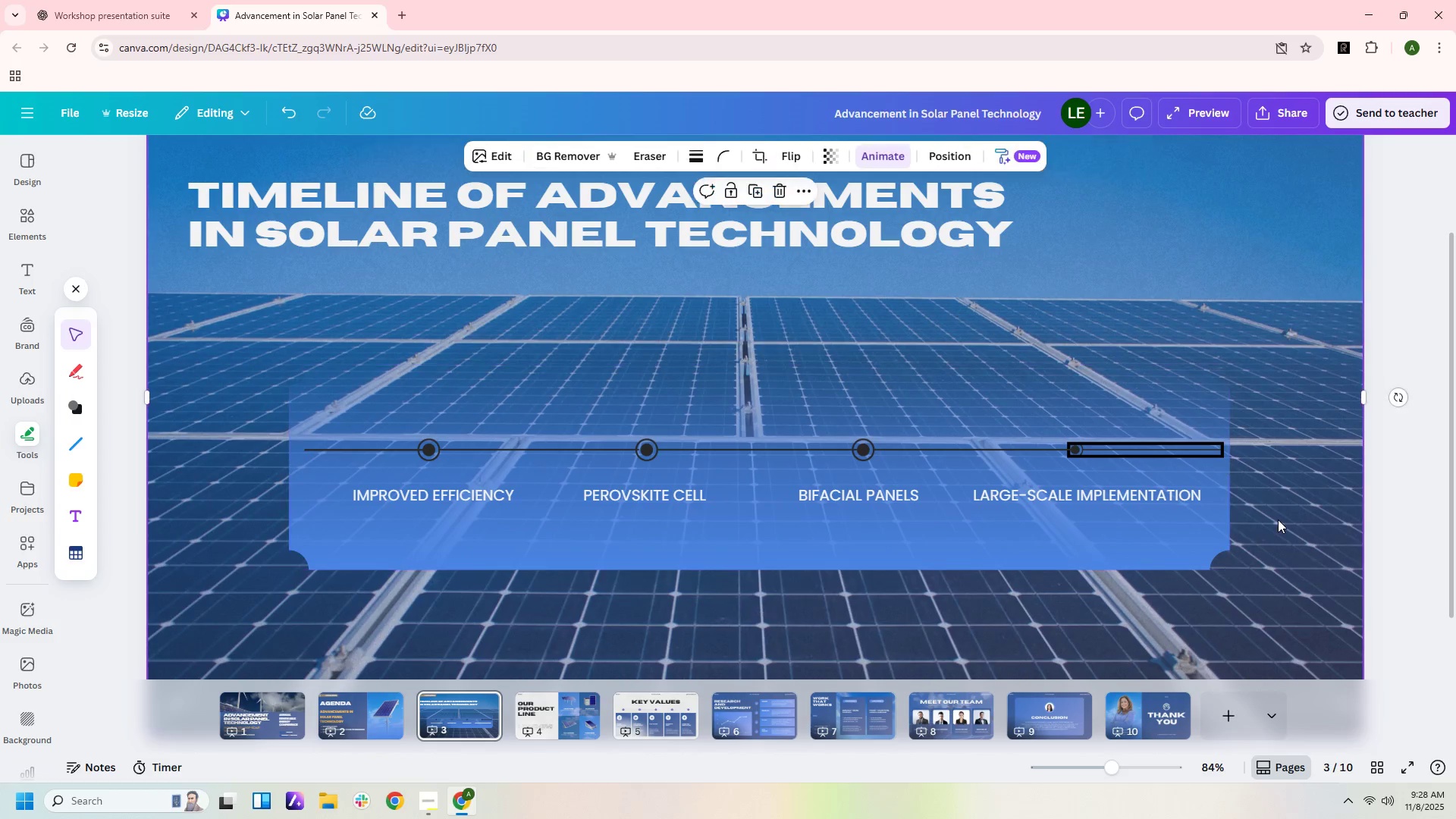 
triple_click([1278, 519])
 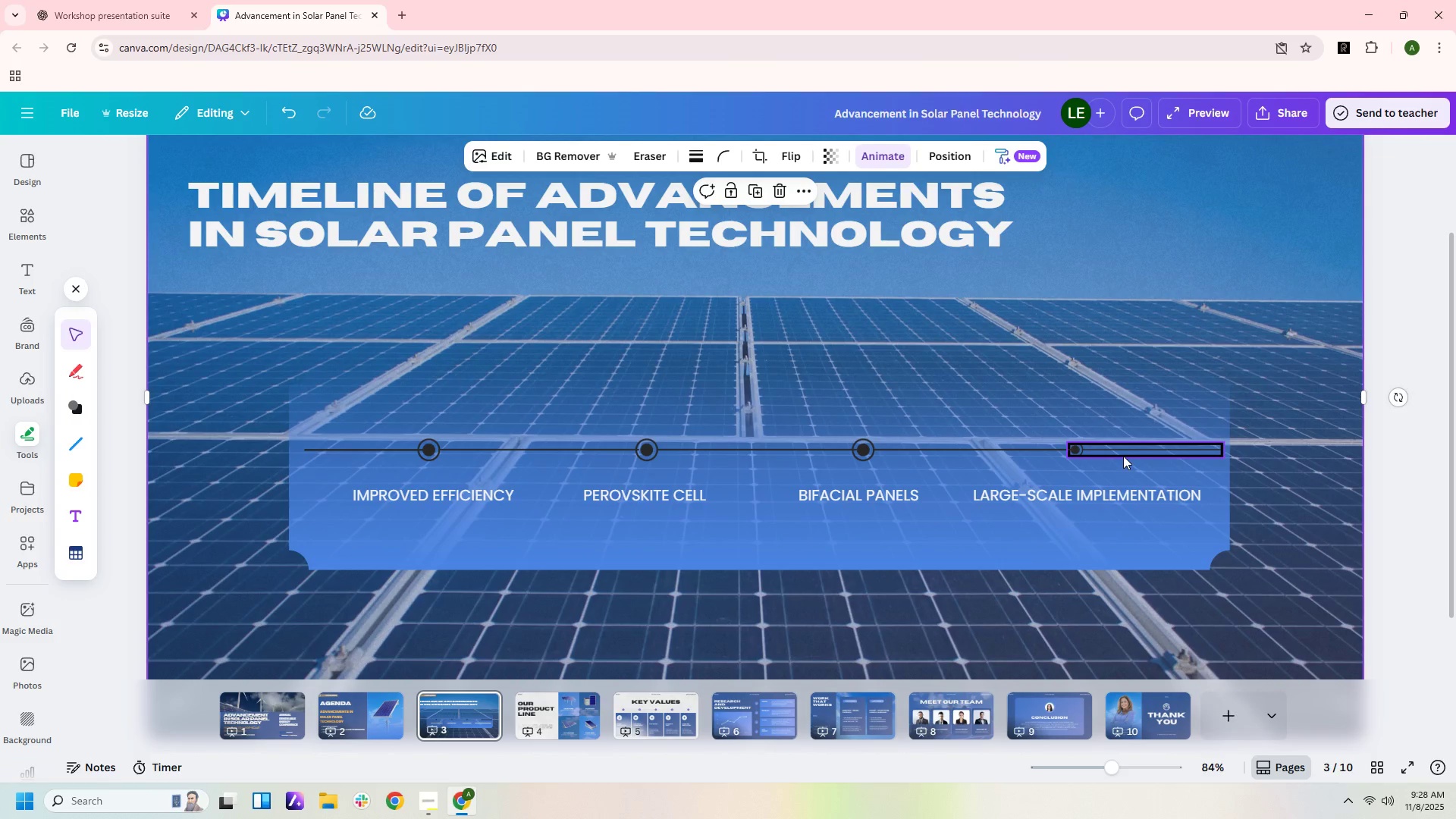 
key(Control+Z)
 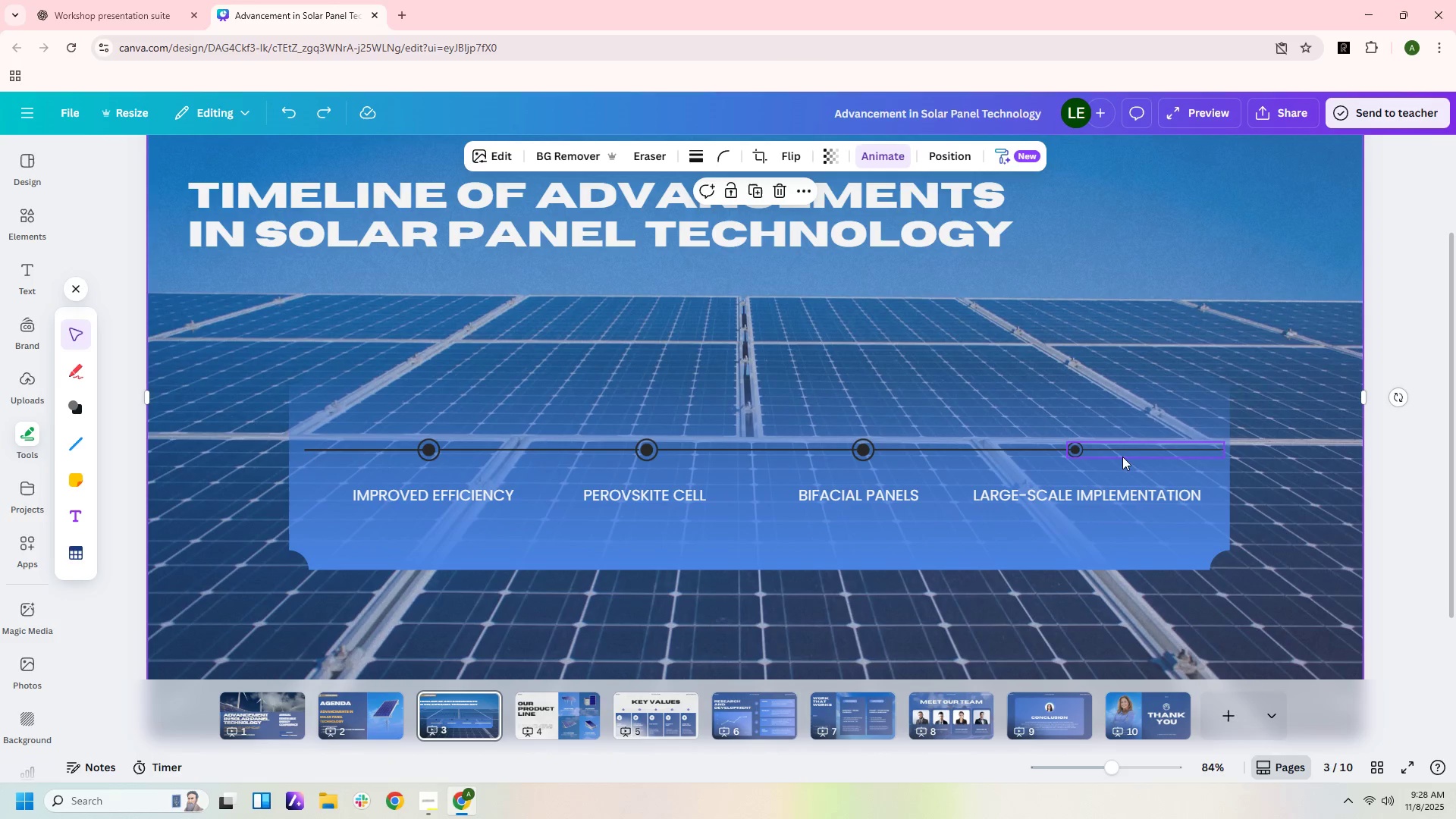 
wait(5.08)
 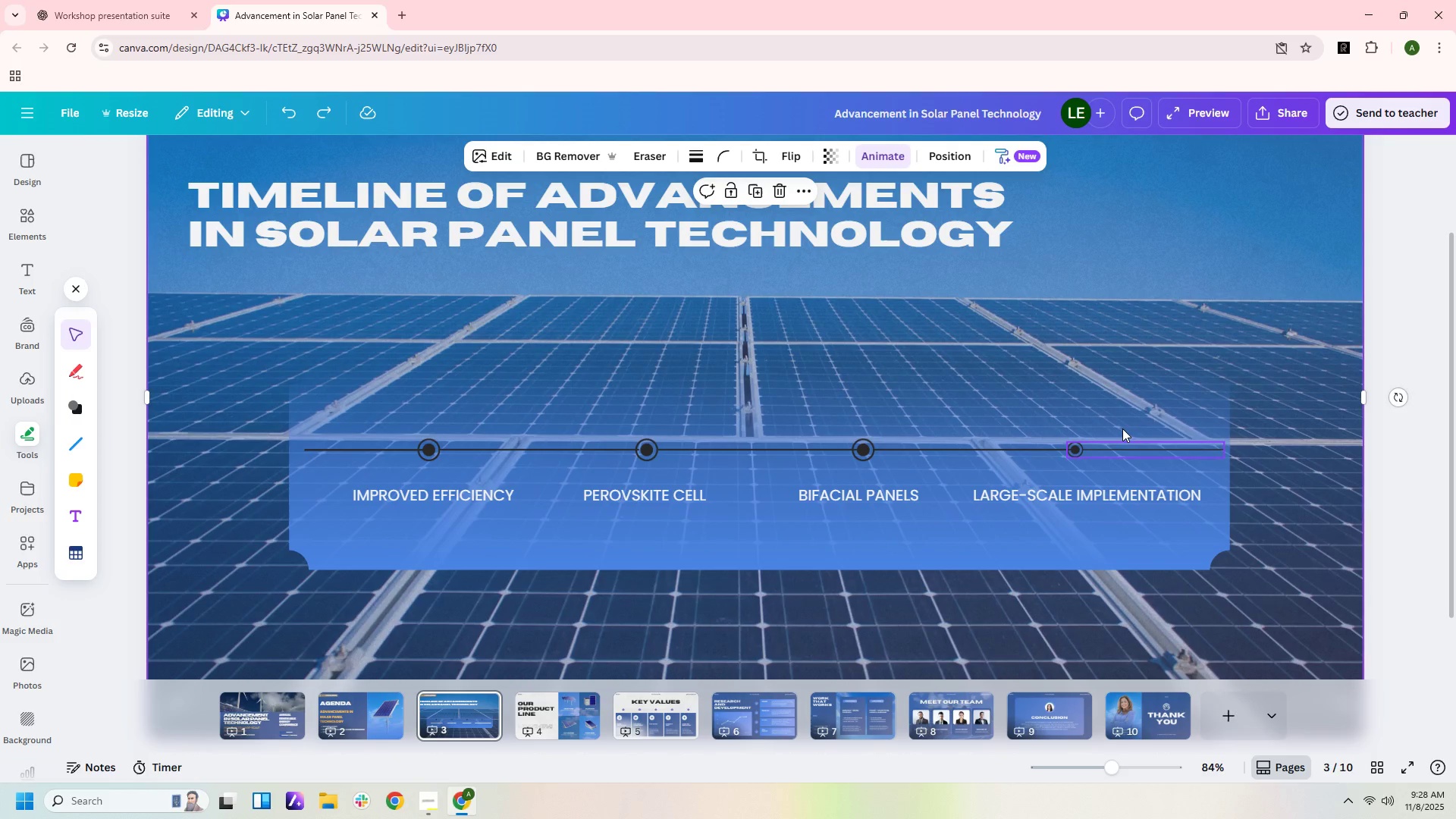 
key(Control+Z)
 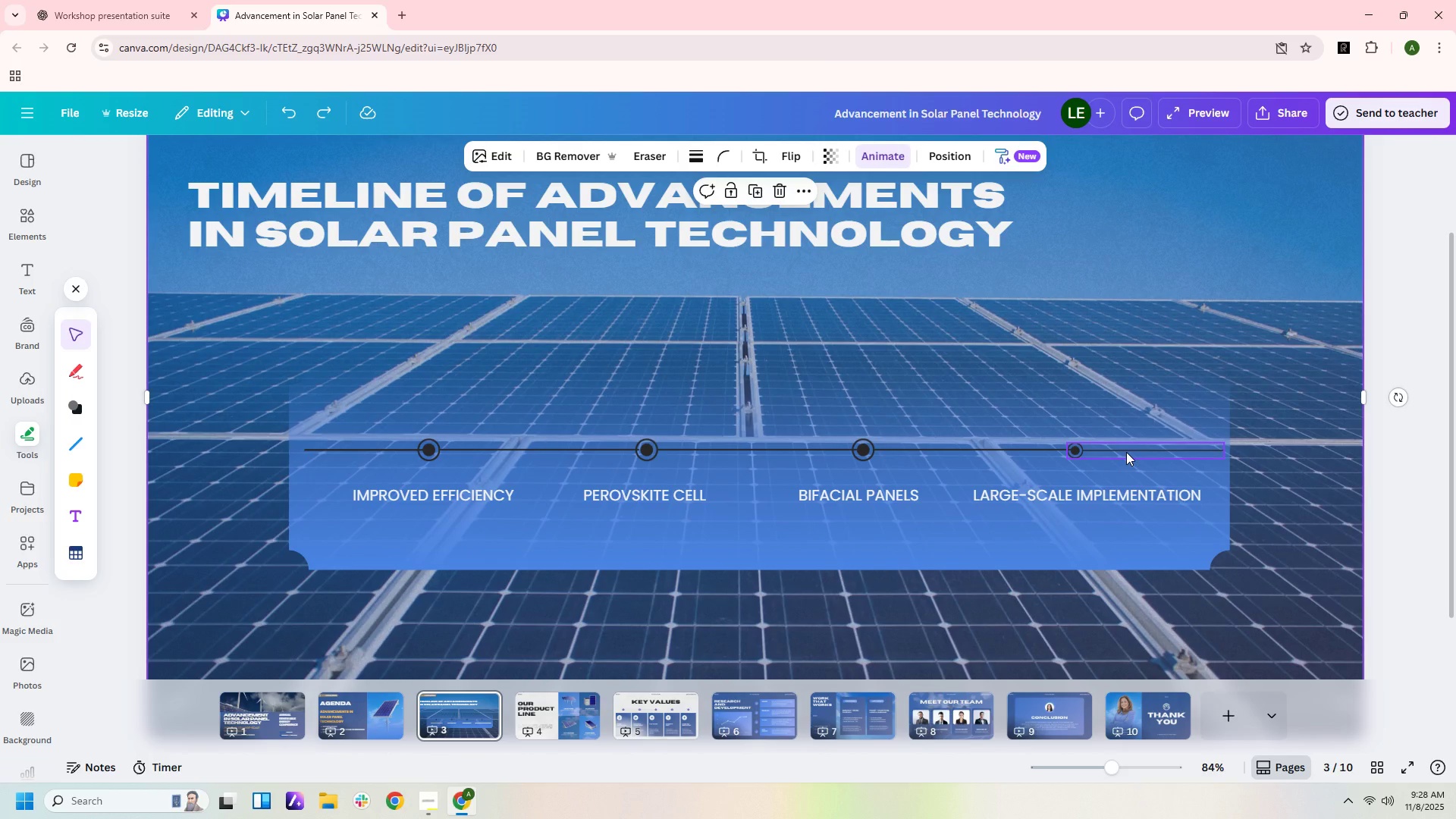 
key(Control+Z)
 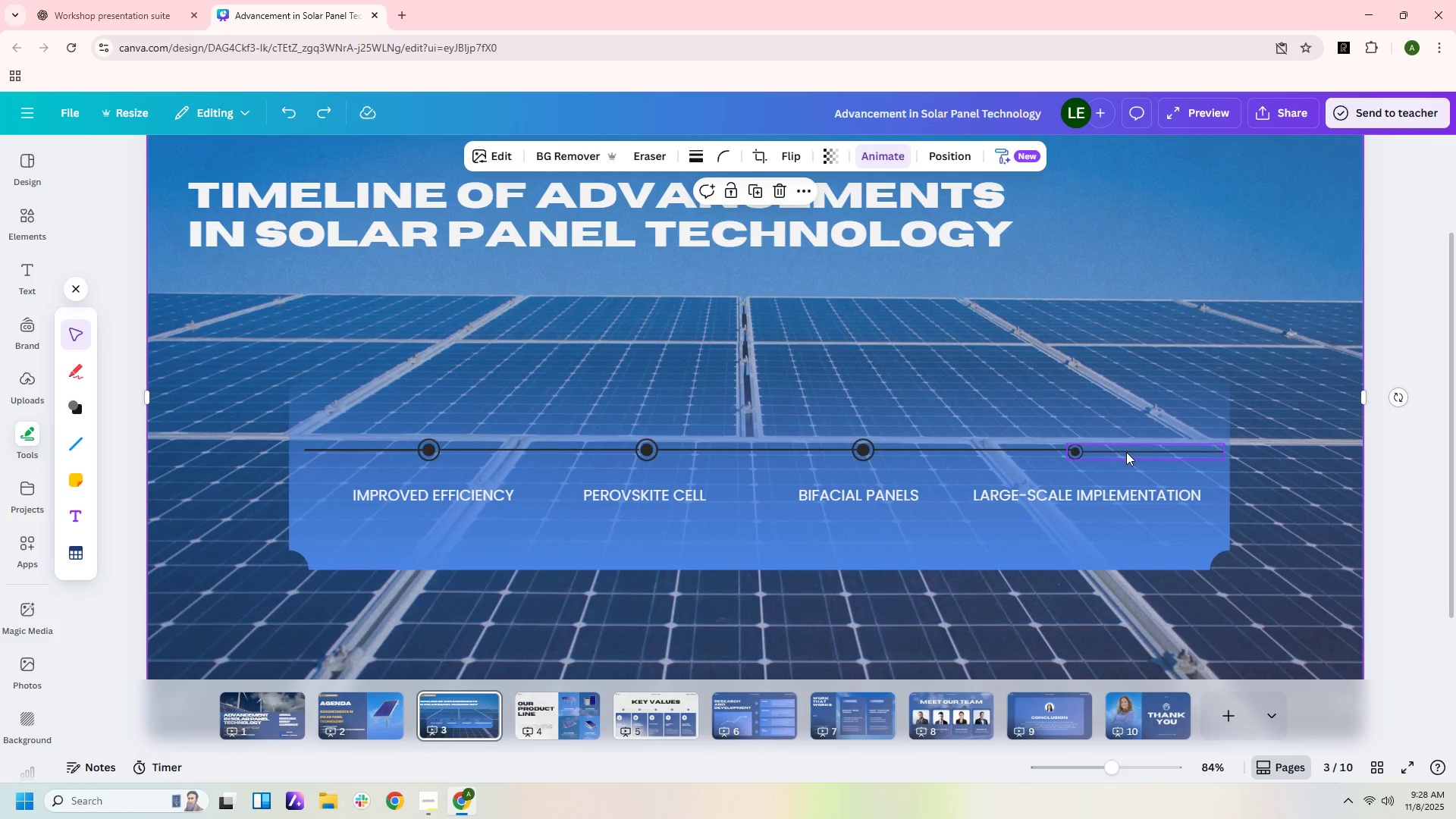 
key(Control+Z)
 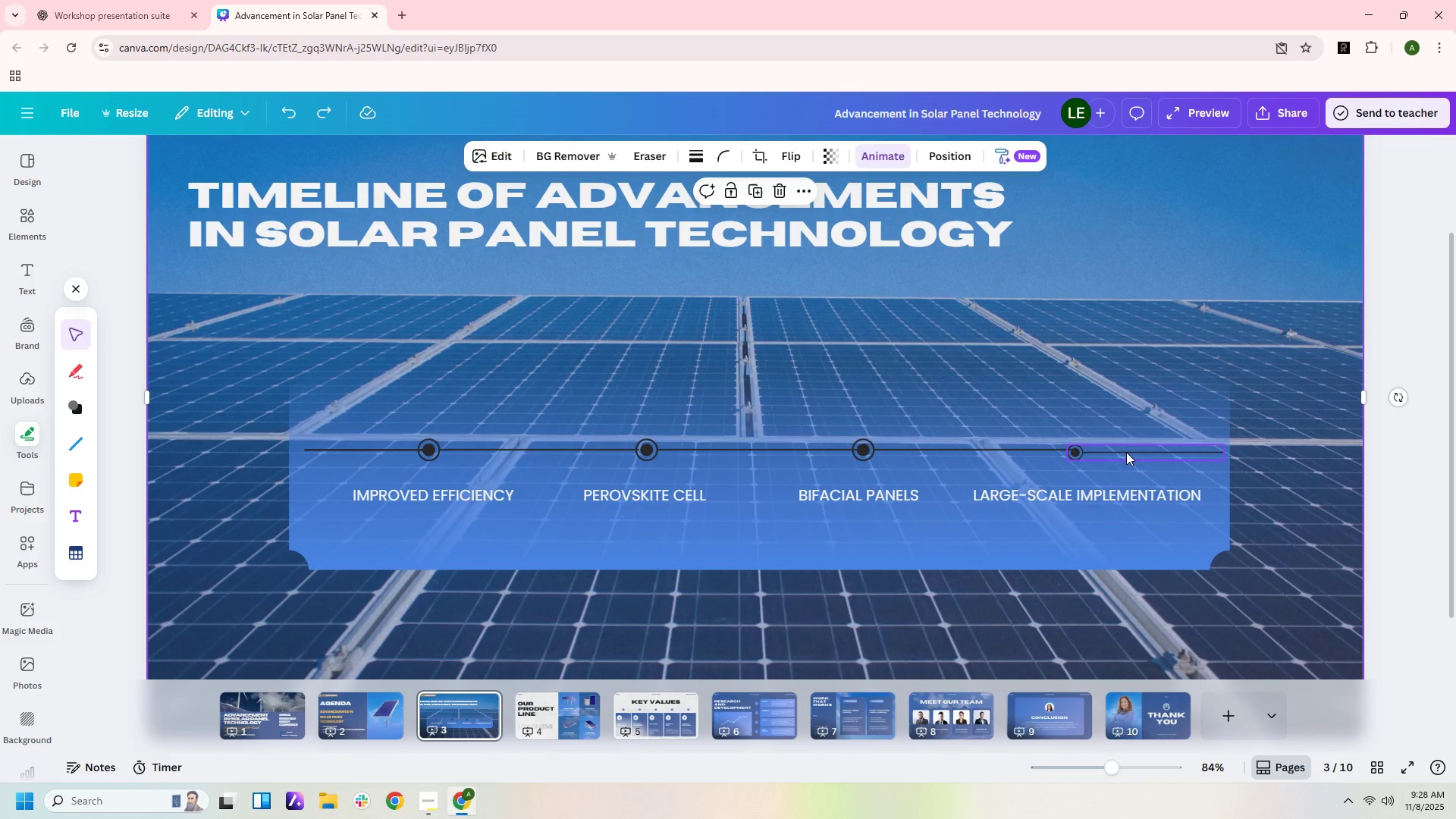 
key(Control+Z)
 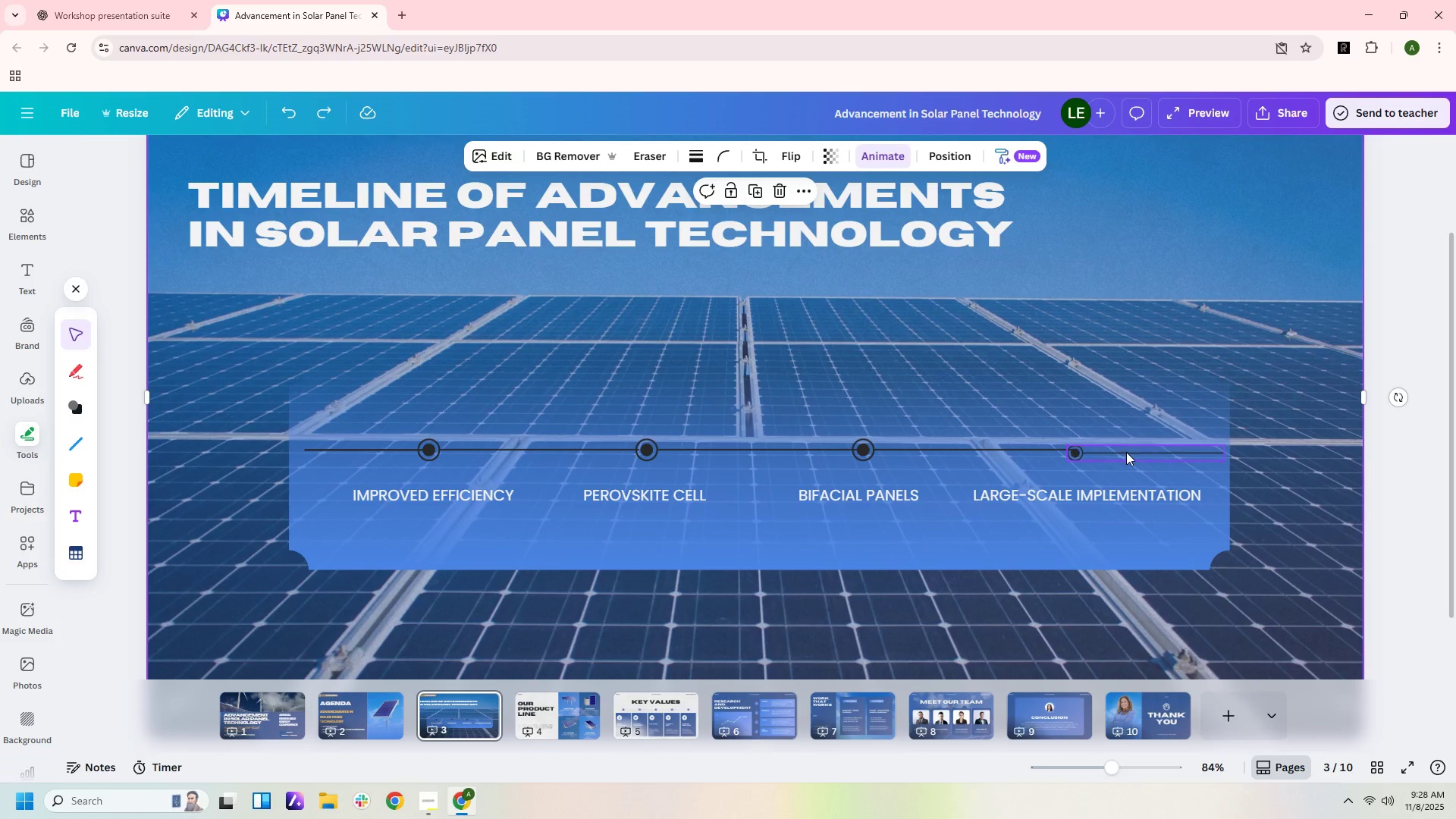 
key(Control+Z)
 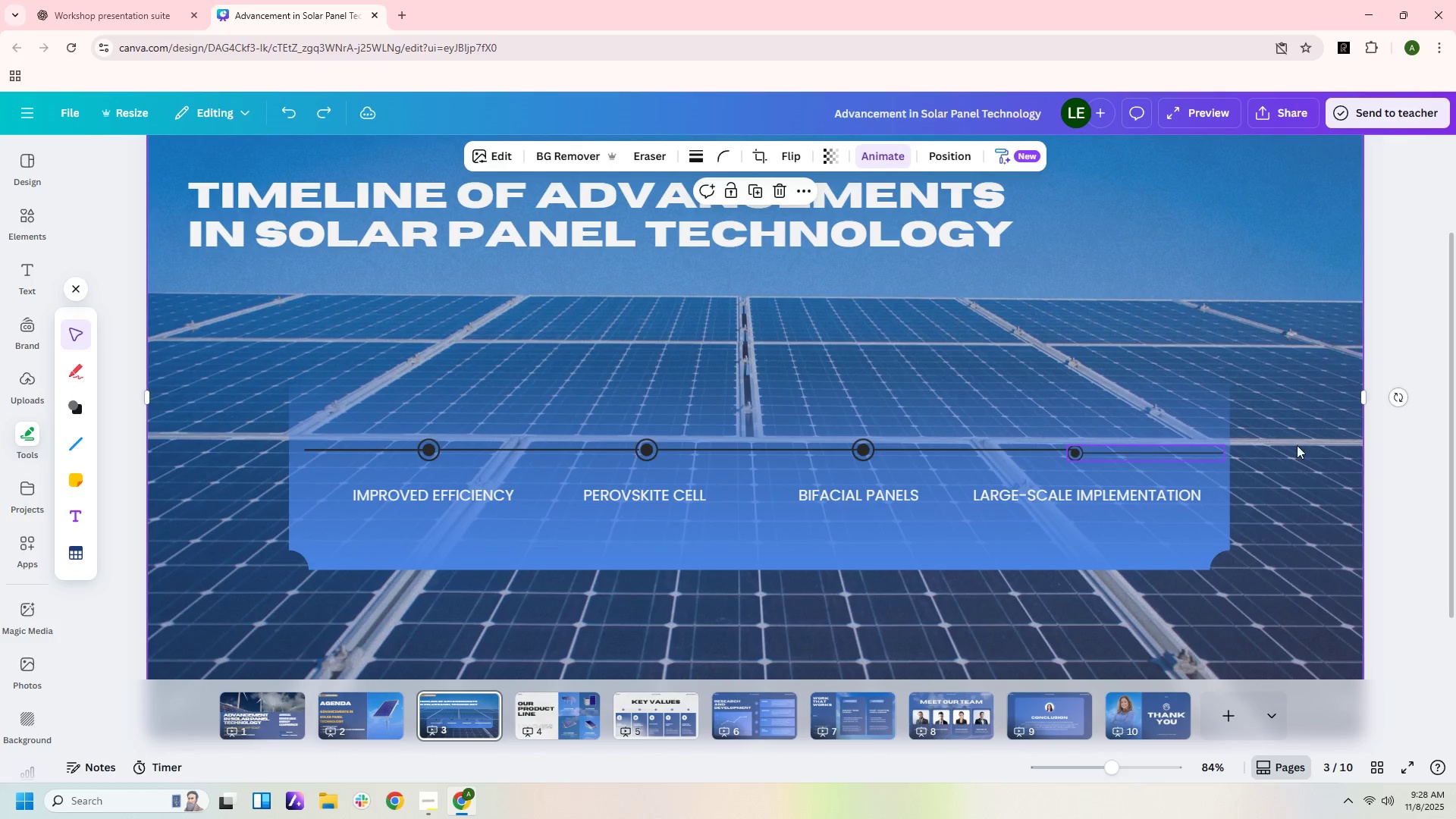 
key(Control+Z)
 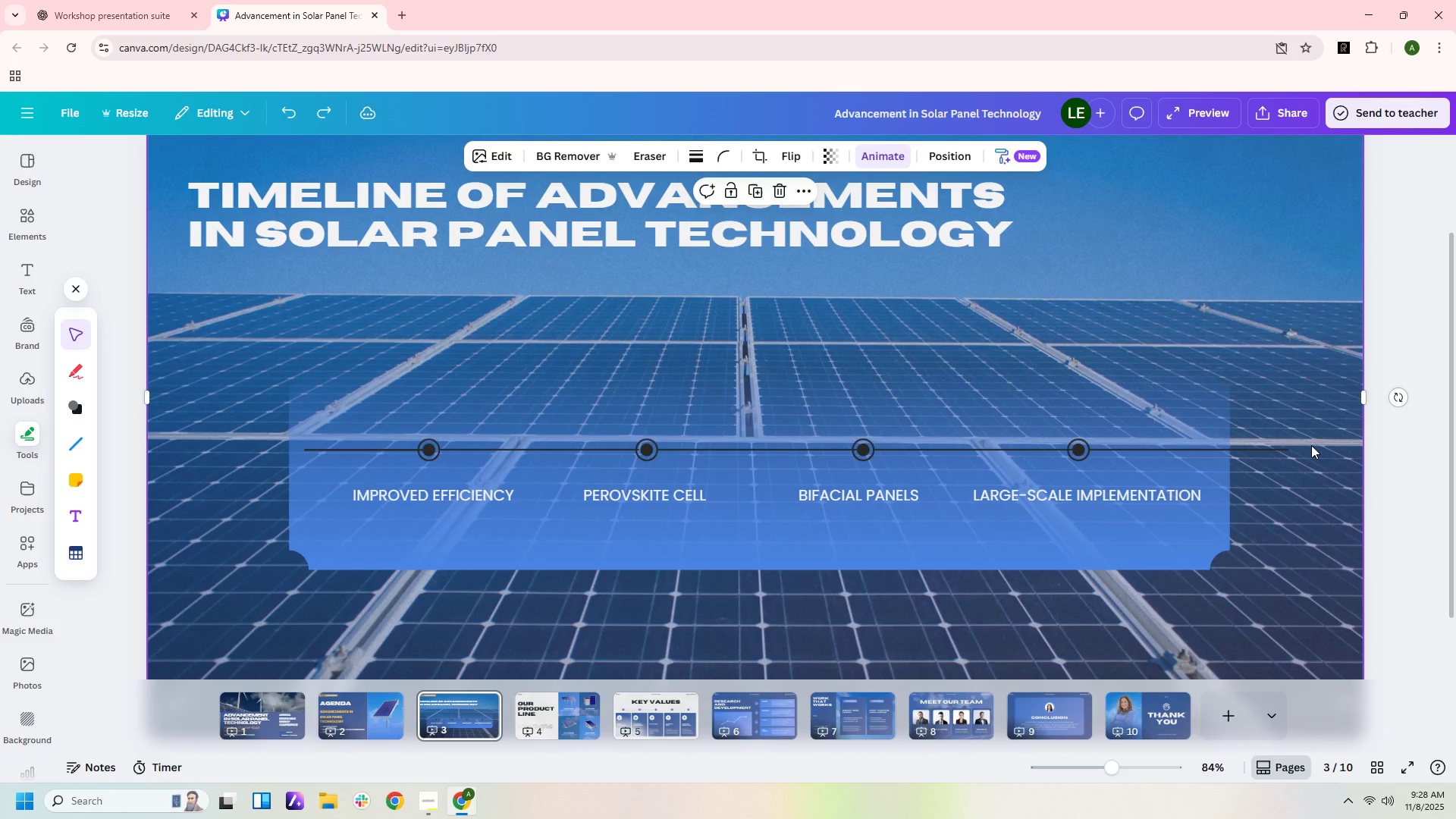 
key(Control+Z)
 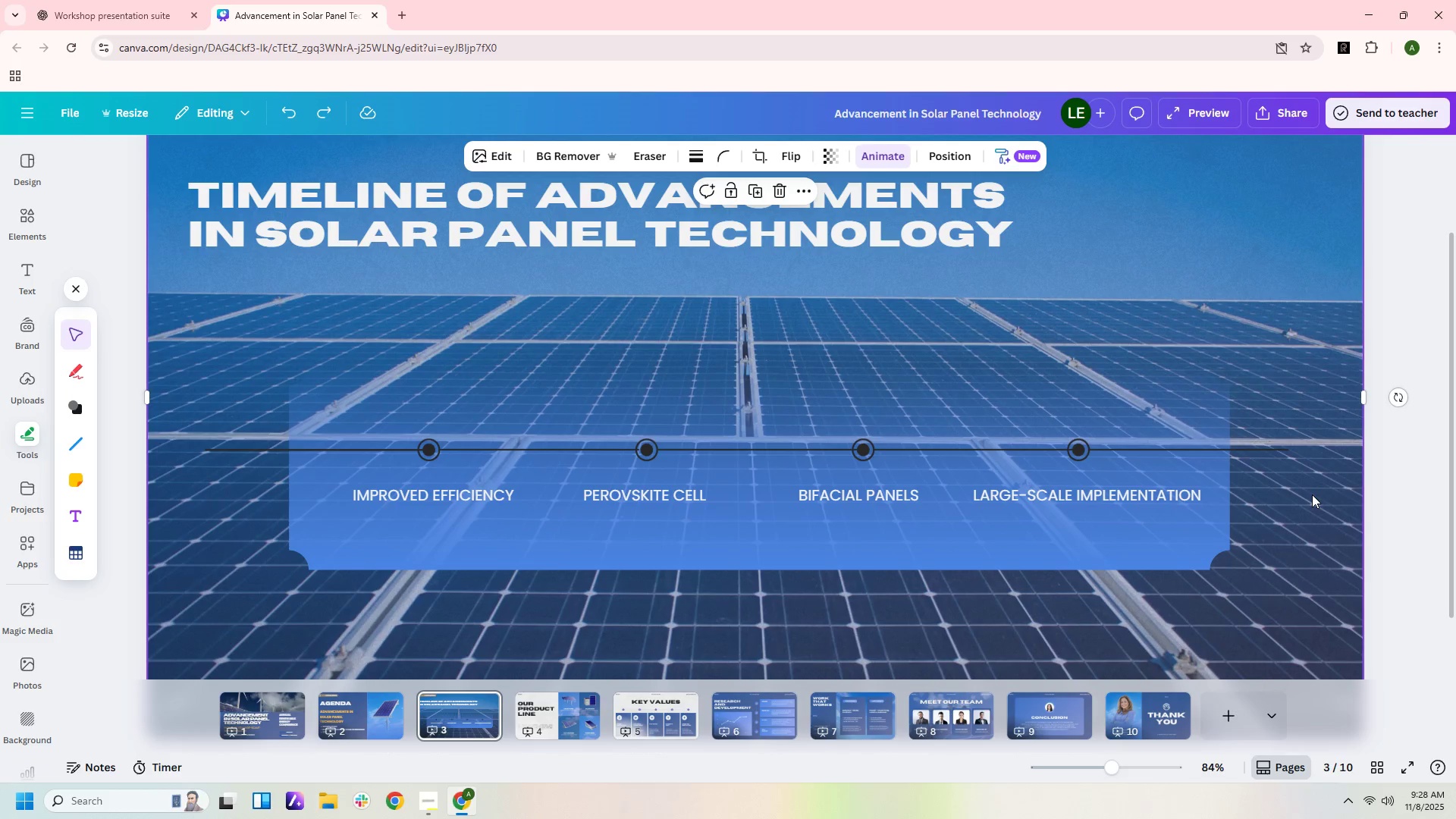 
left_click([1312, 494])
 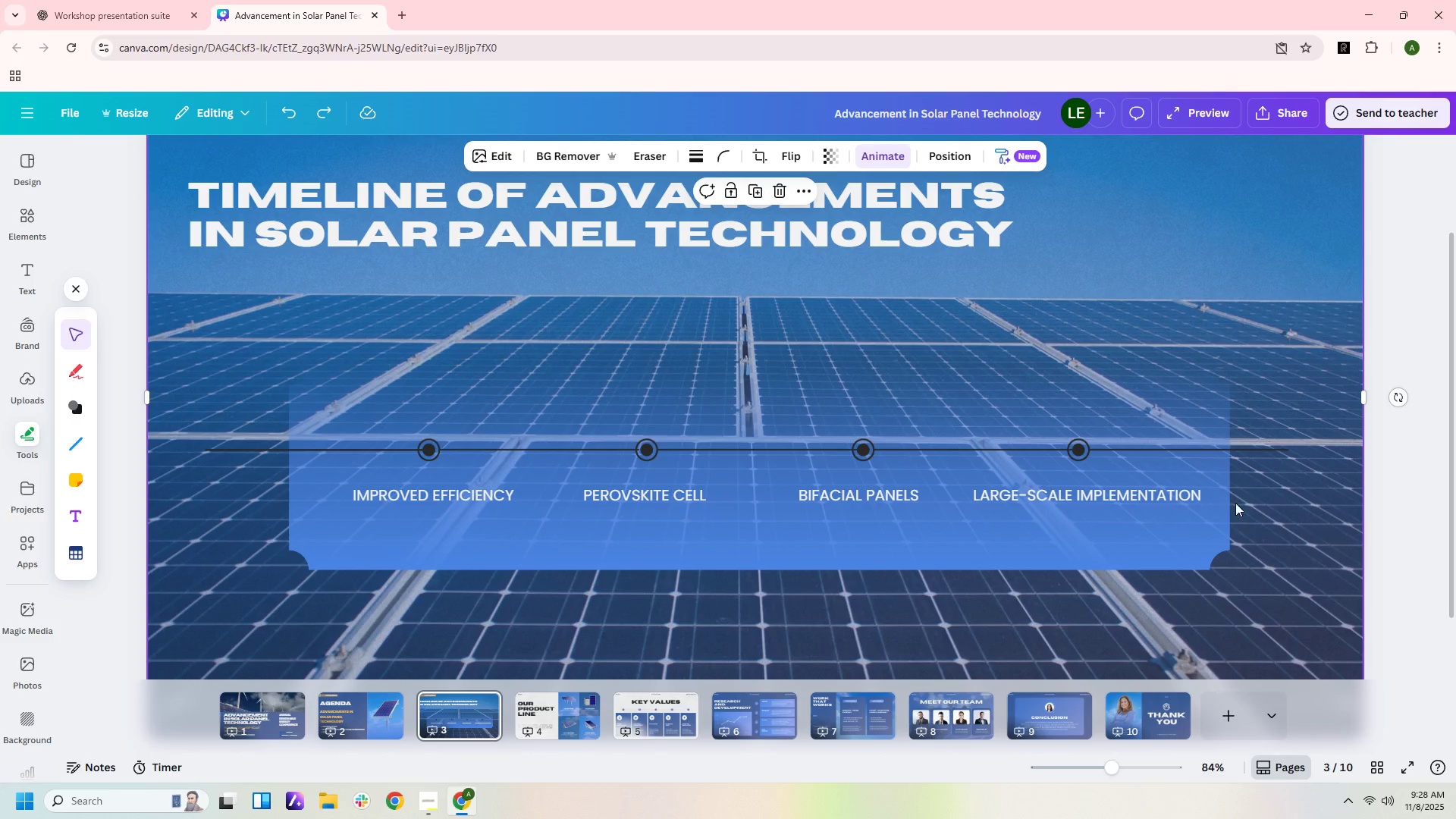 
left_click_drag(start_coordinate=[1215, 497], to_coordinate=[1219, 497])
 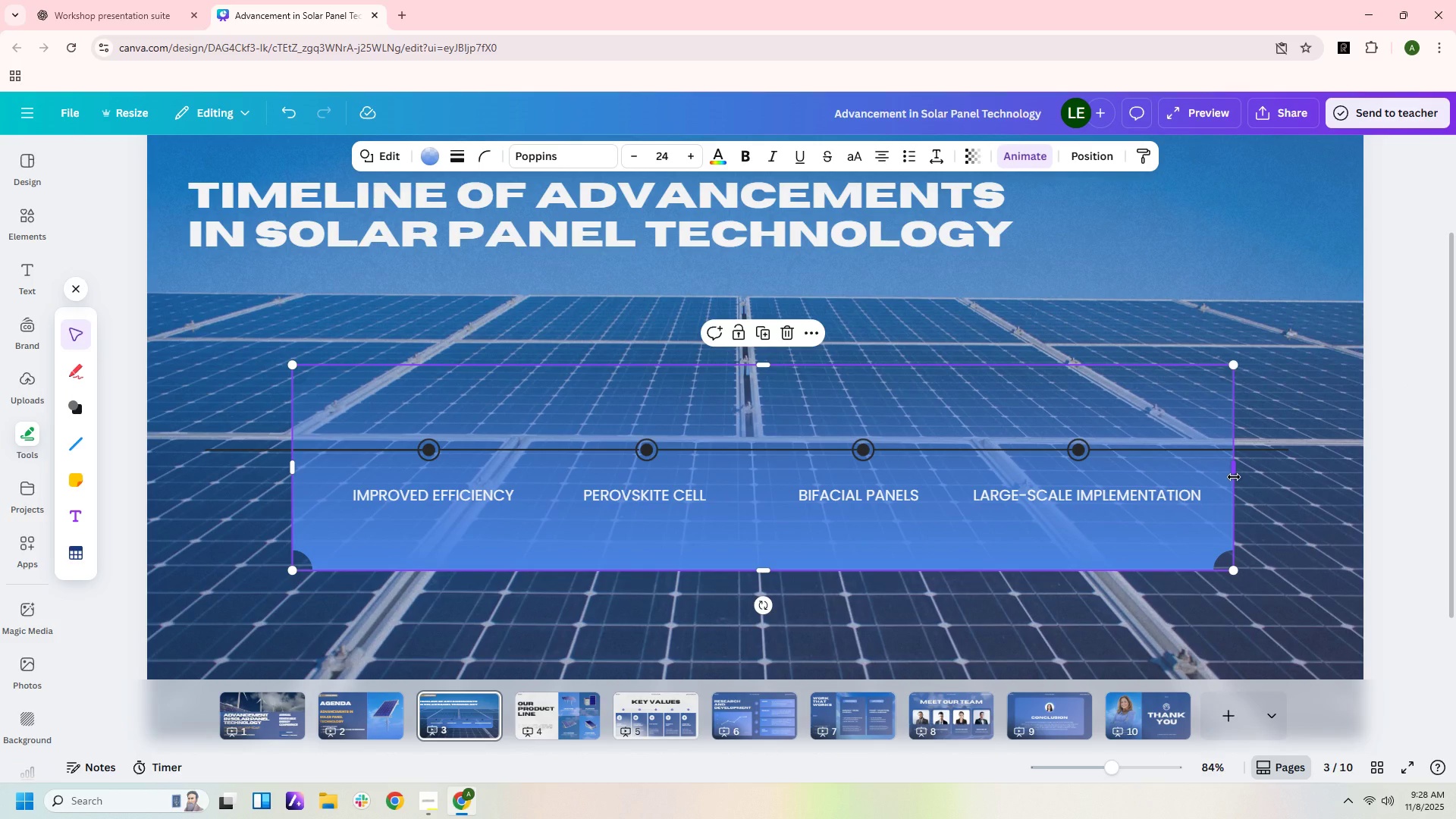 
left_click_drag(start_coordinate=[1234, 477], to_coordinate=[1363, 475])
 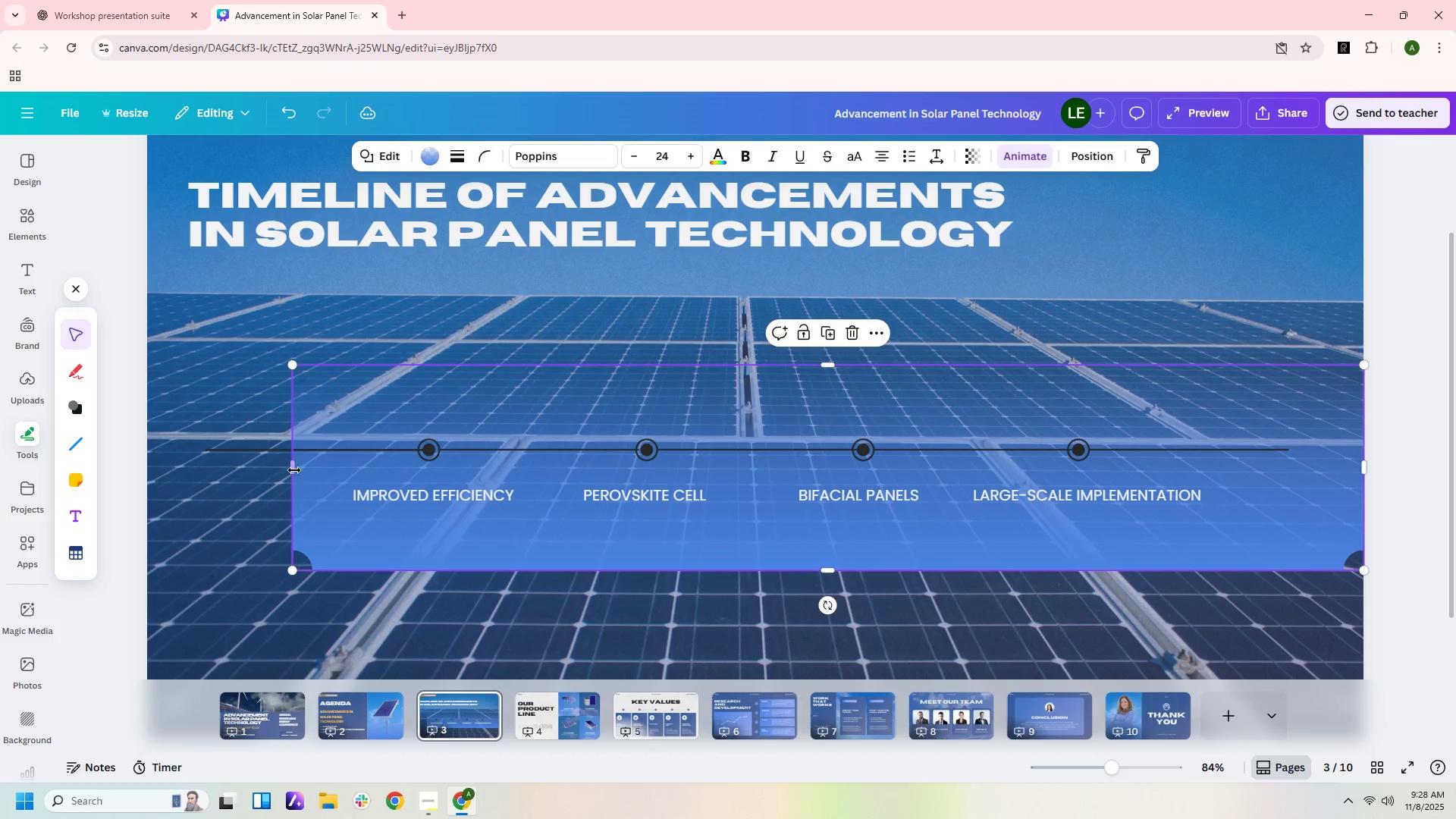 
left_click_drag(start_coordinate=[291, 470], to_coordinate=[143, 453])
 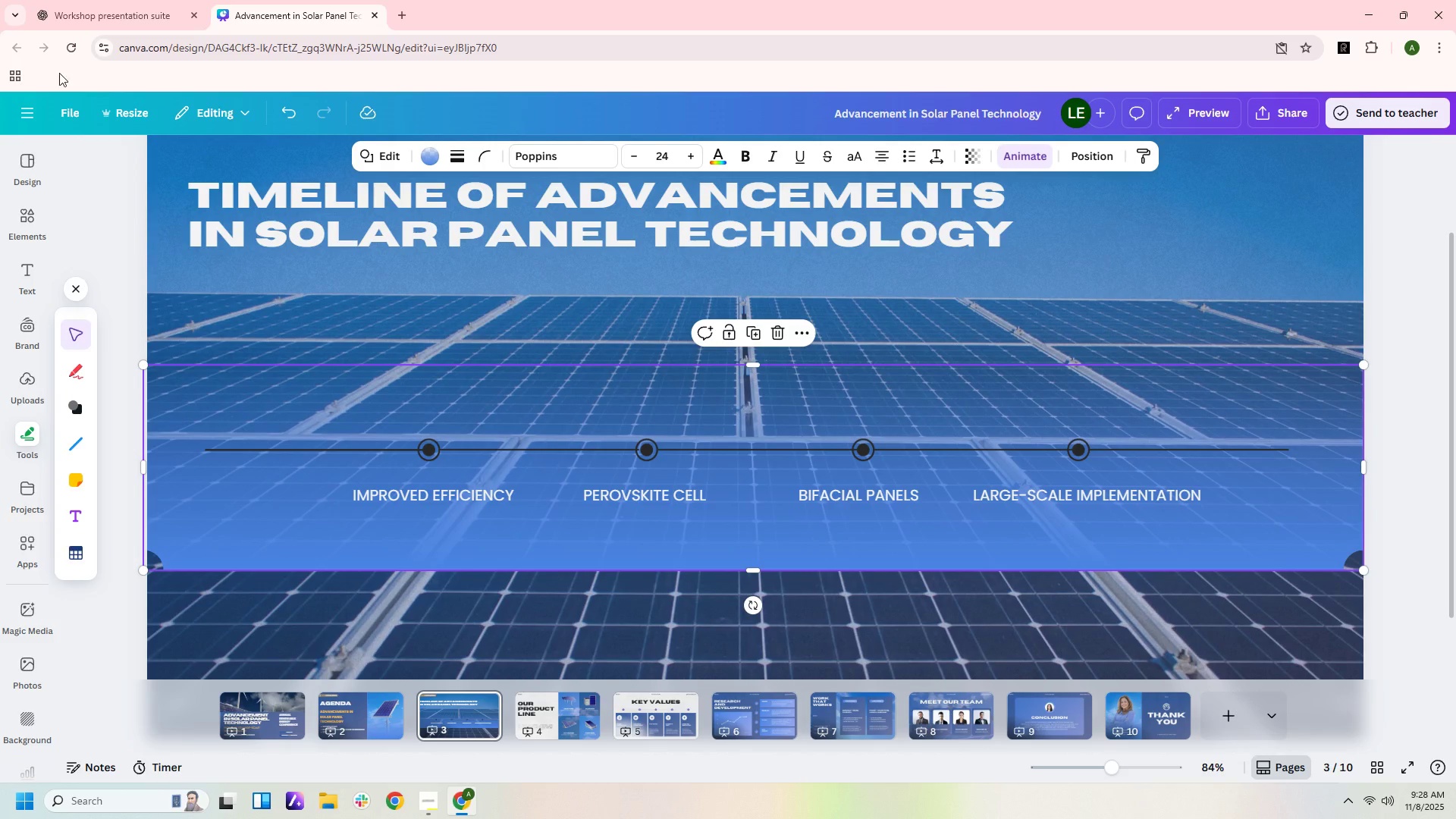 
left_click([62, 16])
 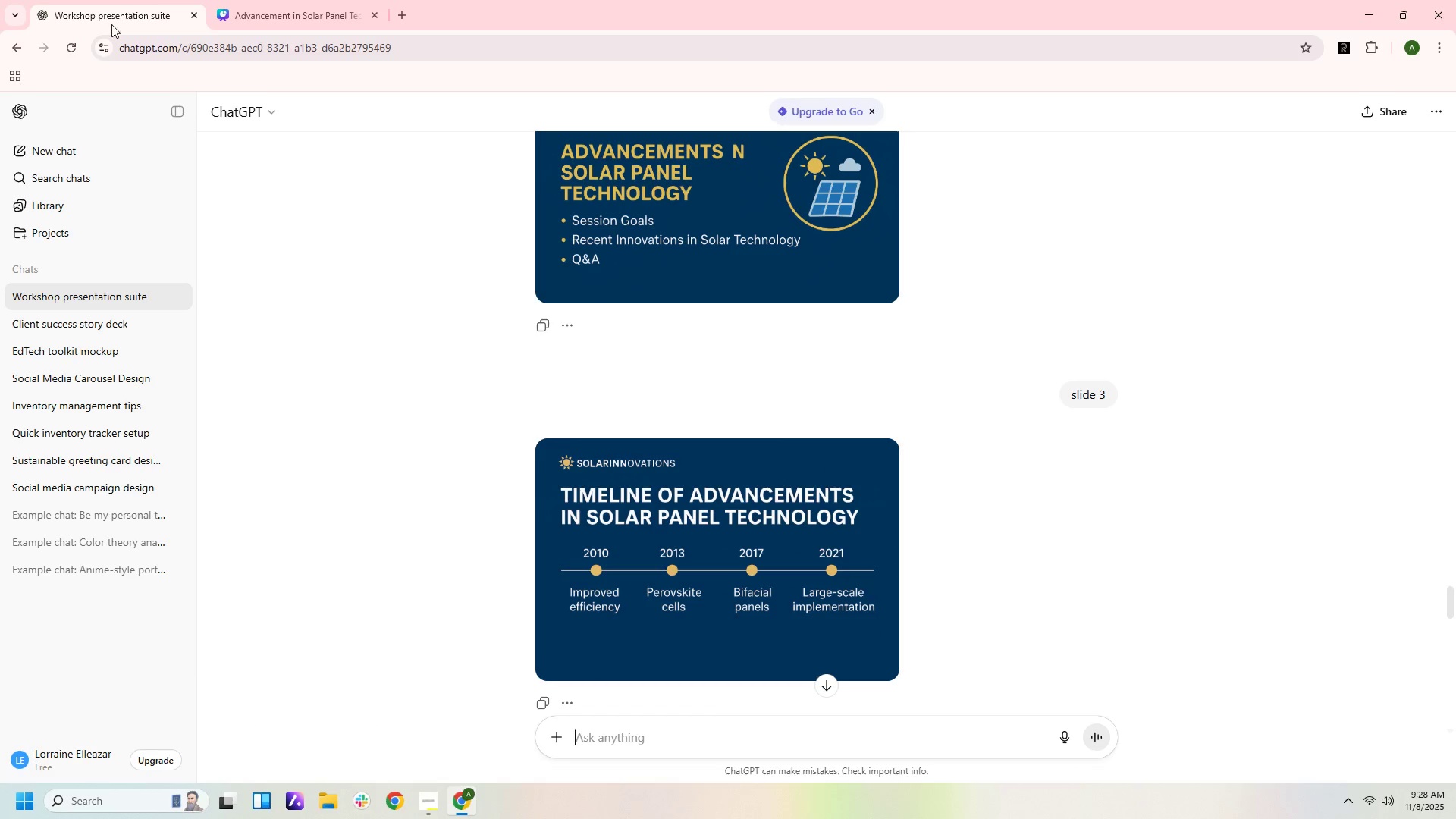 
left_click([322, 14])
 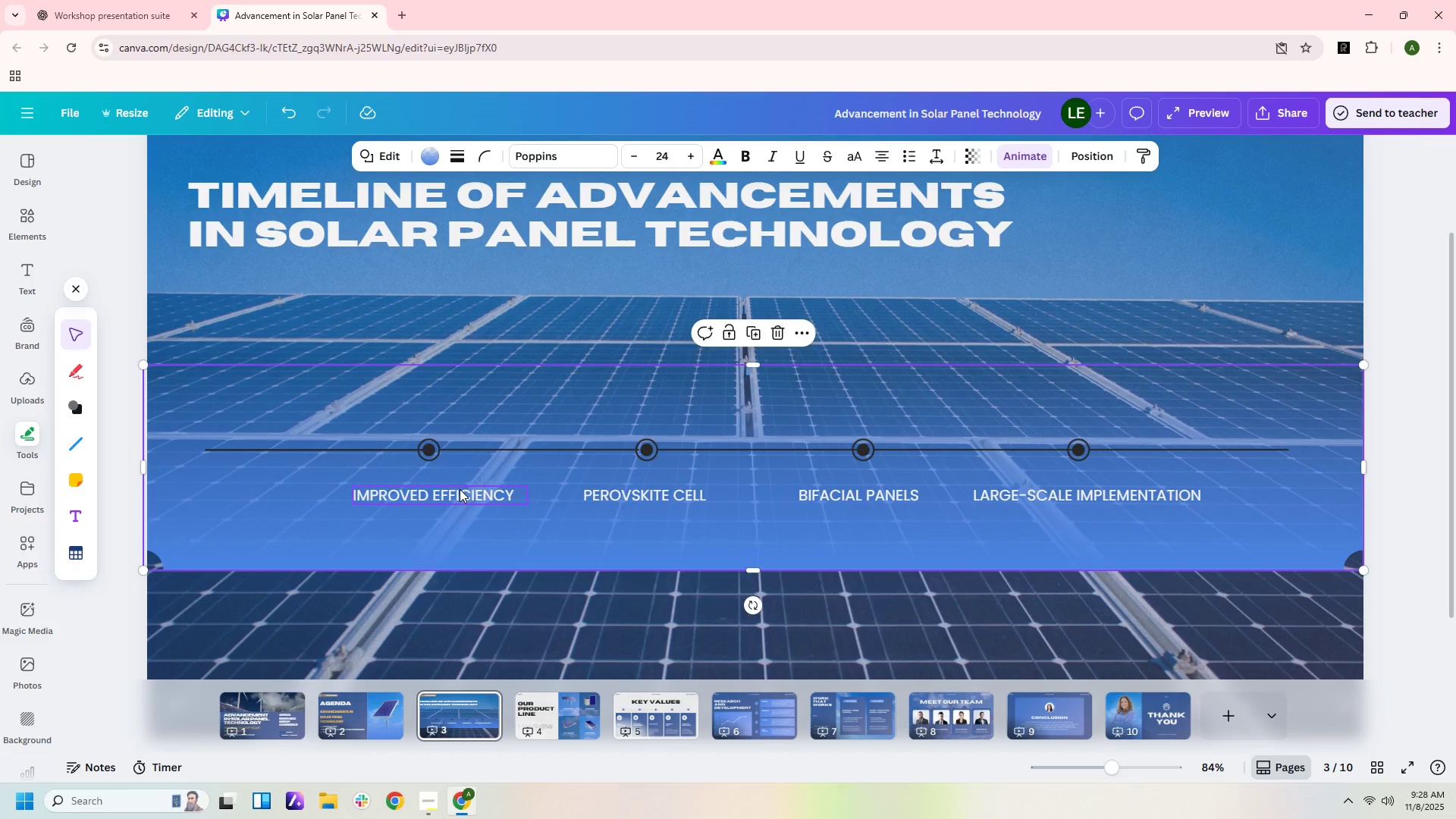 
left_click([460, 489])
 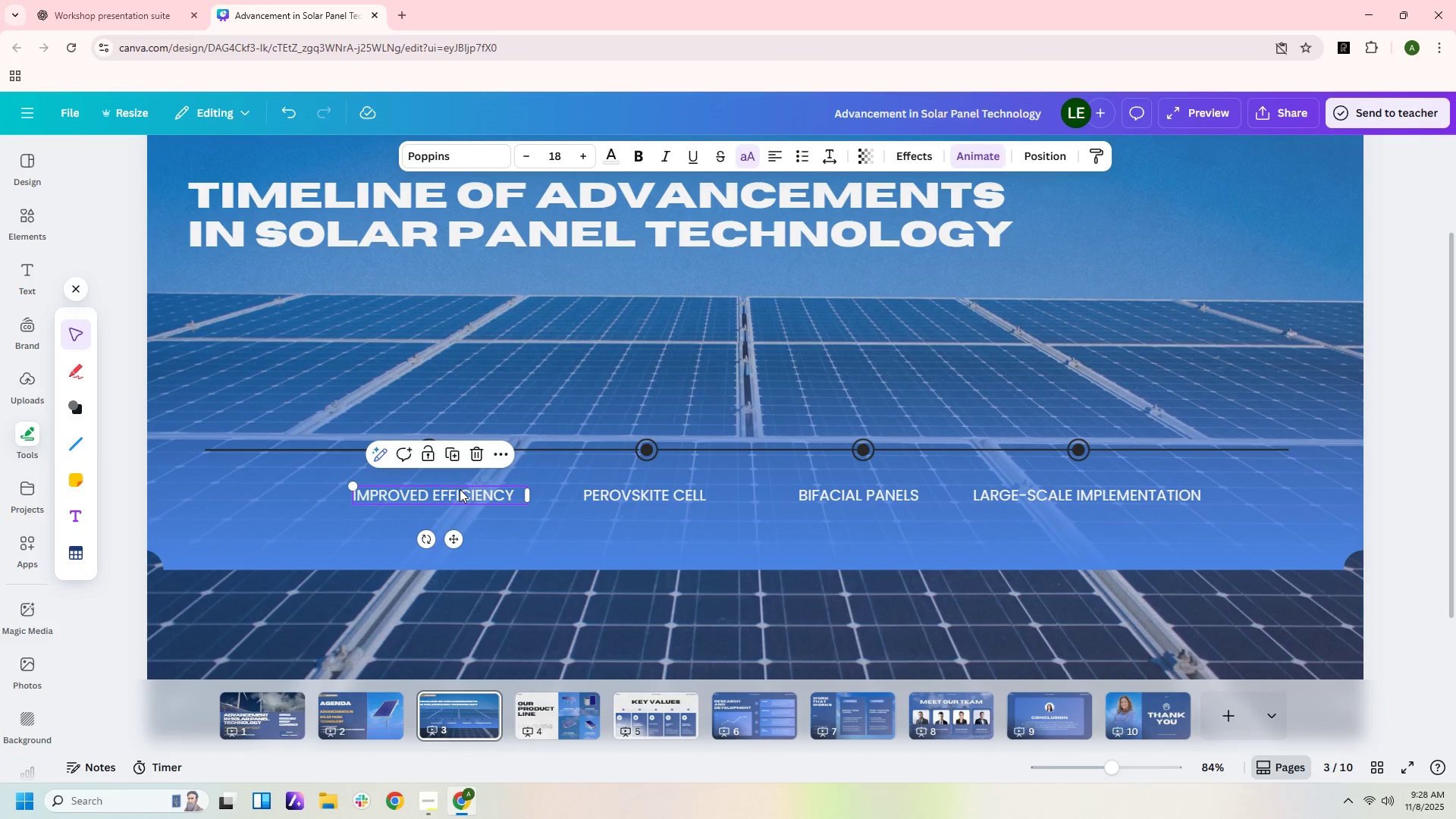 
key(Control+C)
 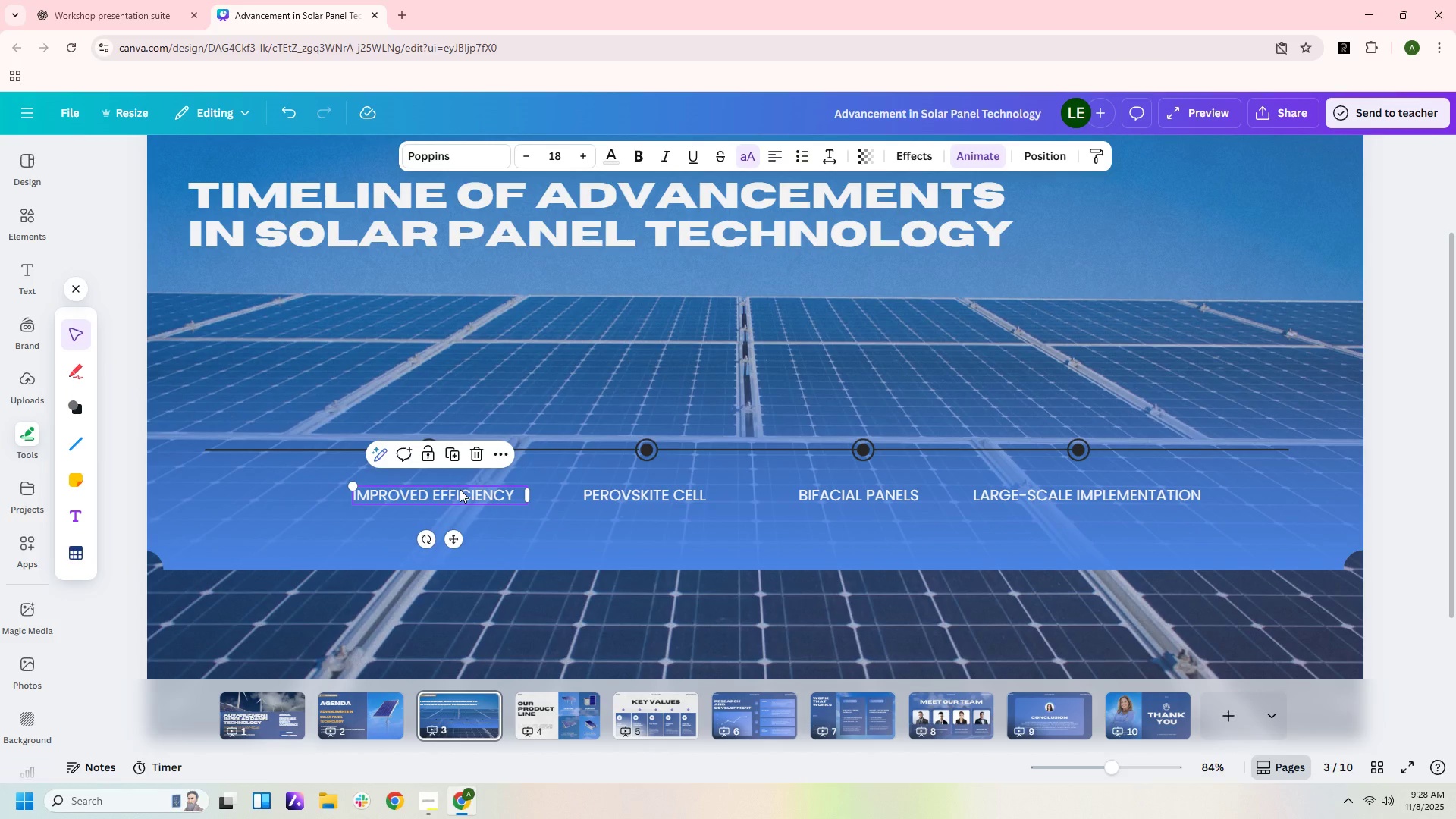 
key(Control+V)
 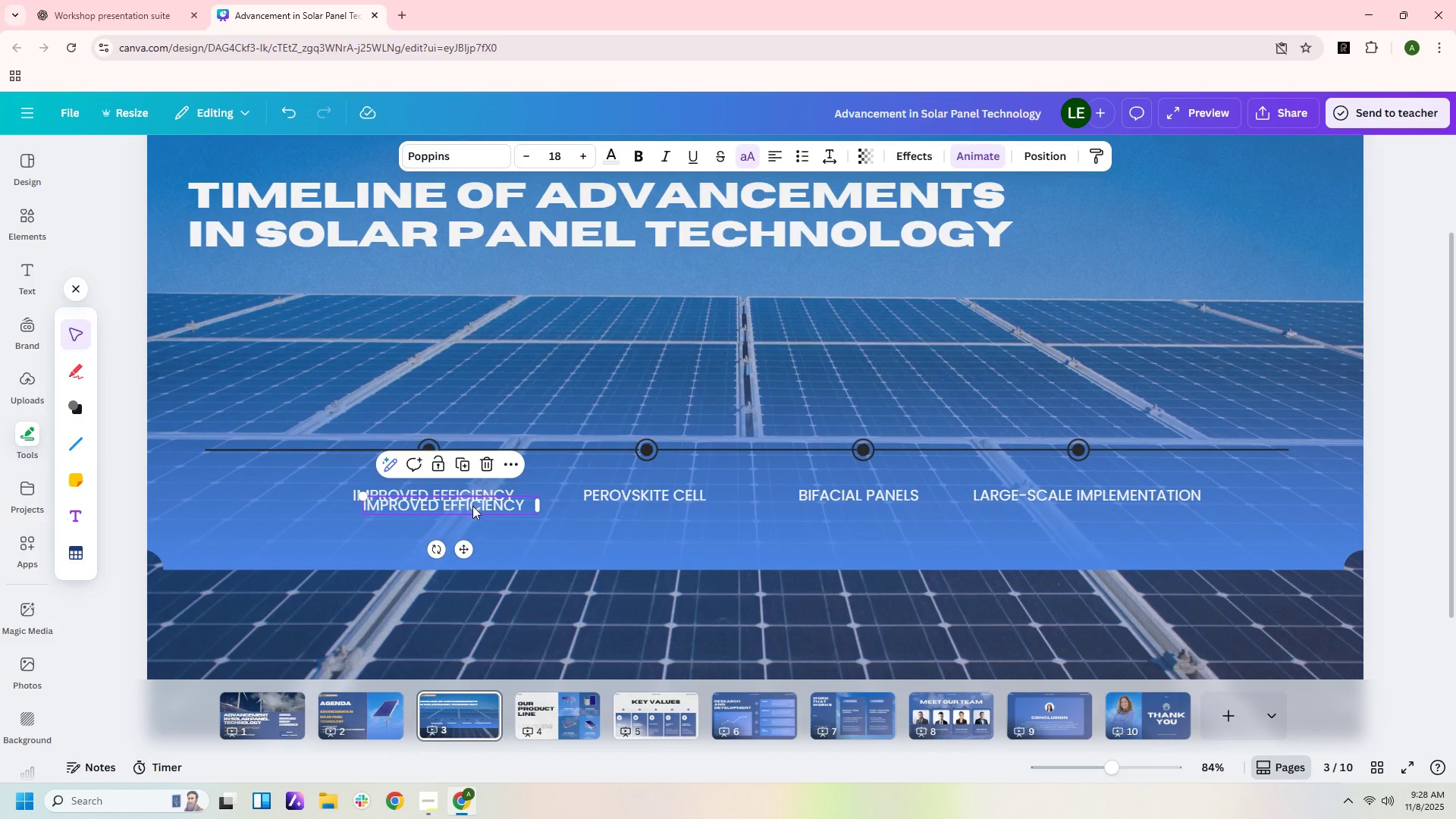 
left_click_drag(start_coordinate=[472, 506], to_coordinate=[457, 399])
 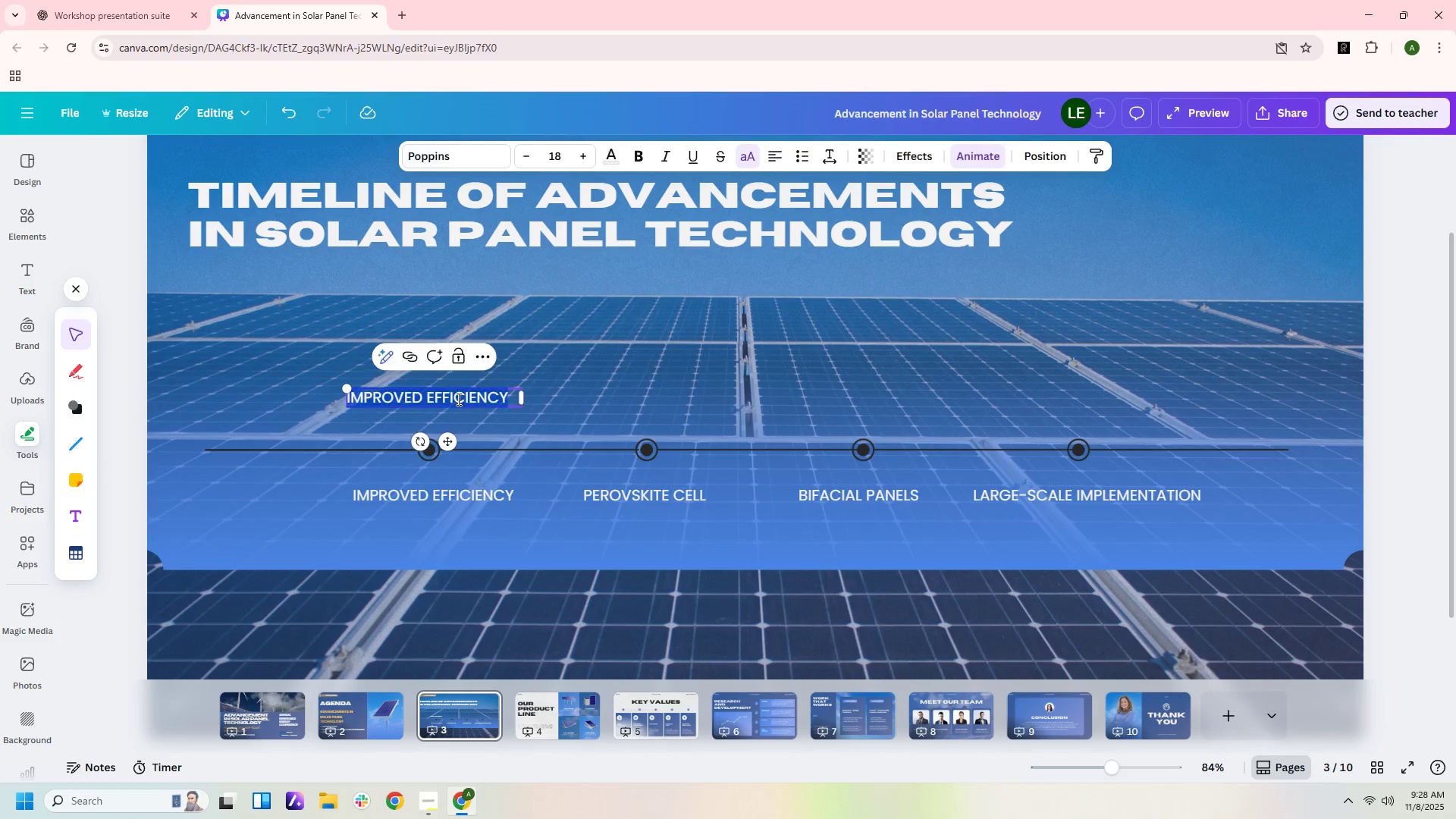 
double_click([457, 399])
 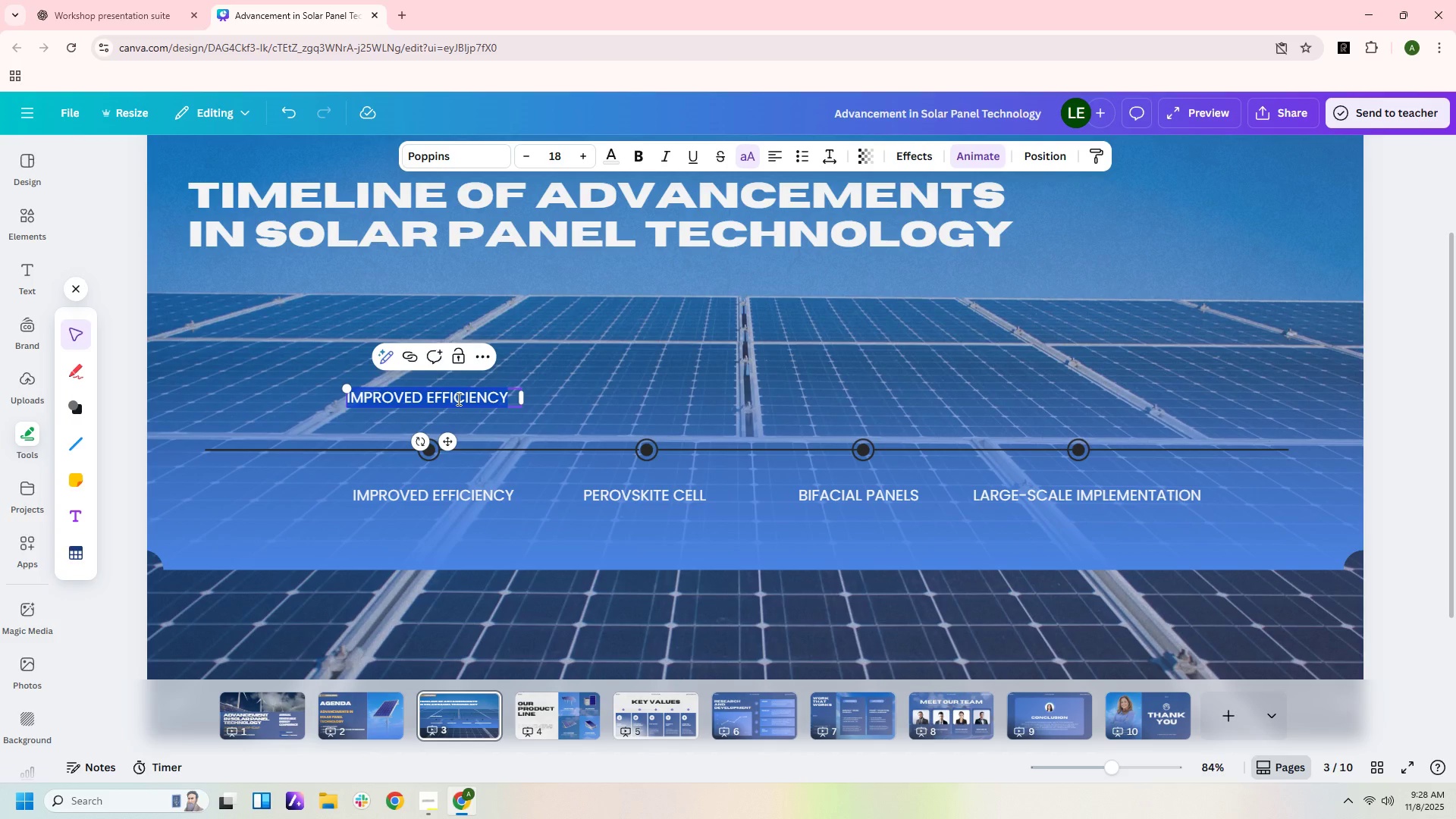 
type(2010)
 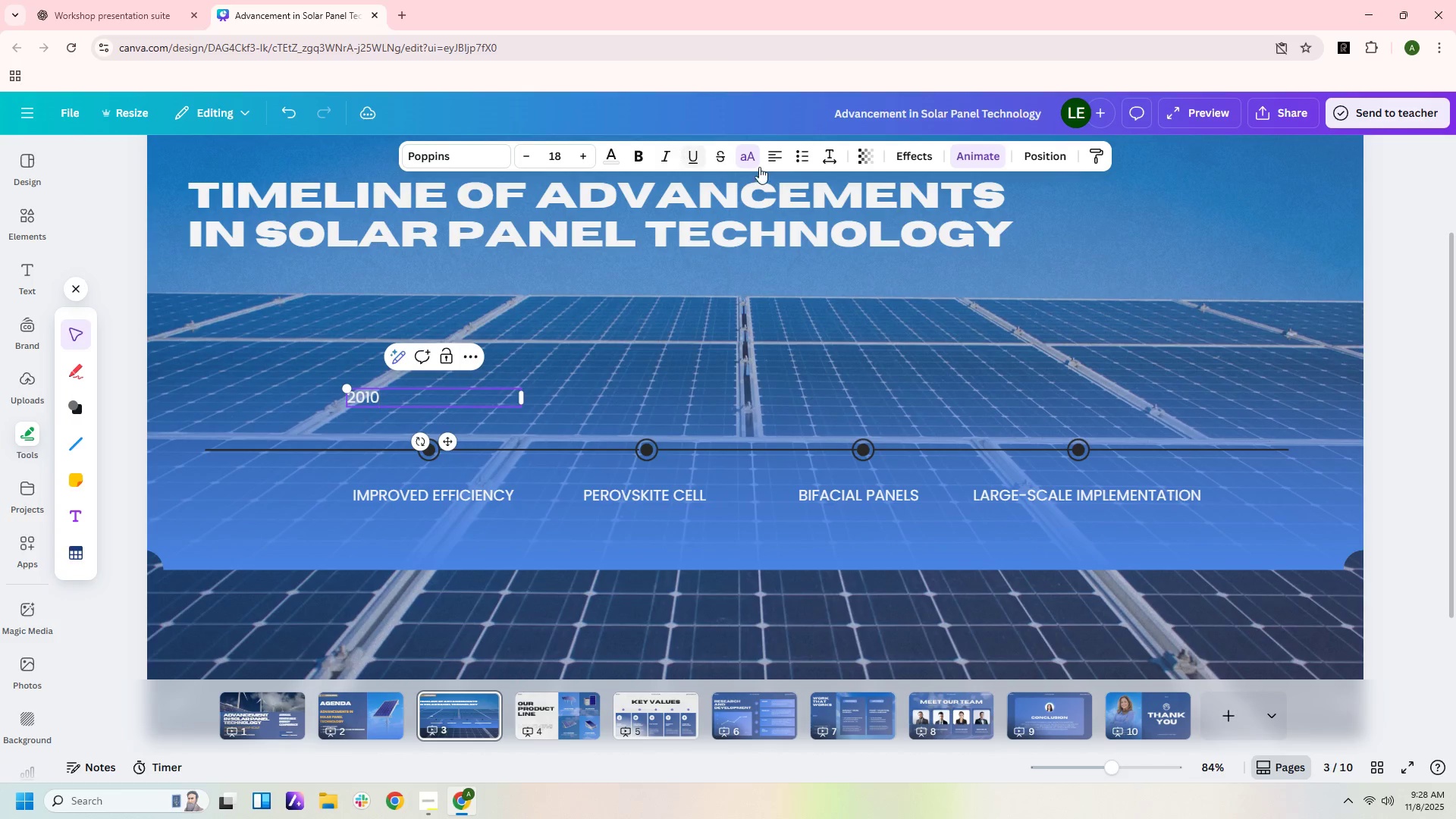 
left_click([774, 147])
 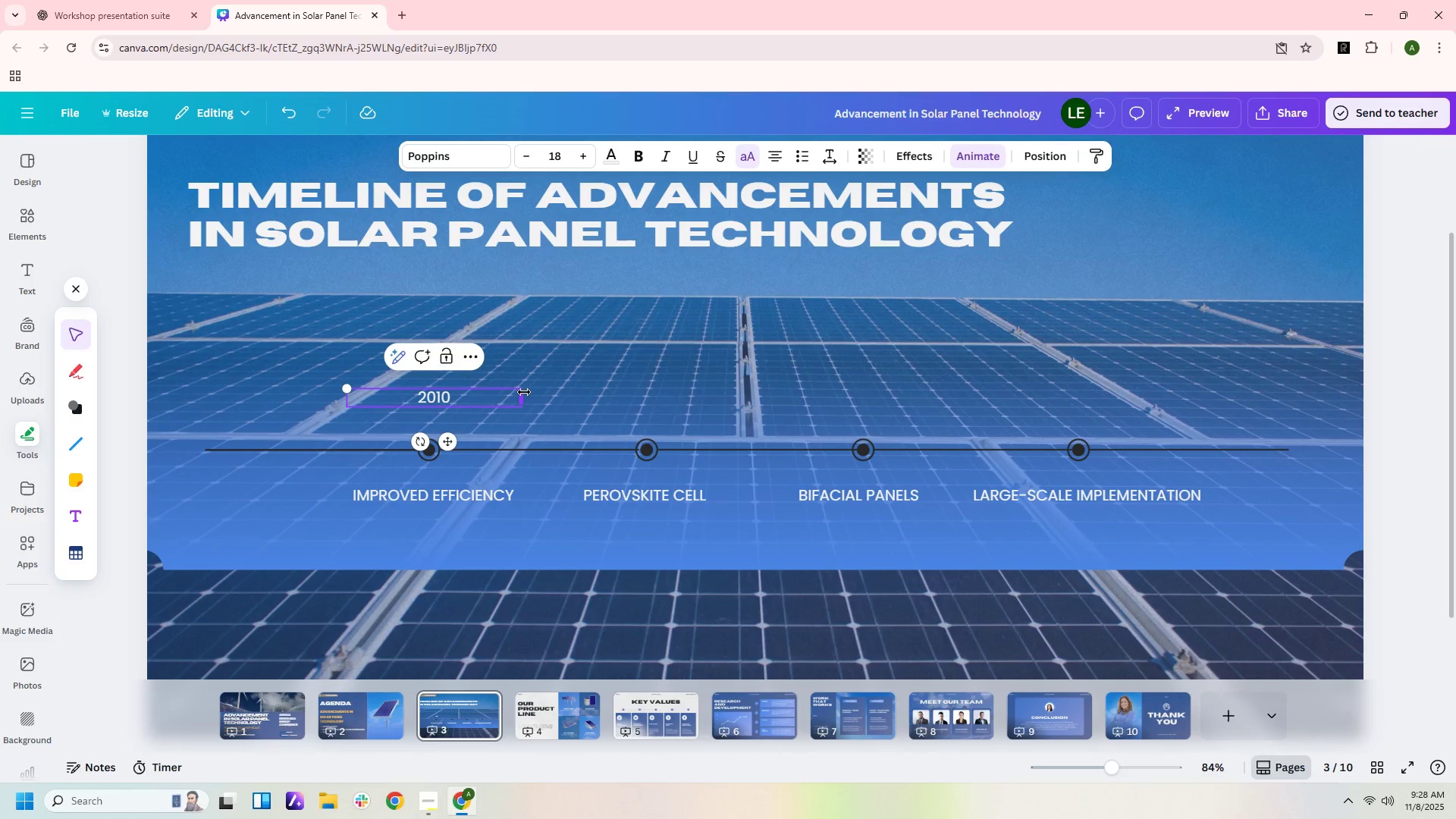 
left_click_drag(start_coordinate=[525, 392], to_coordinate=[413, 391])
 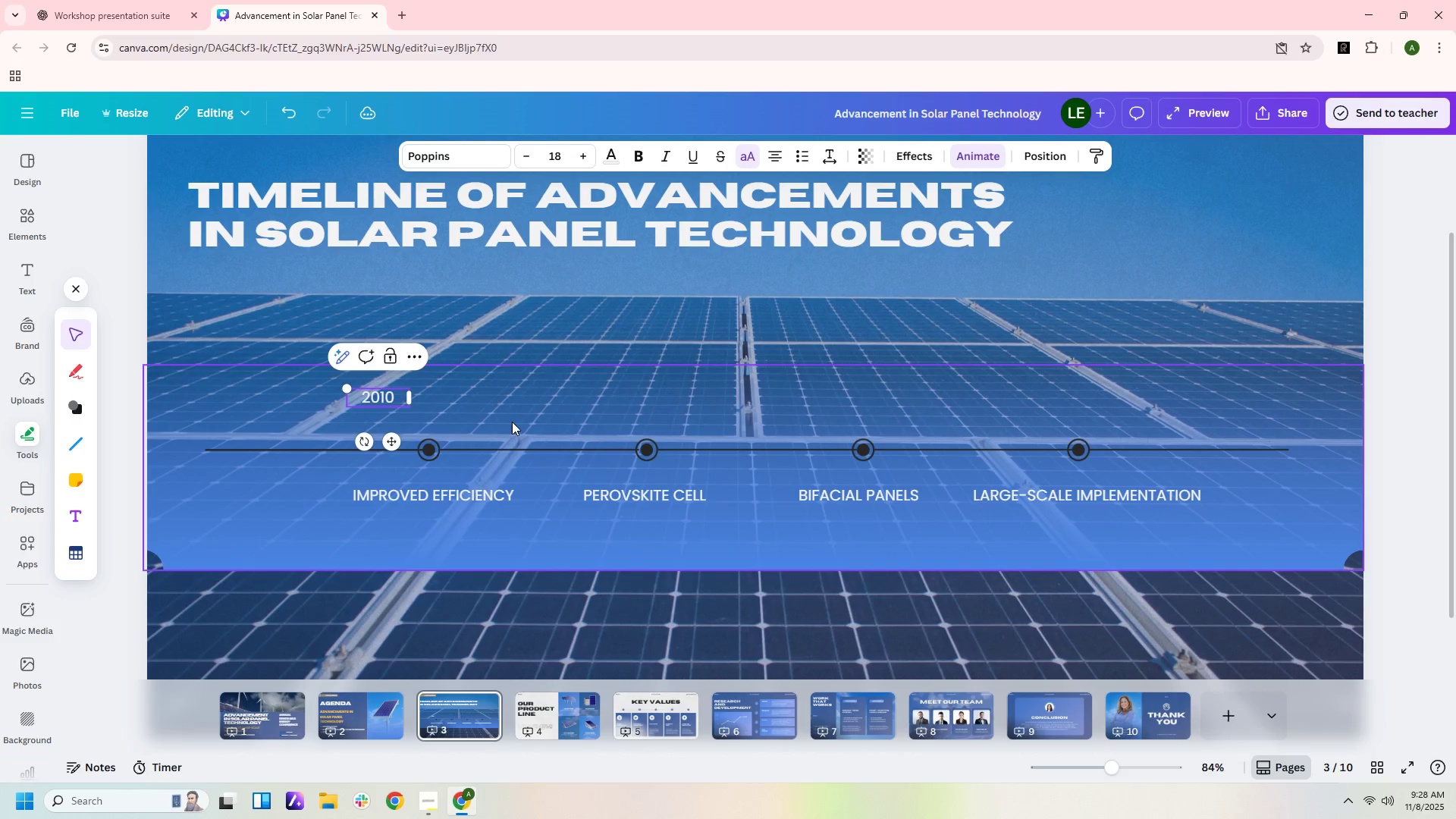 
left_click([512, 422])
 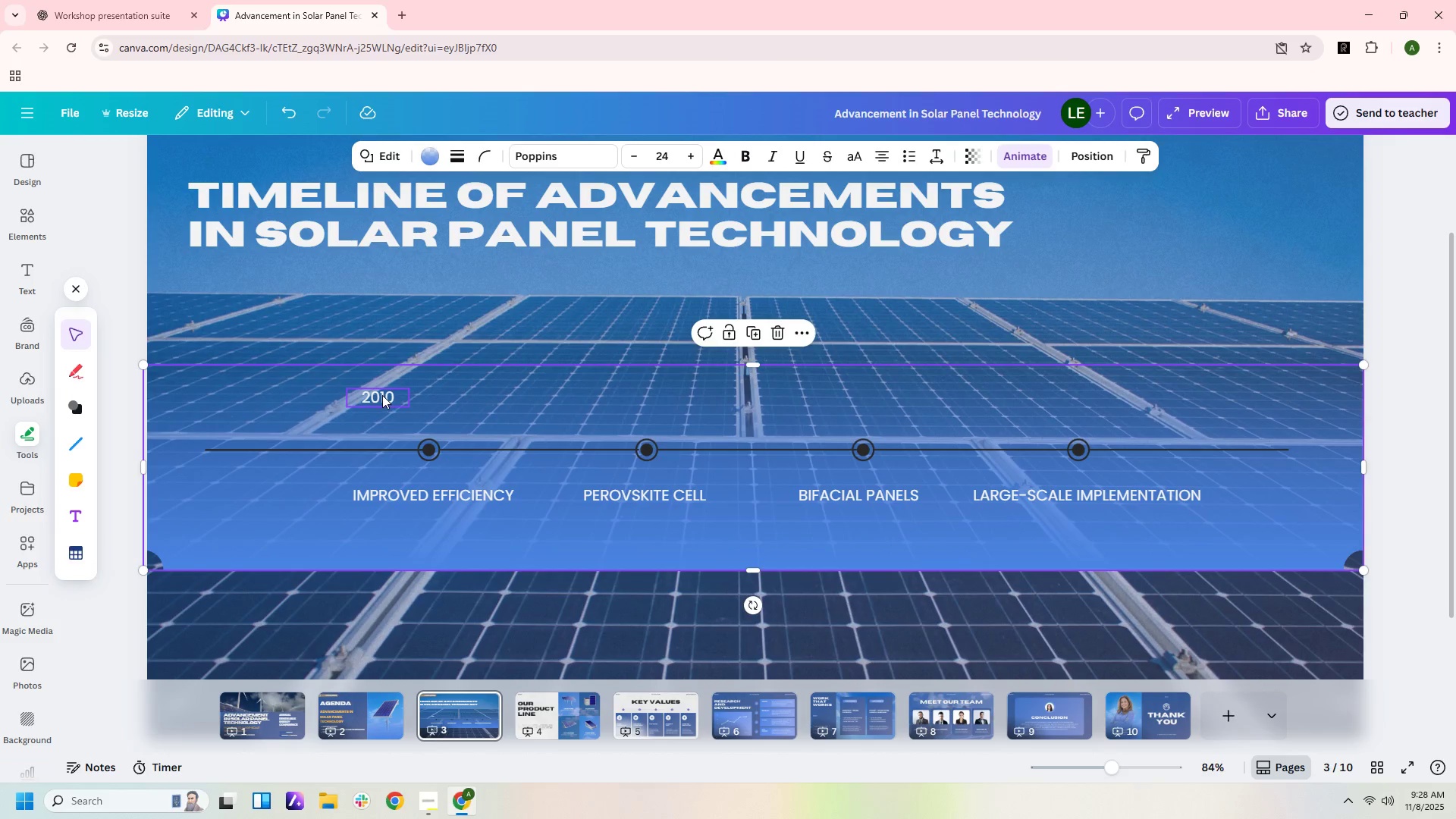 
left_click_drag(start_coordinate=[382, 395], to_coordinate=[435, 407])
 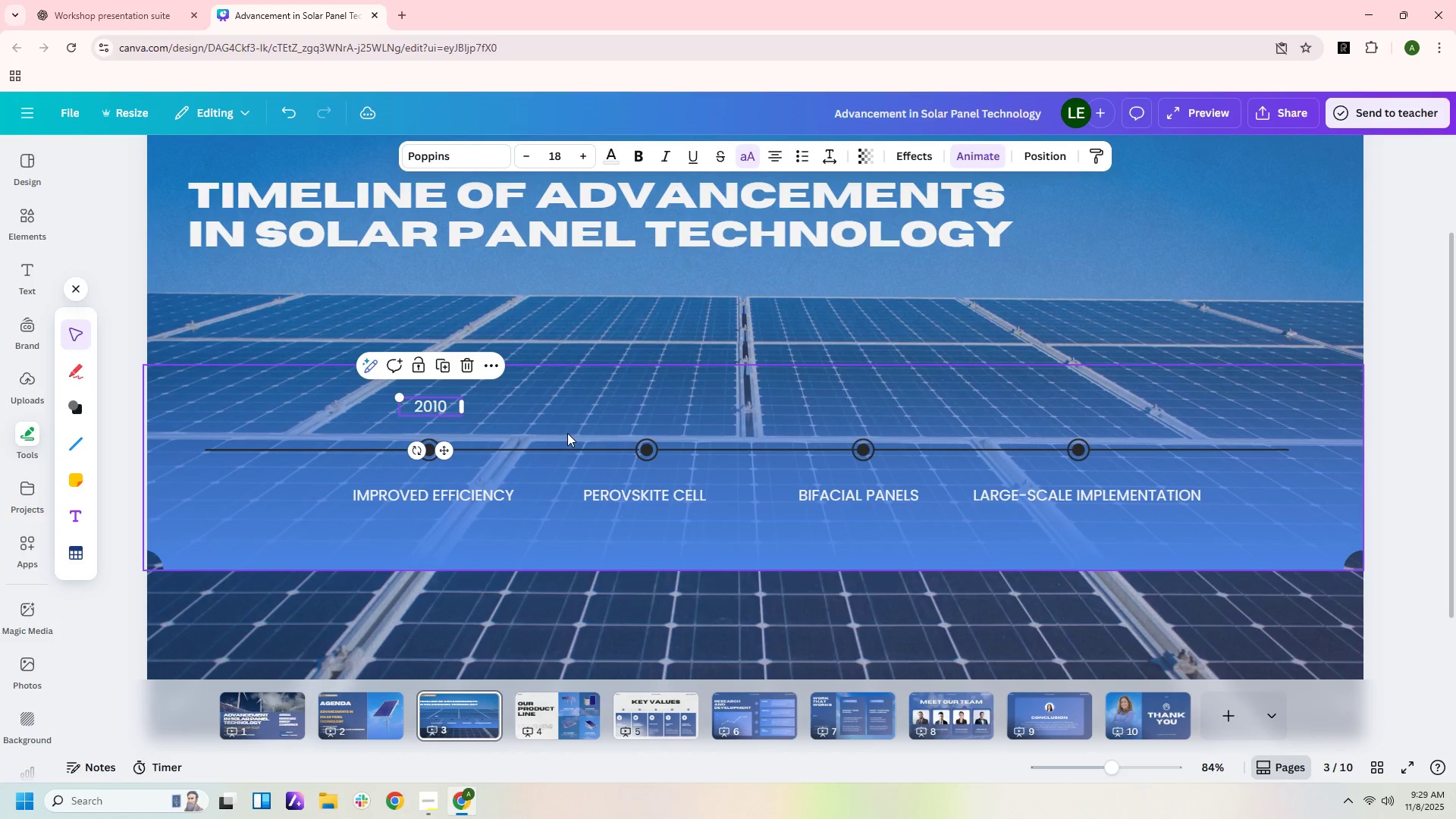 
key(Control+C)
 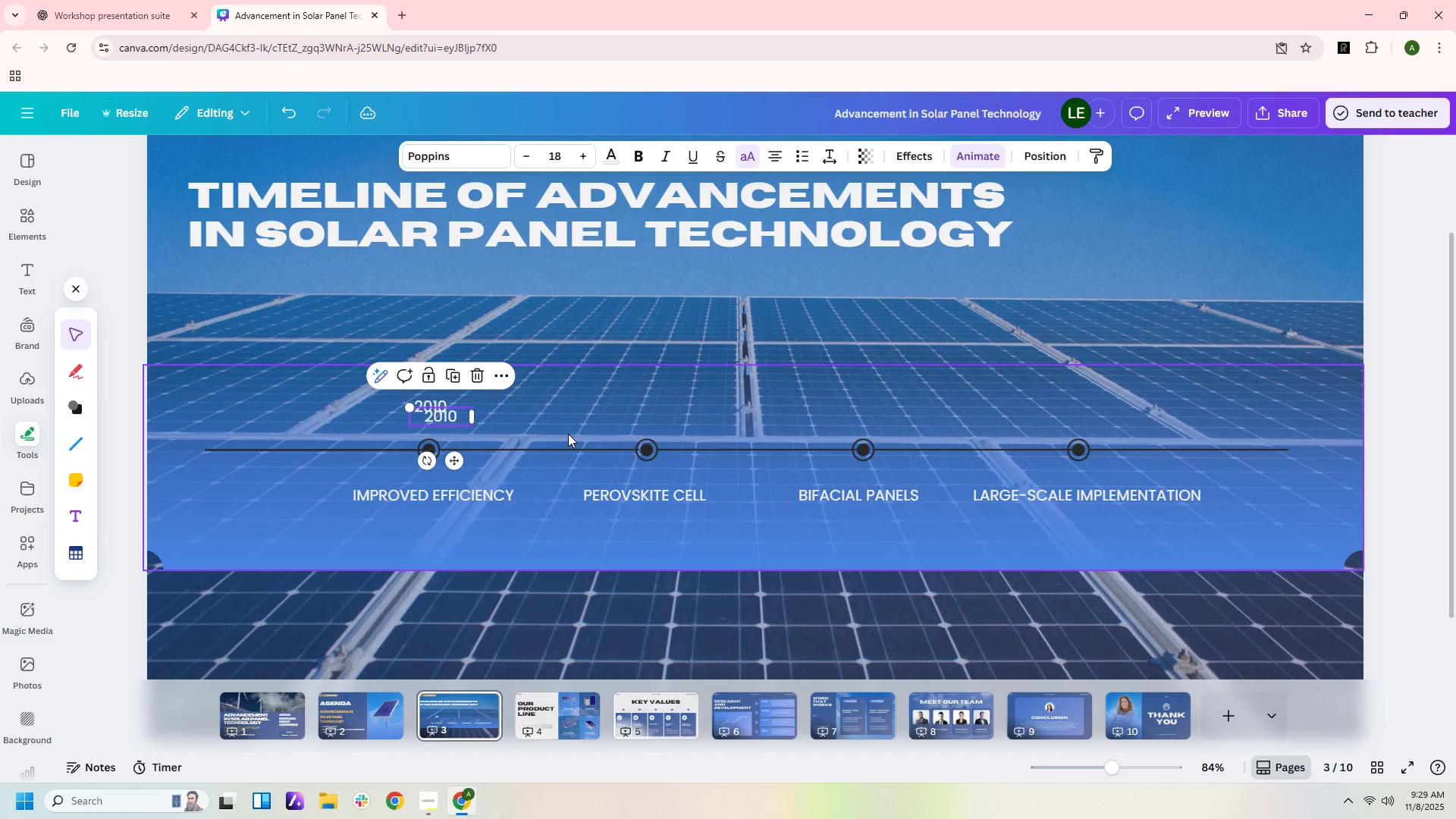 
key(Control+V)
 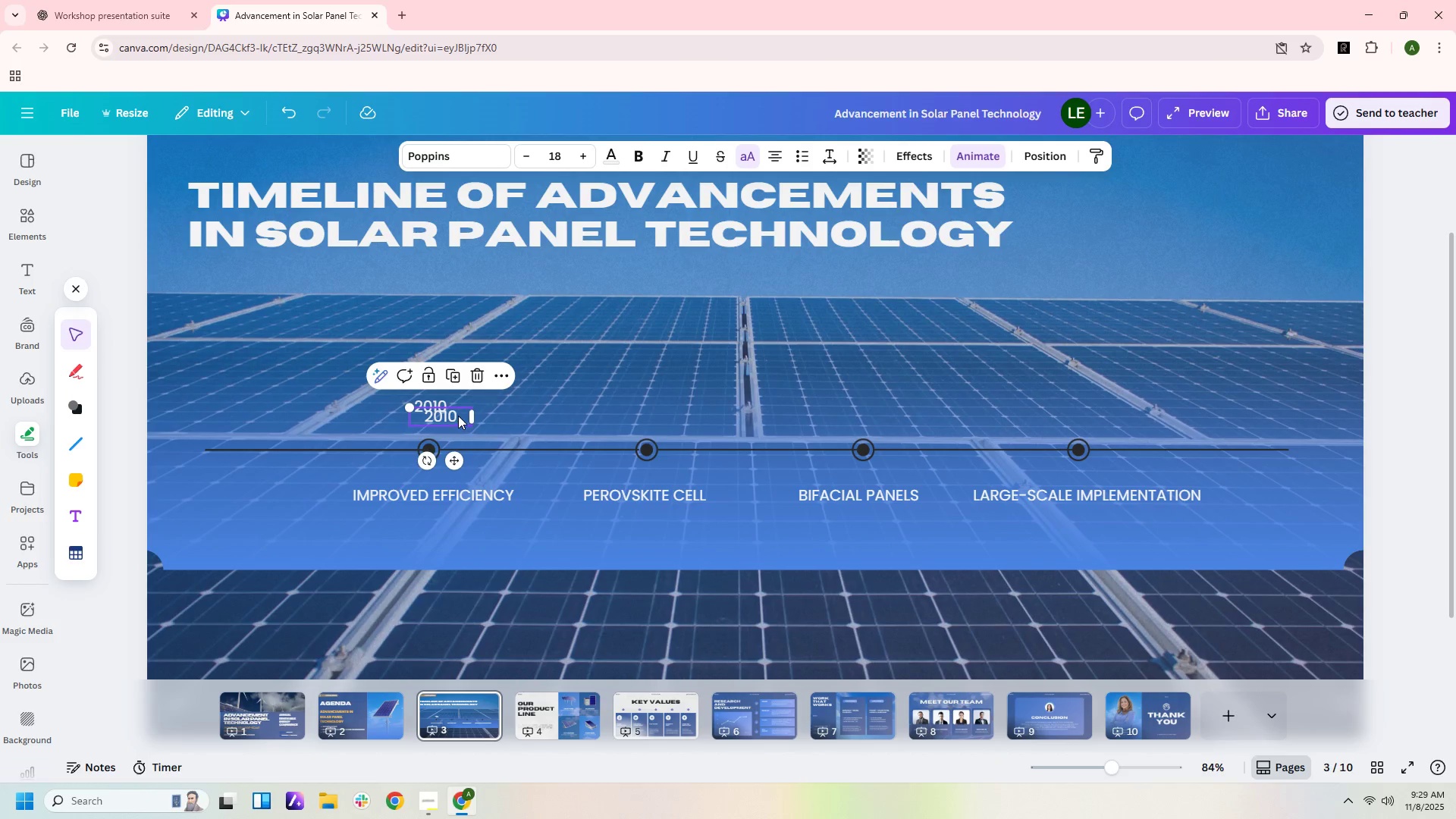 
left_click_drag(start_coordinate=[458, 416], to_coordinate=[665, 403])
 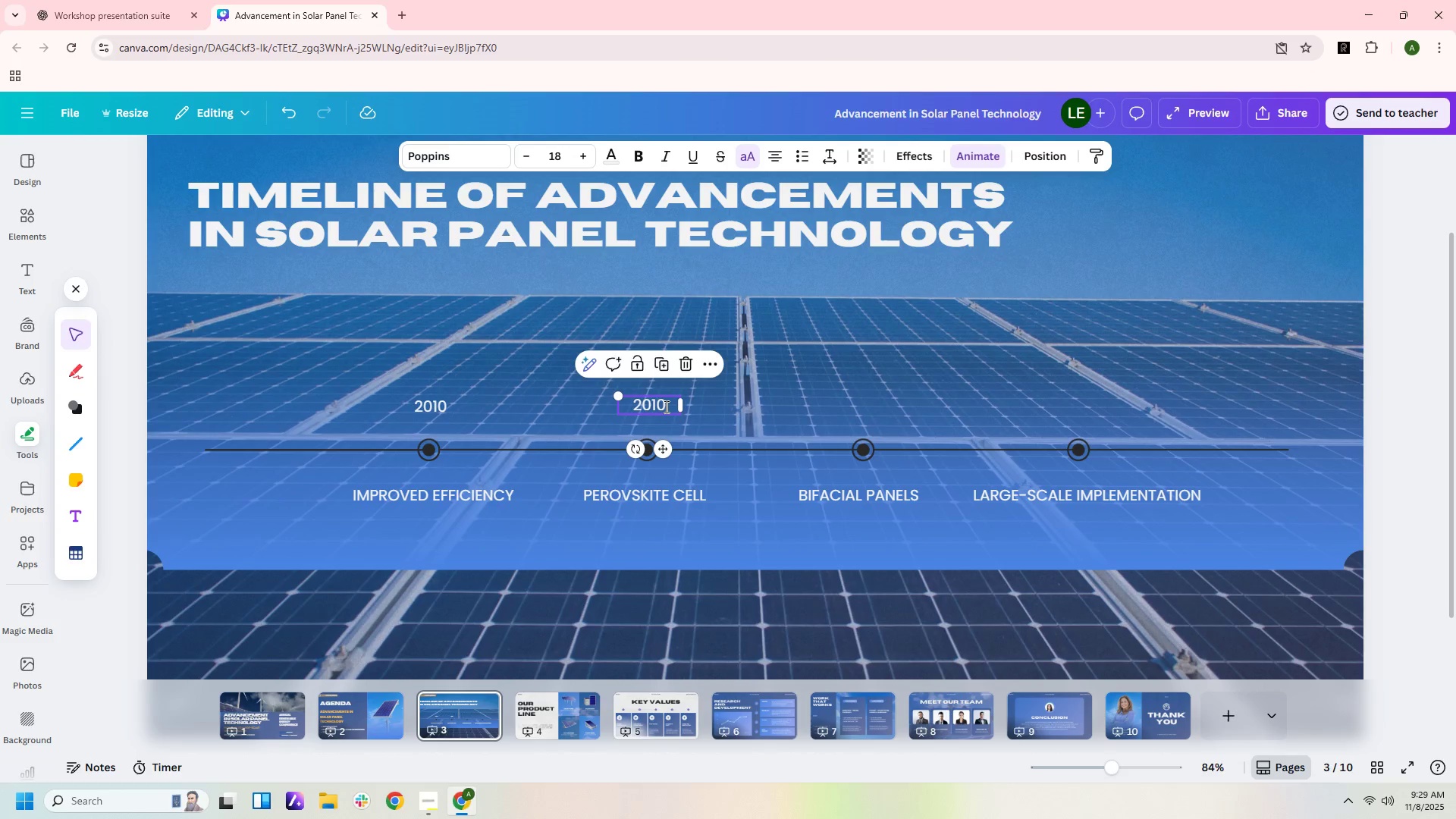 
double_click([665, 406])
 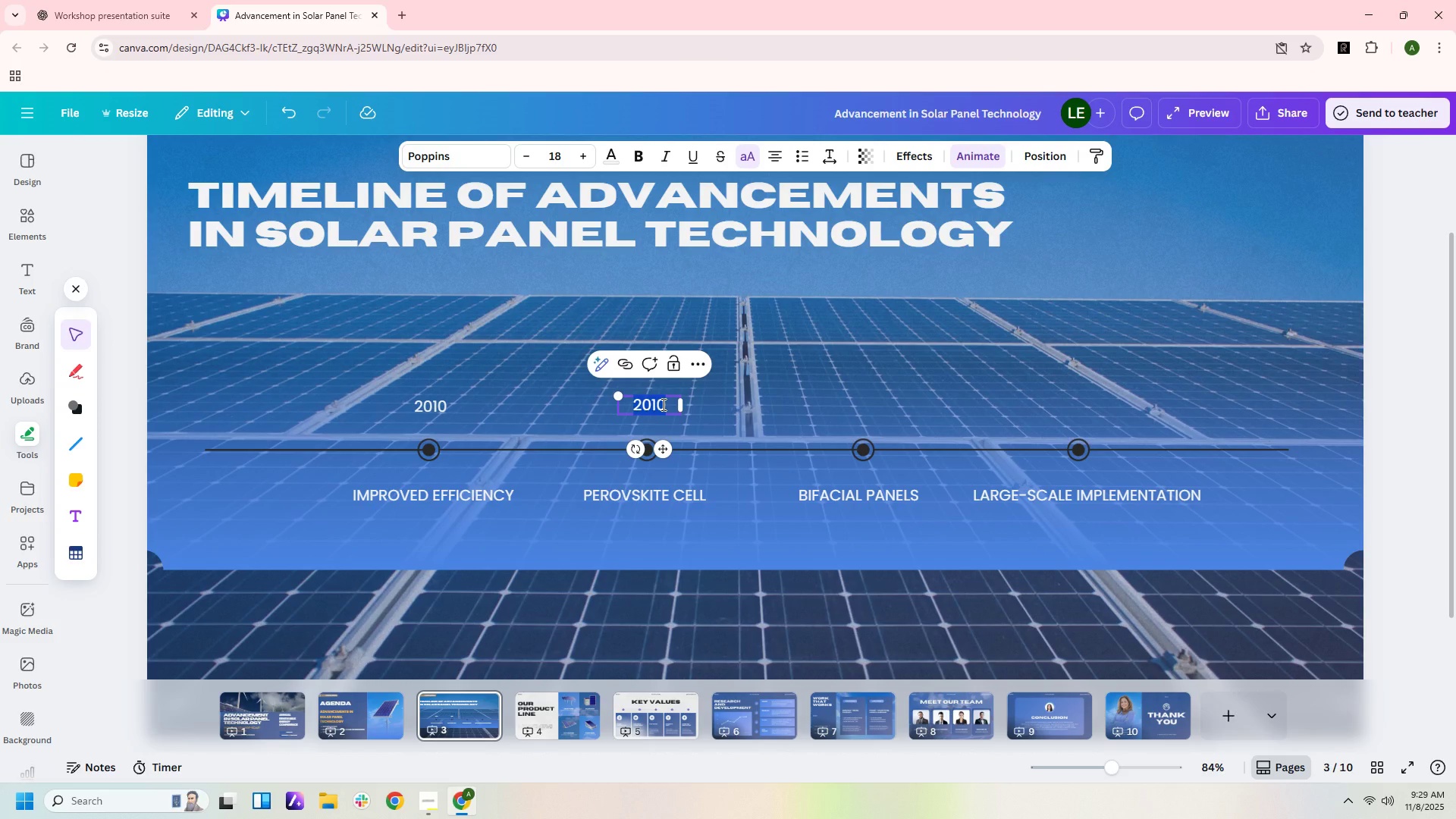 
key(ArrowRight)
 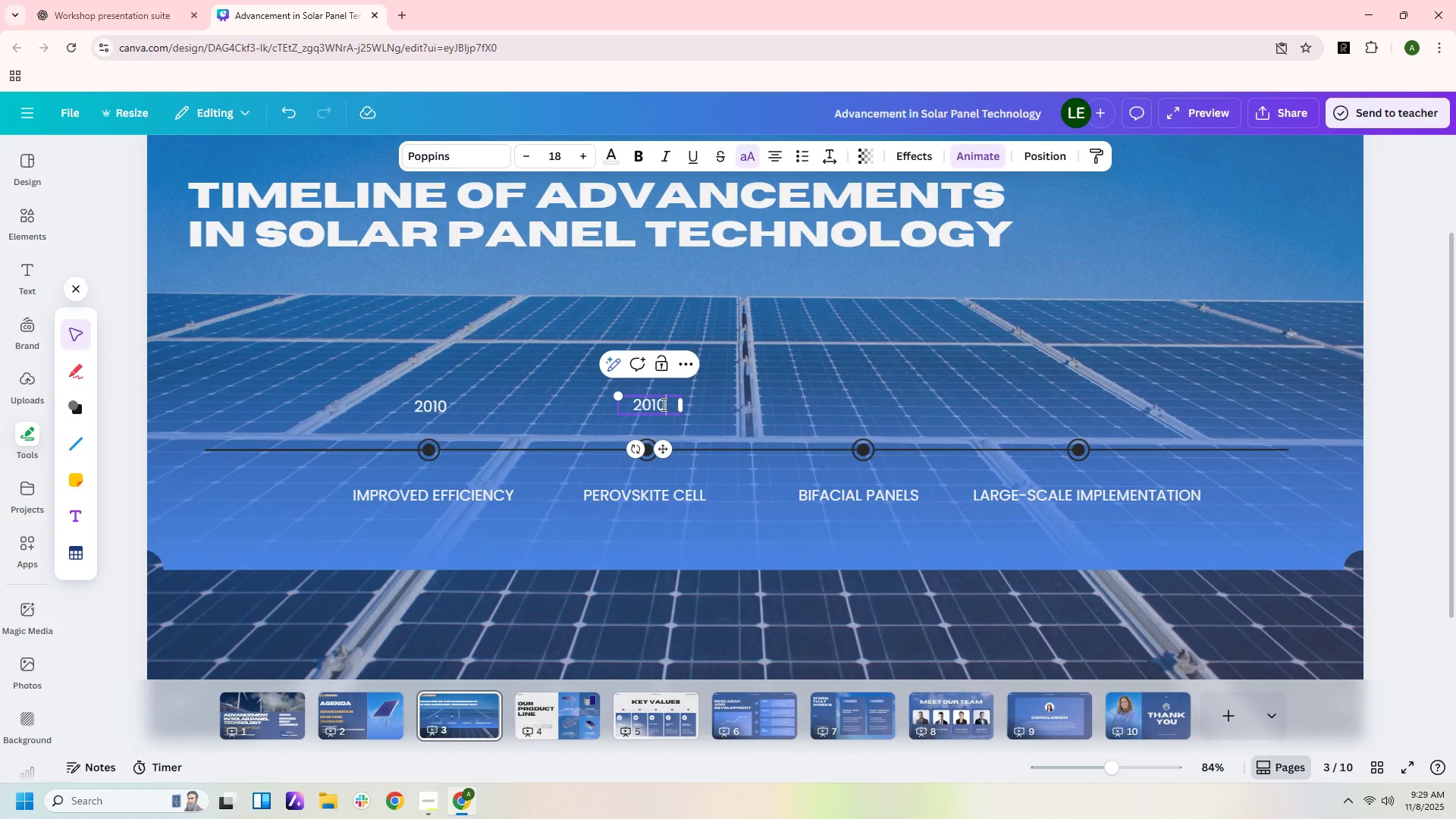 
key(Backspace)
 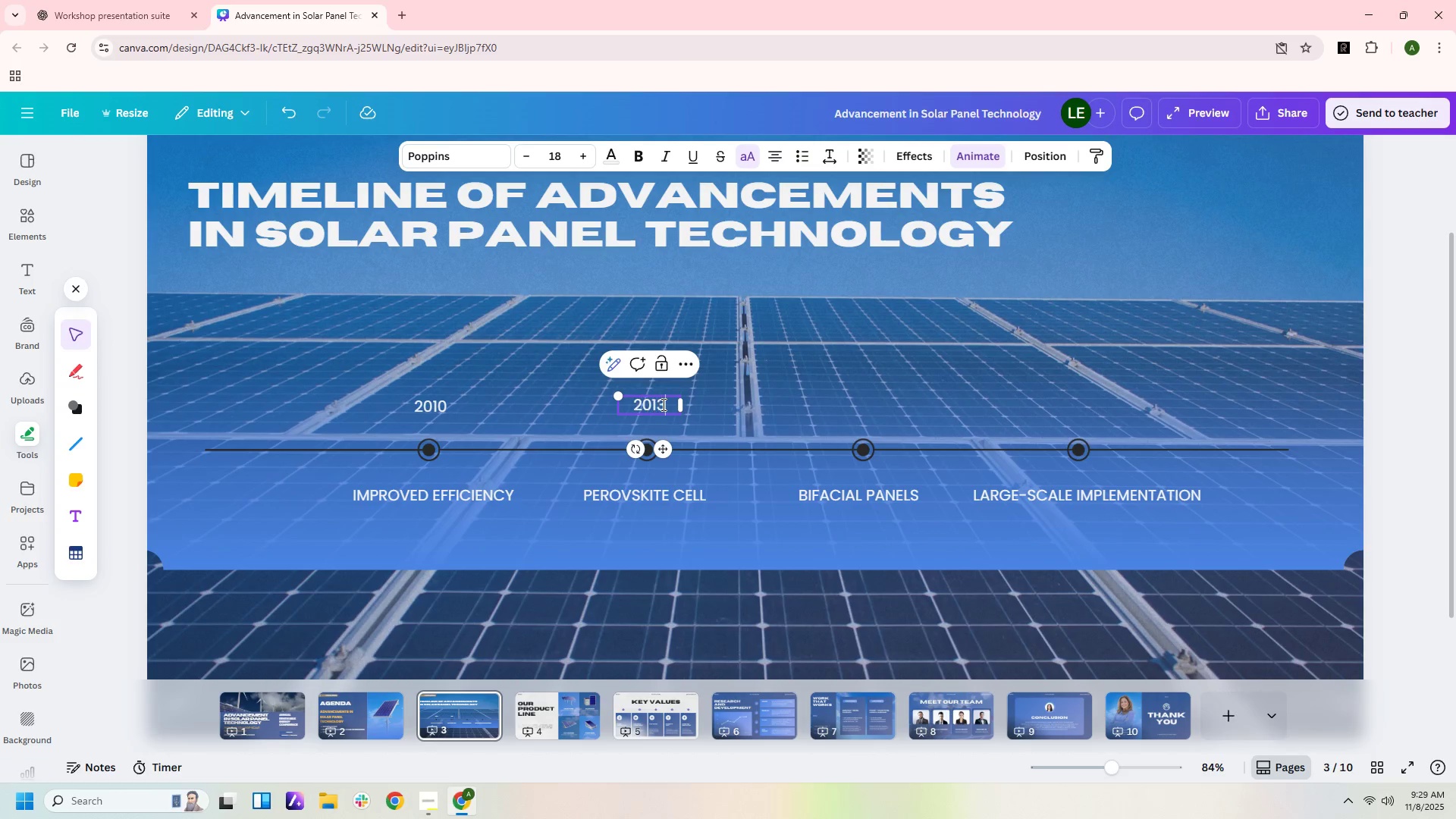 
key(3)
 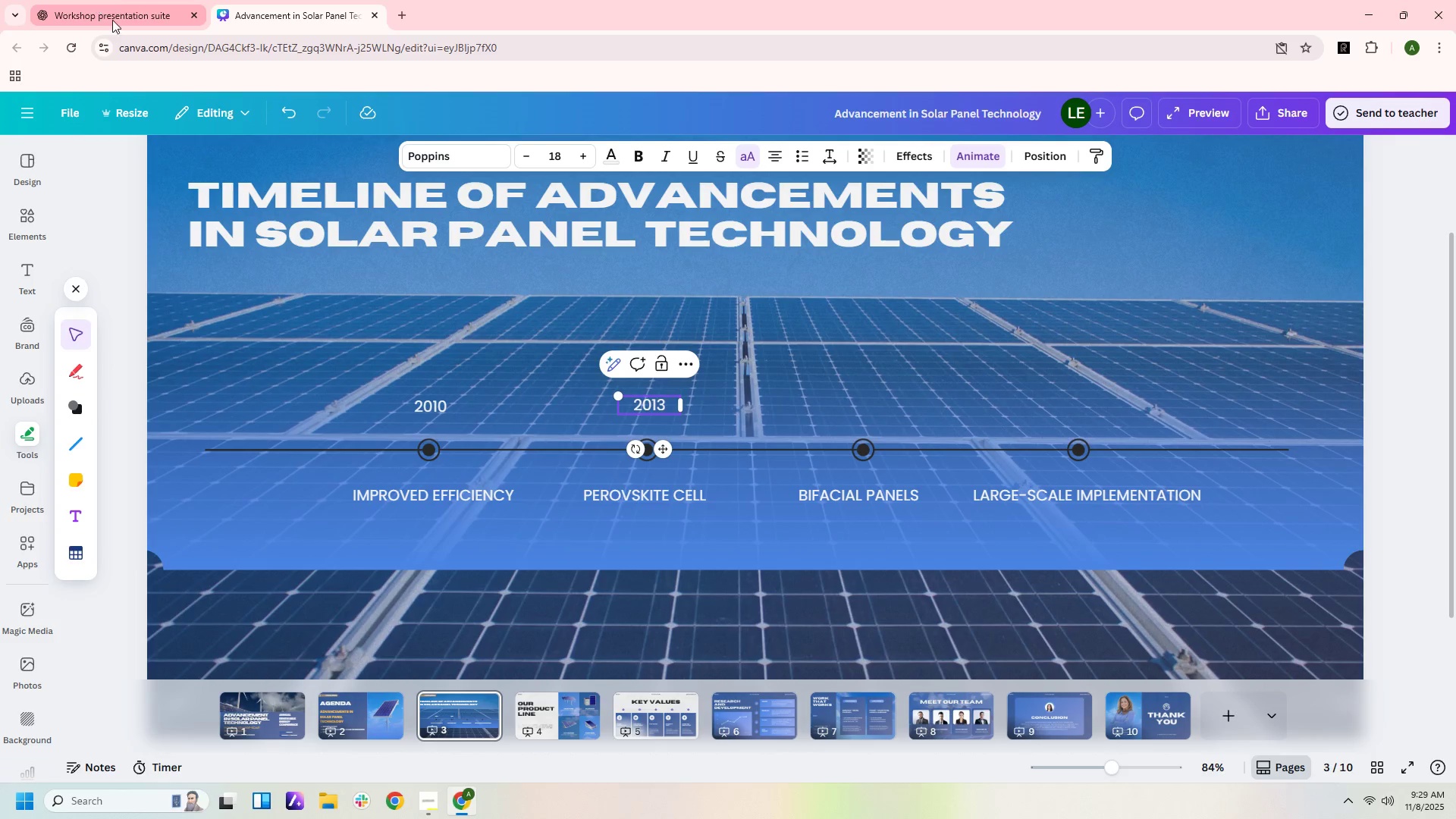 
left_click([115, 20])
 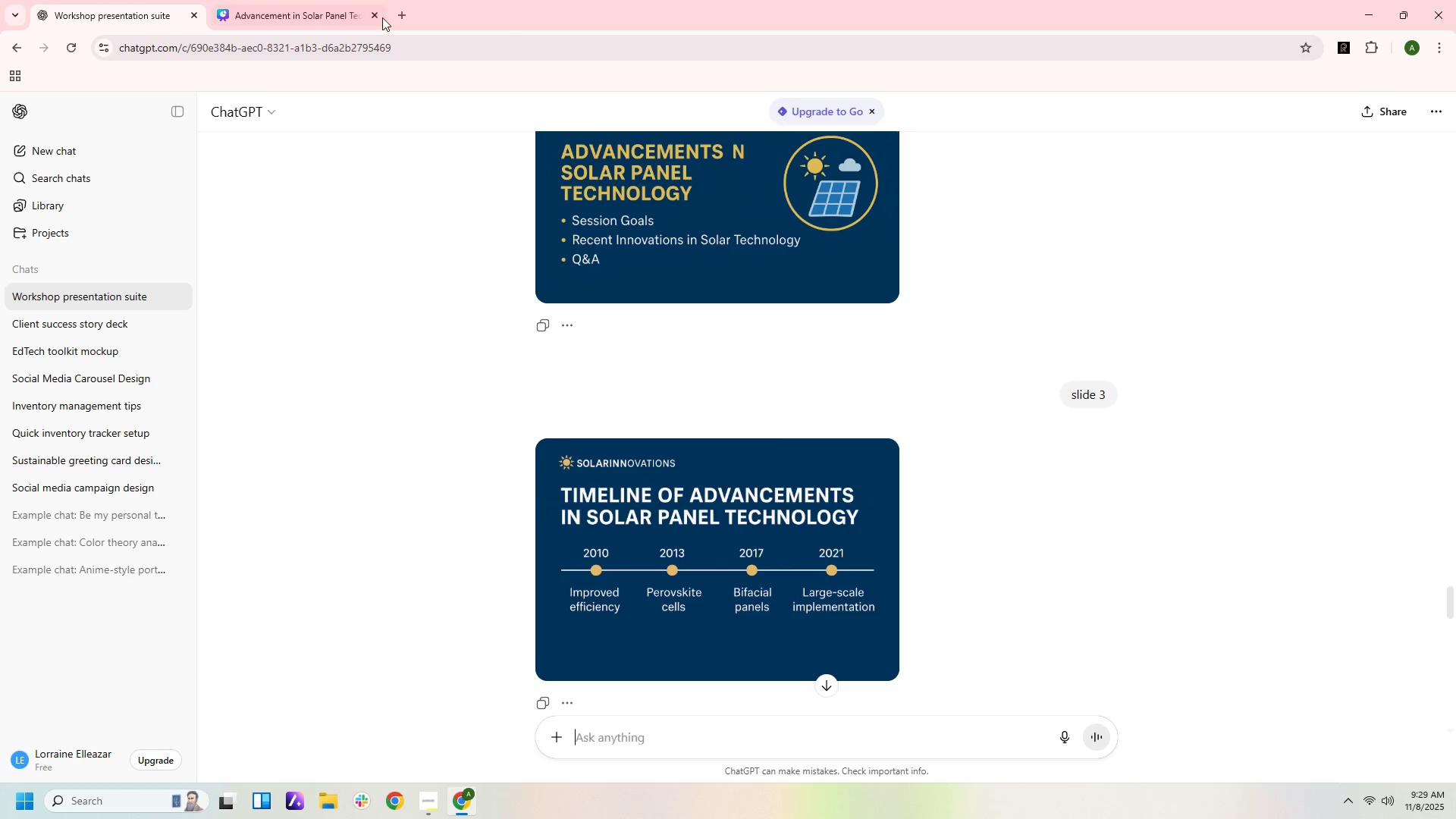 
left_click([356, 17])
 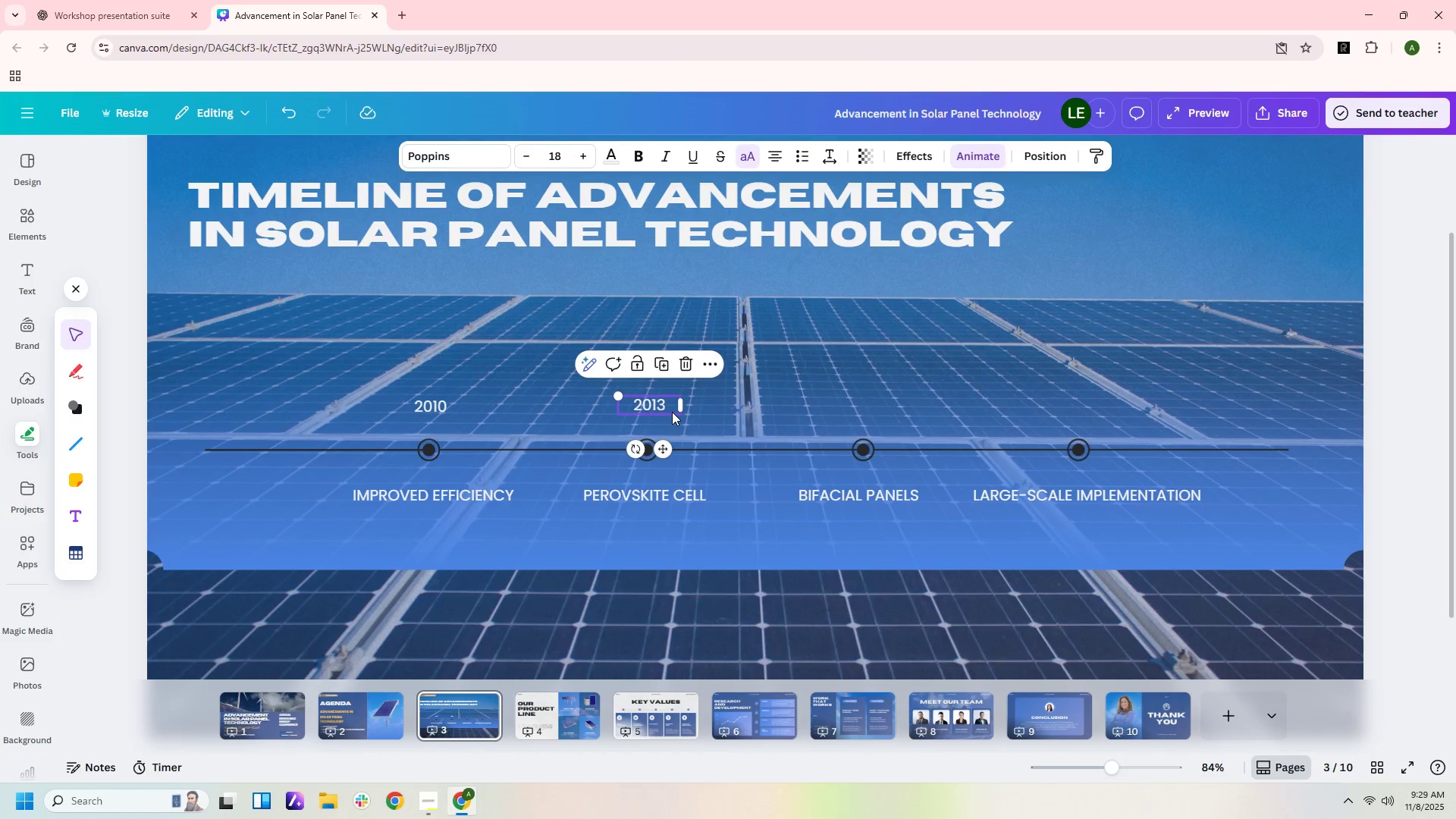 
key(Control+V)
 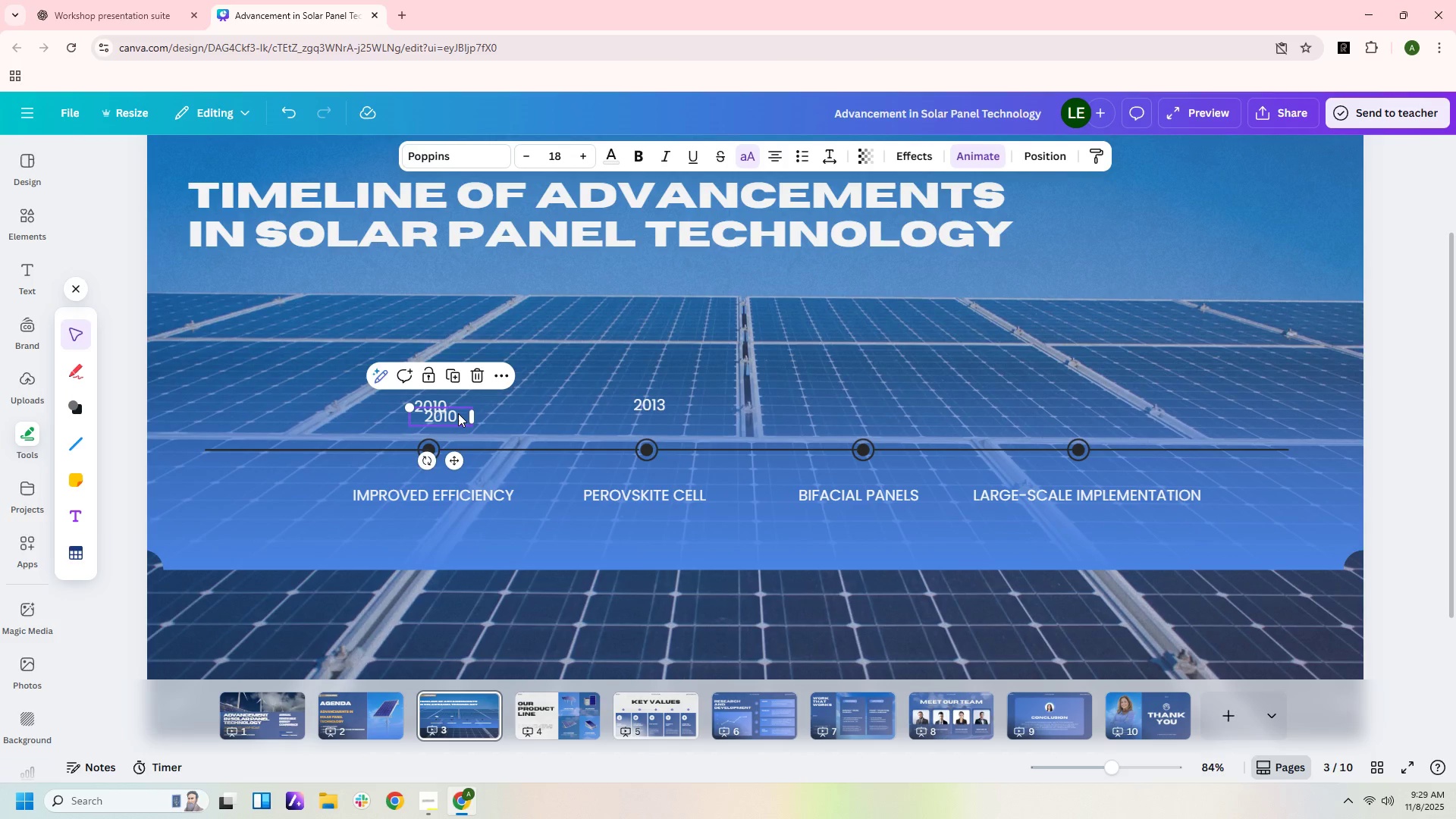 
left_click_drag(start_coordinate=[458, 413], to_coordinate=[880, 399])
 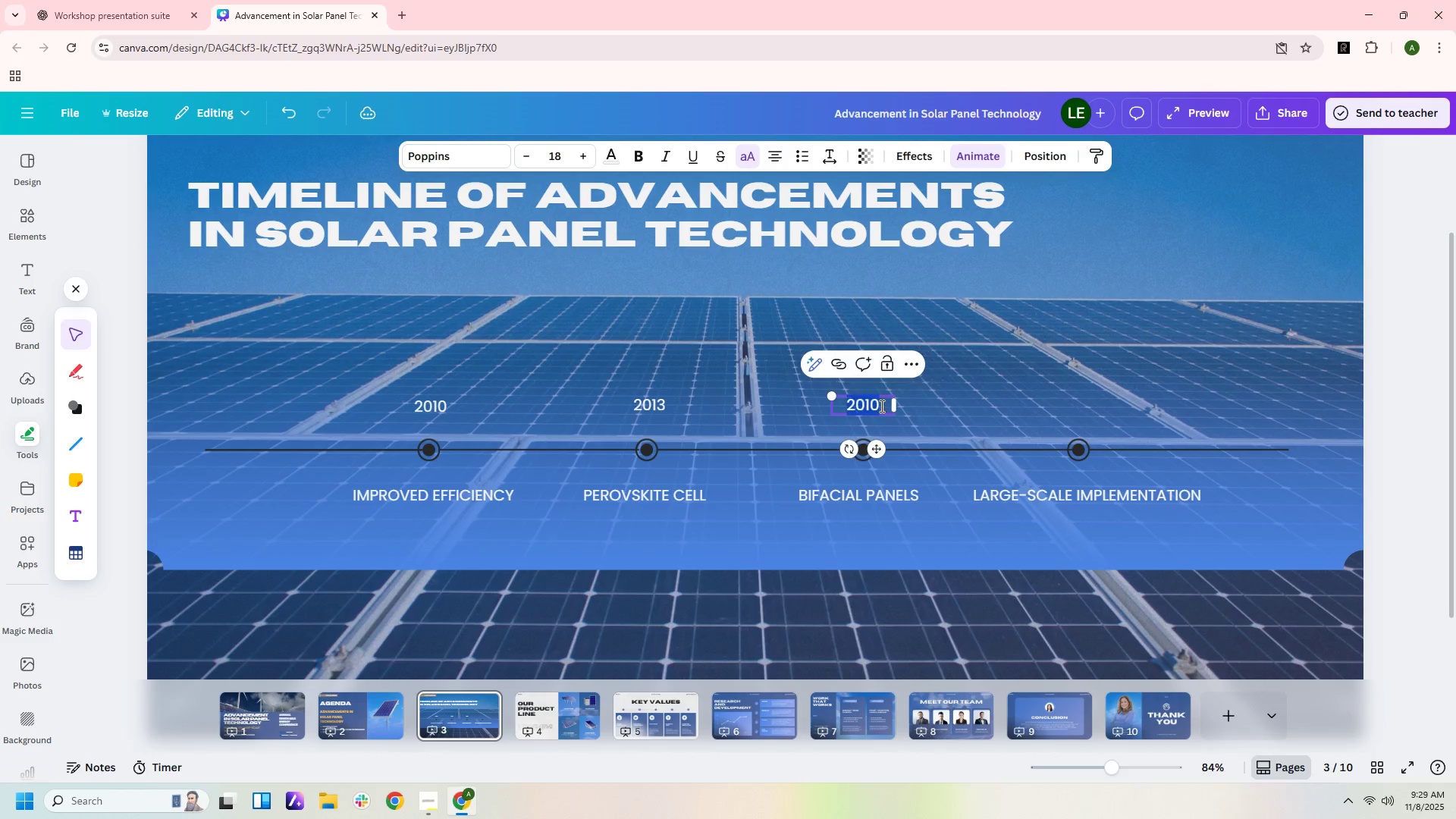 
double_click([880, 406])
 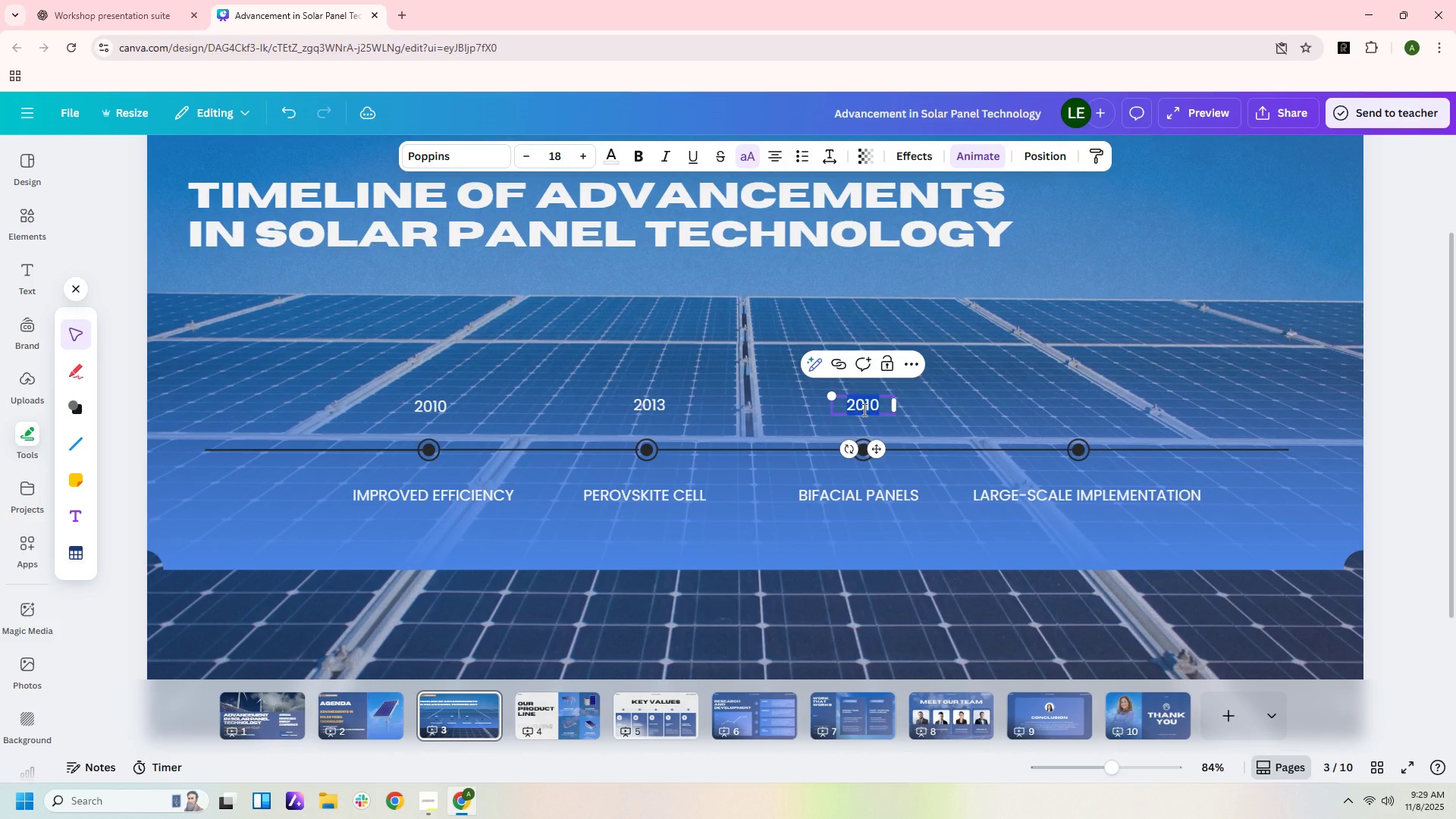 
key(ArrowRight)
 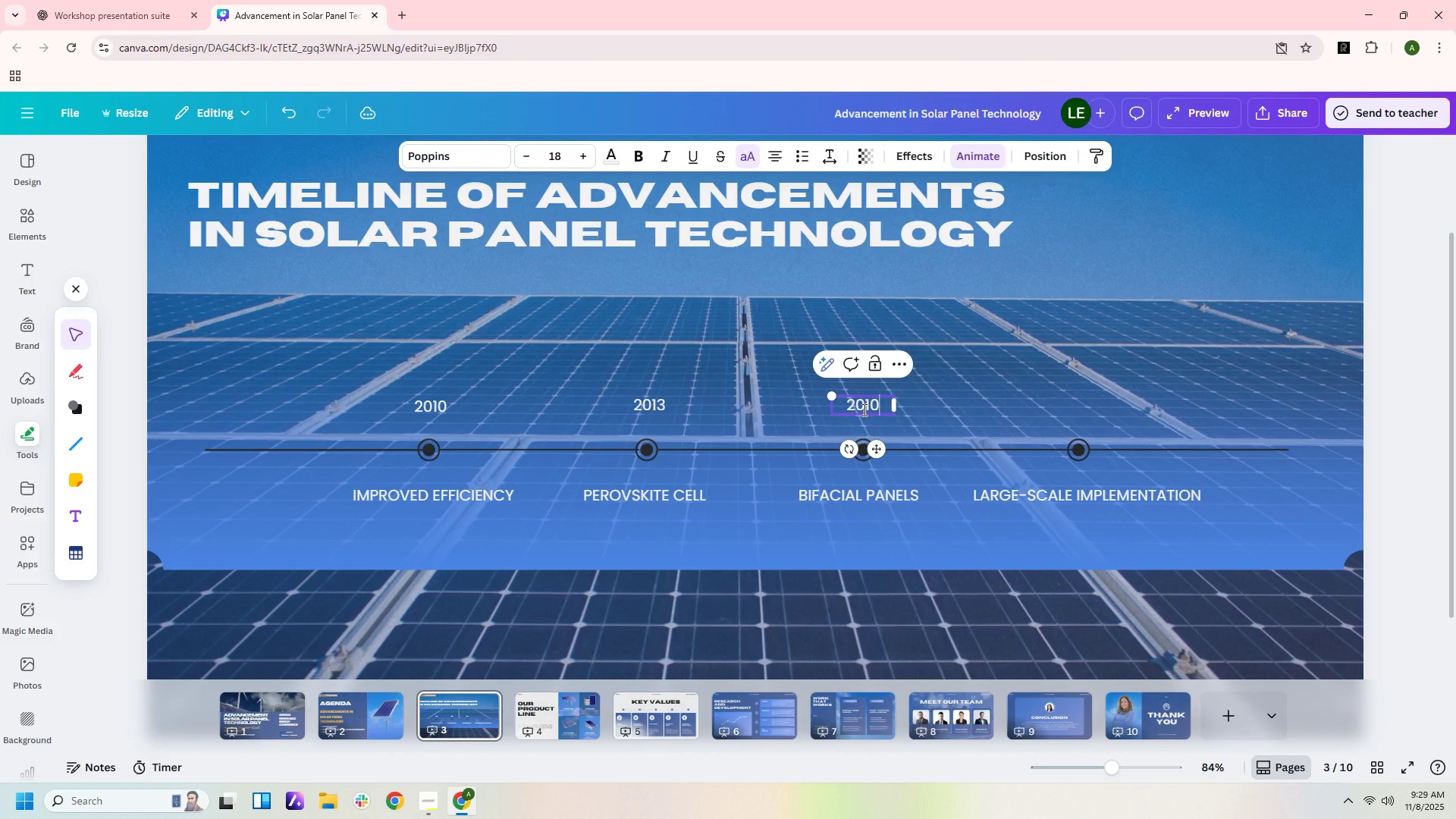 
key(Backspace)
 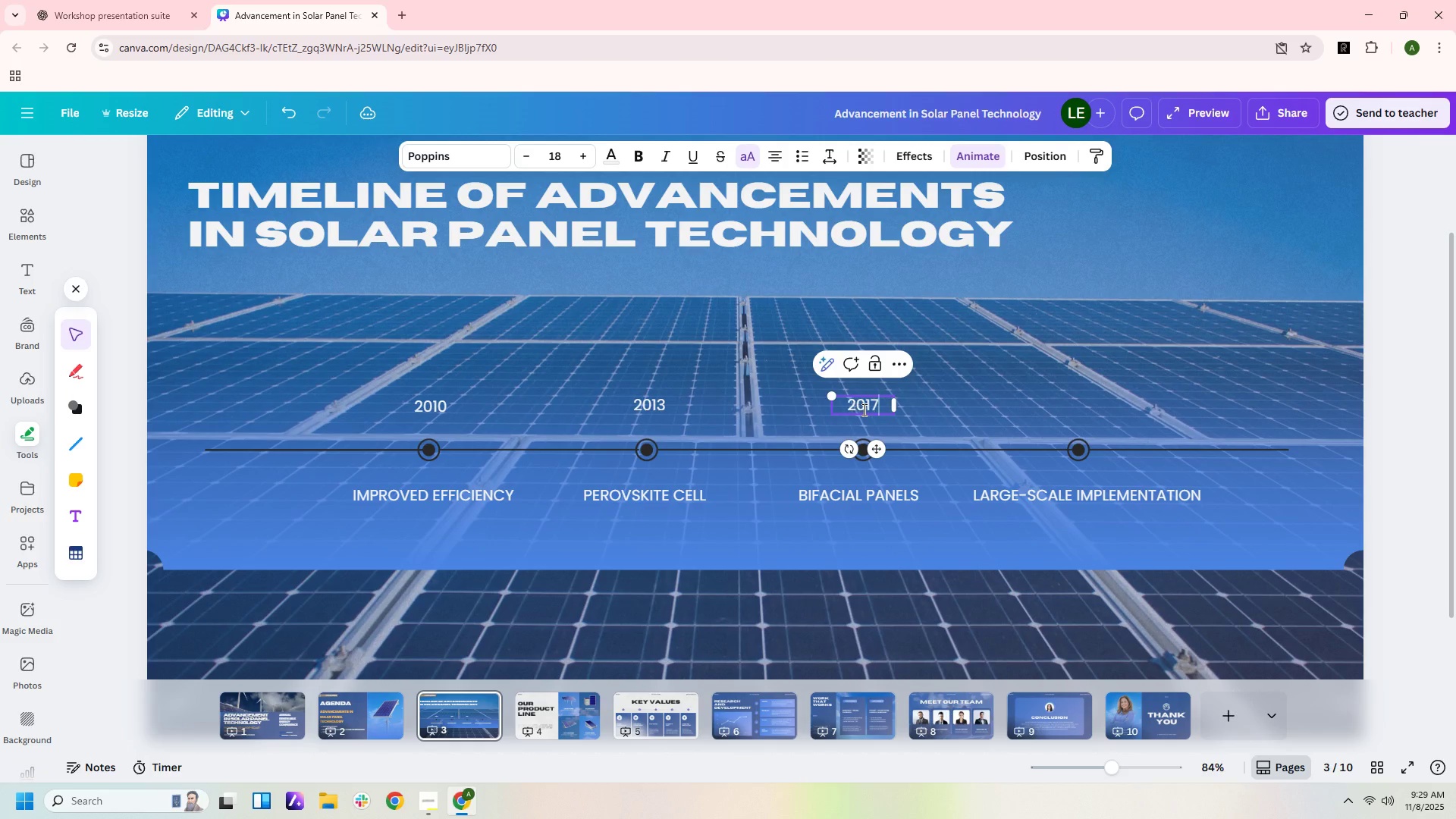 
key(Numpad7)
 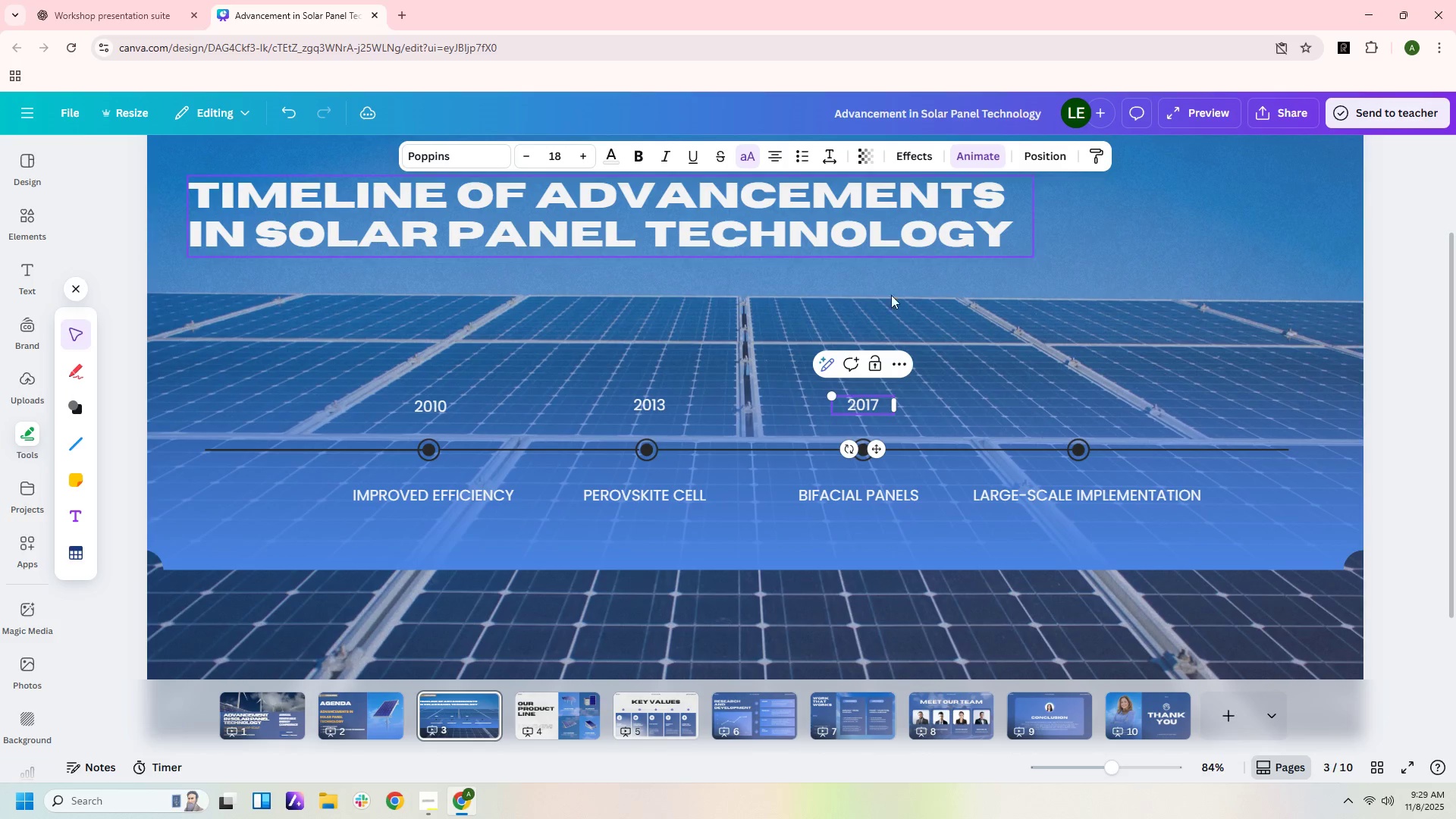 
hold_key(key=ControlLeft, duration=0.5)
 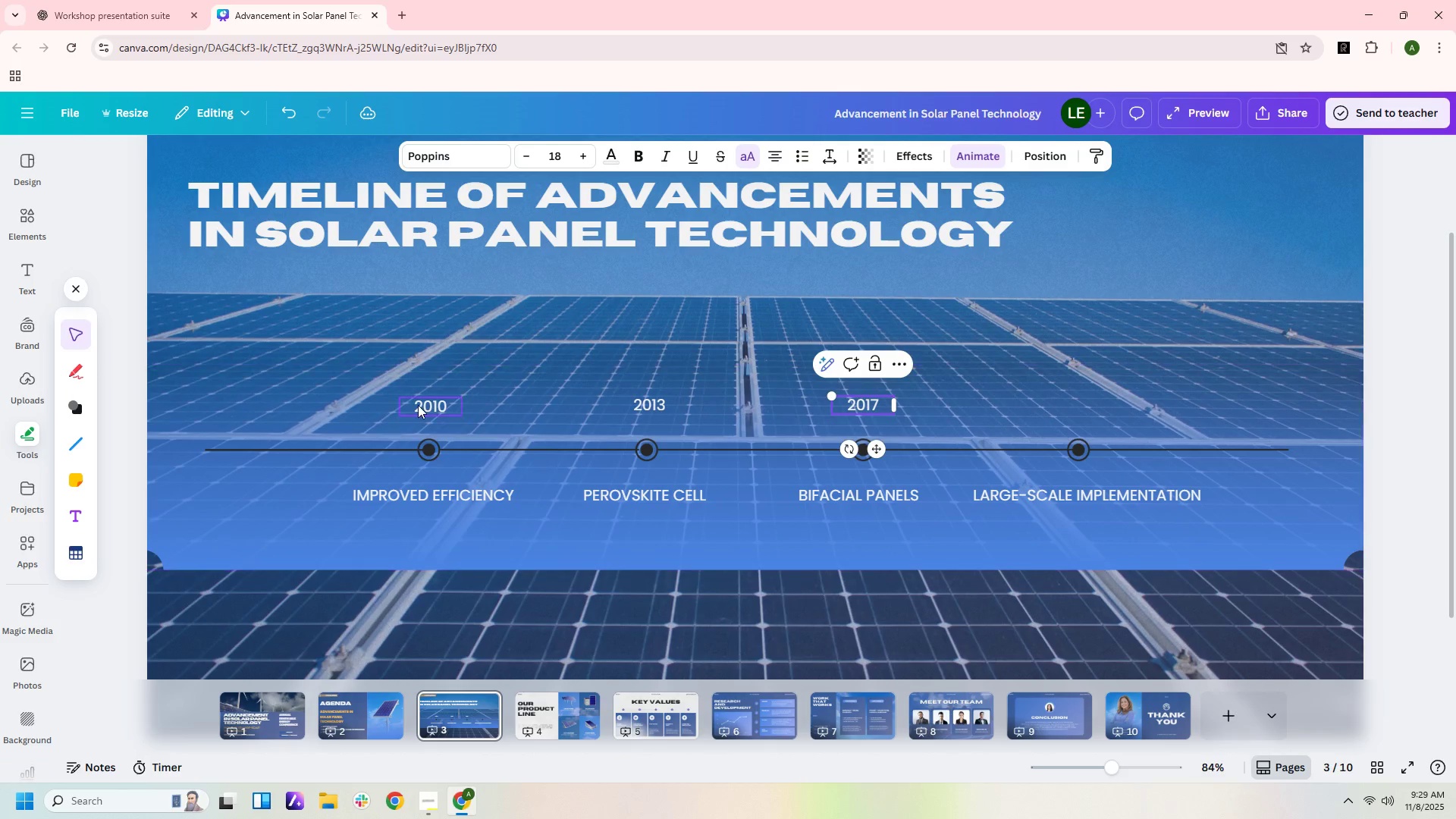 
left_click([418, 405])
 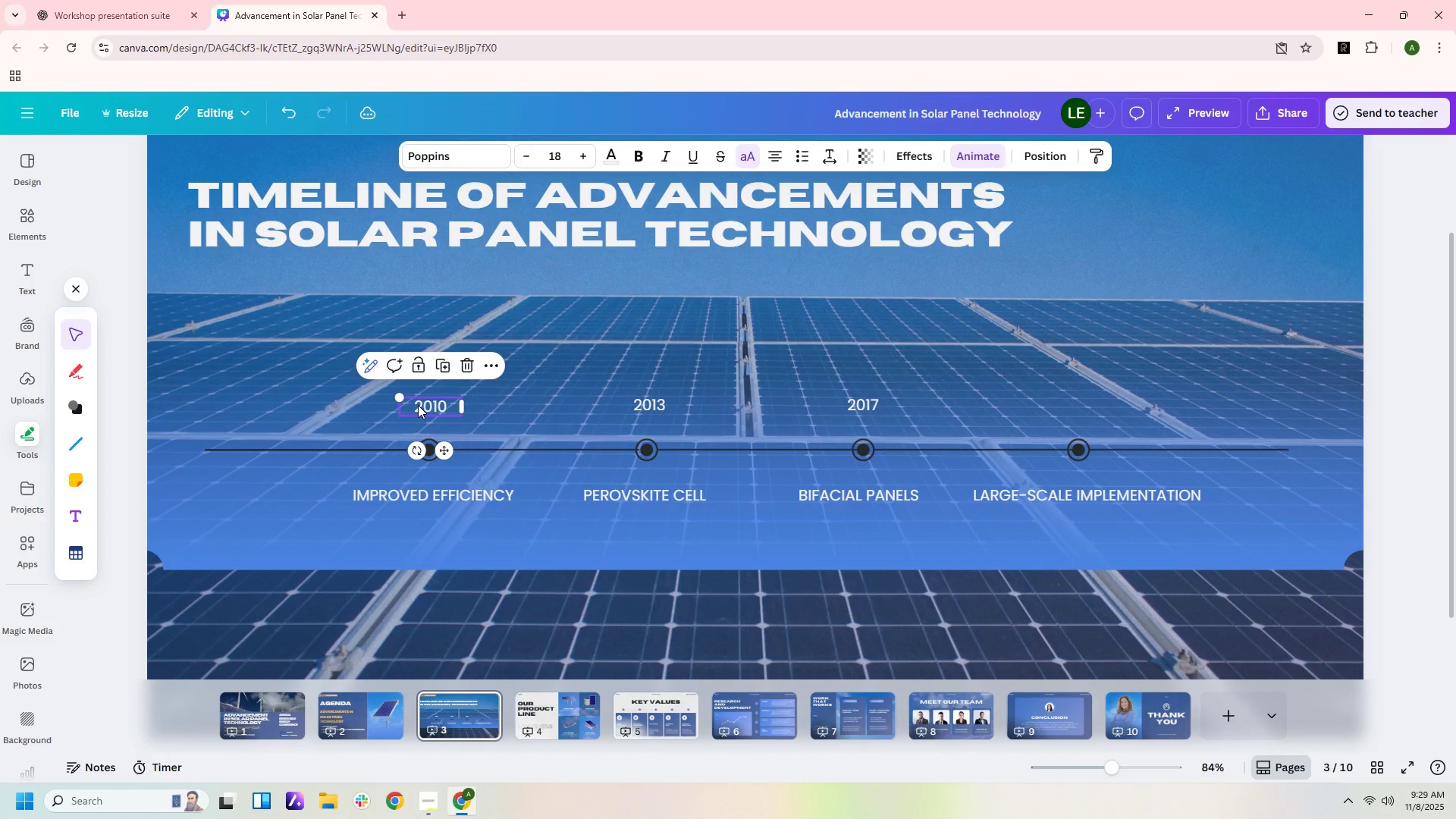 
hold_key(key=ControlLeft, duration=0.64)
 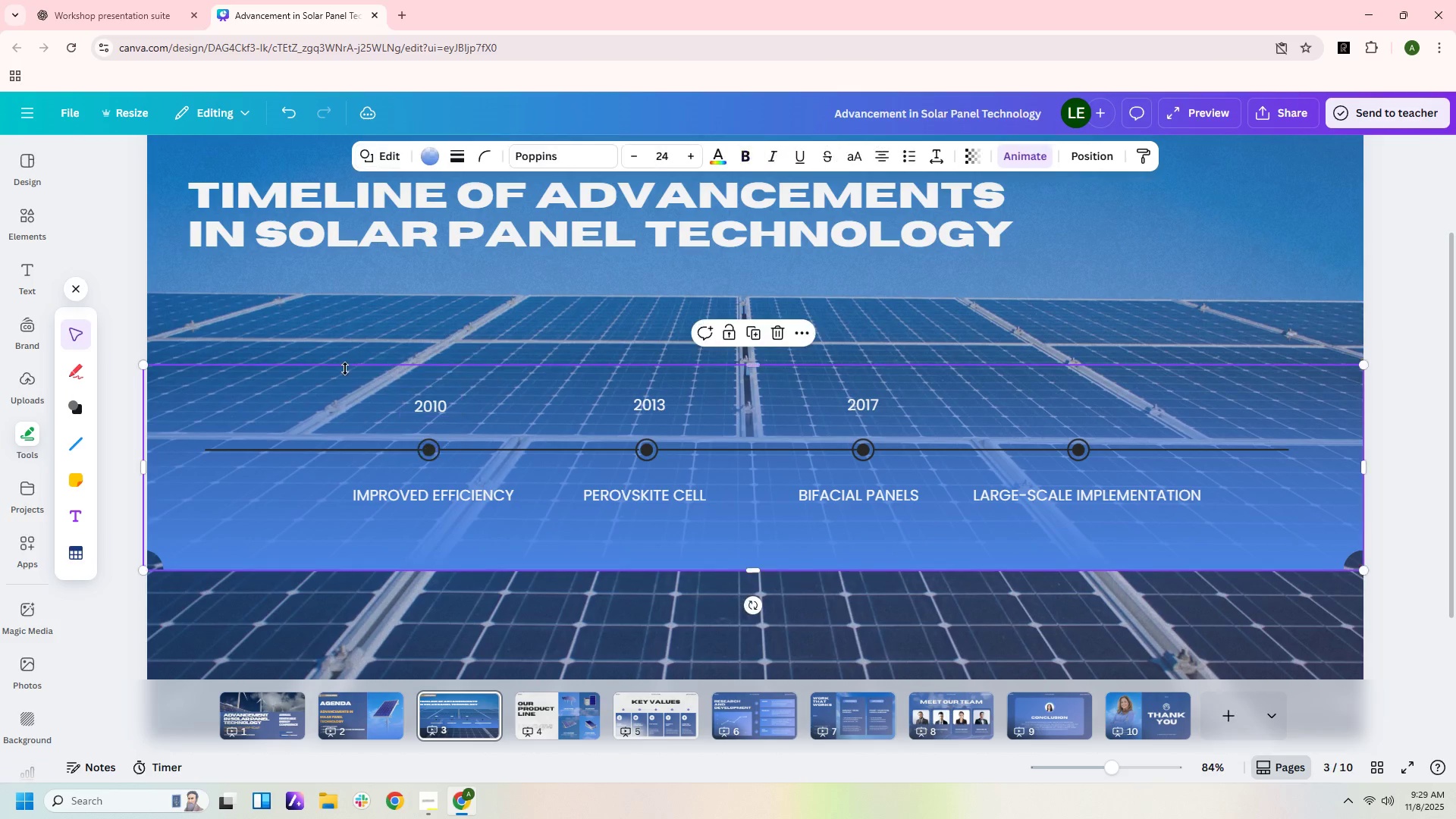 
left_click([345, 369])
 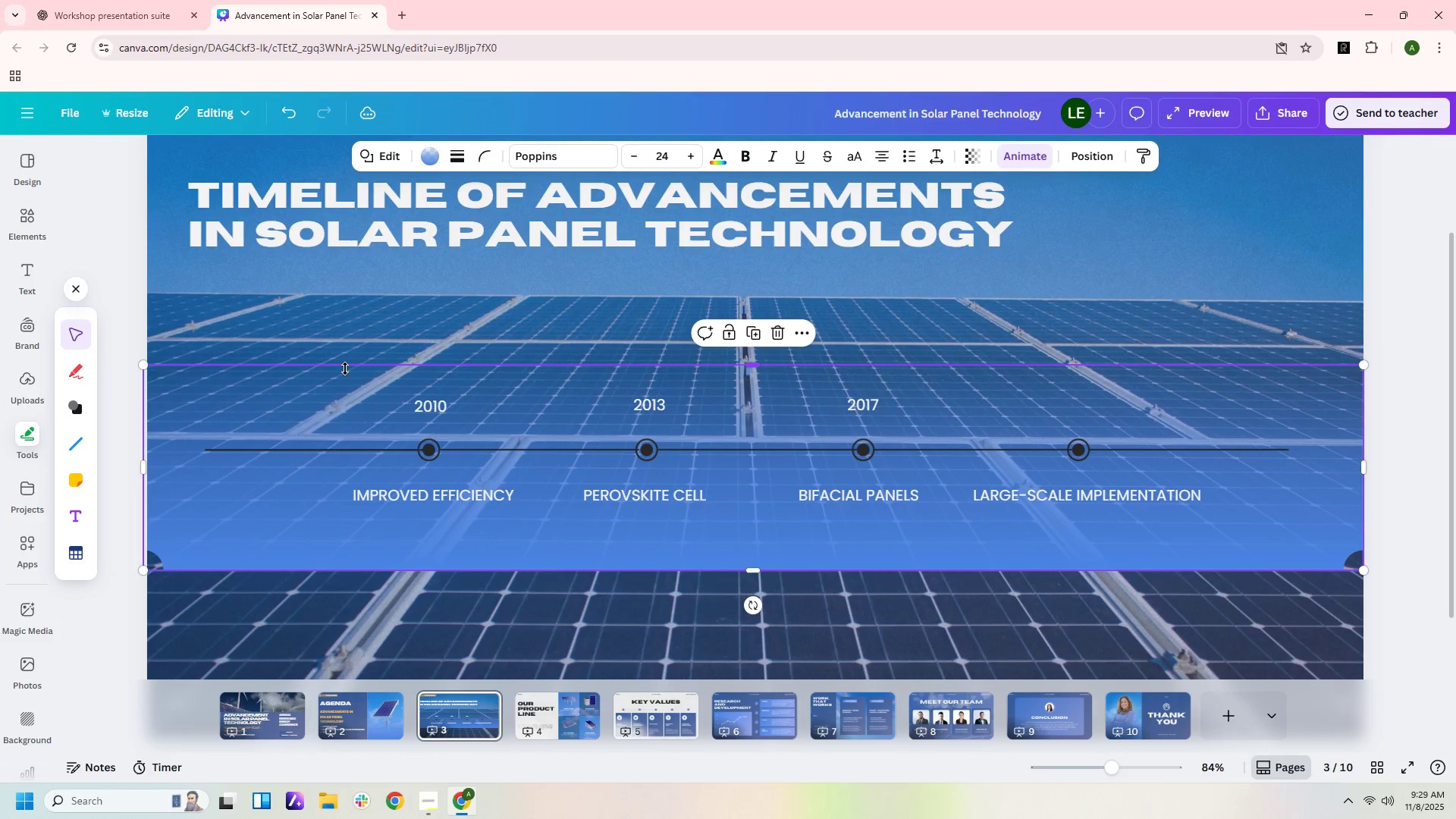 
key(Control+V)
 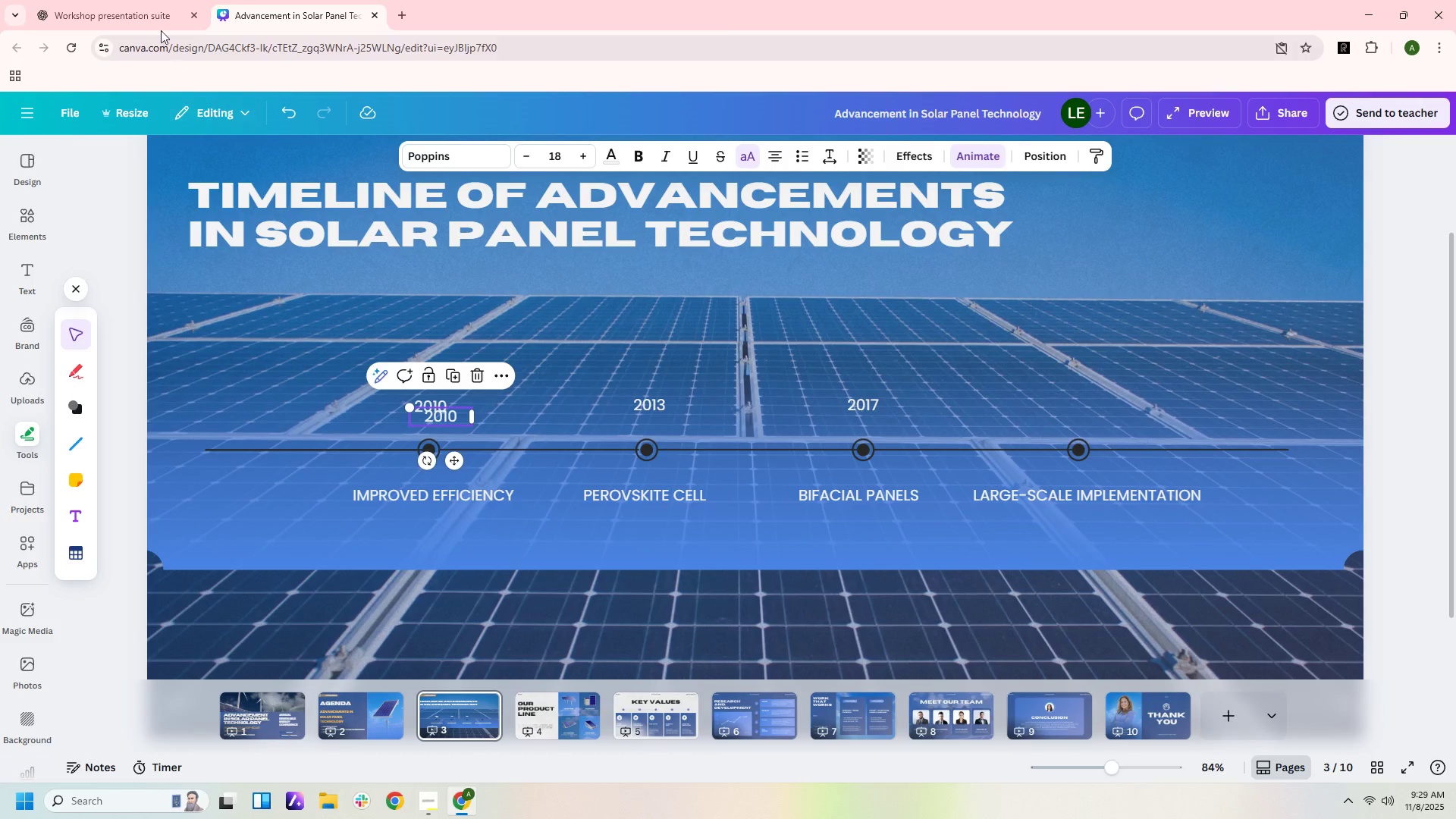 
left_click([151, 8])
 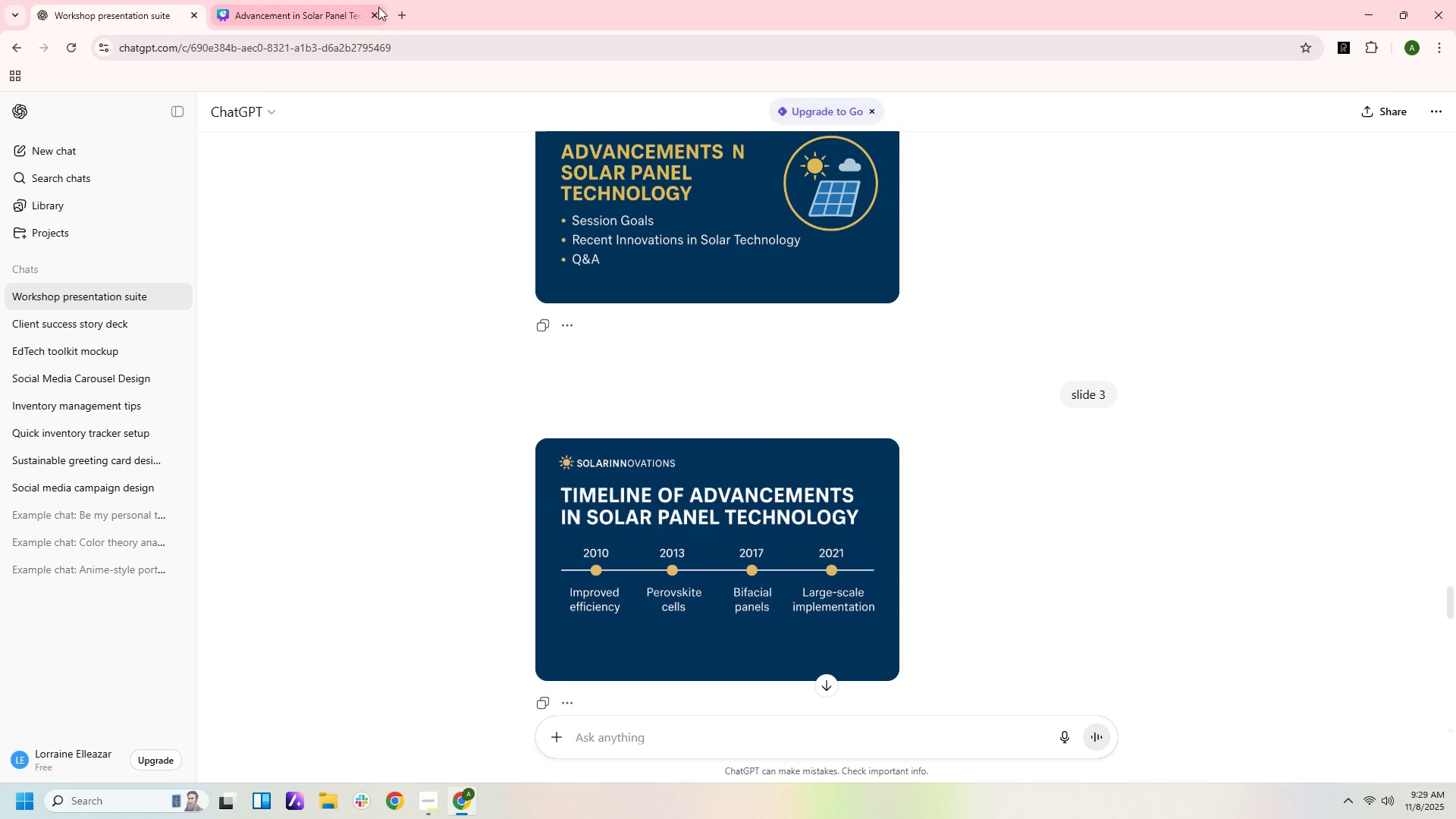 
left_click([318, 14])
 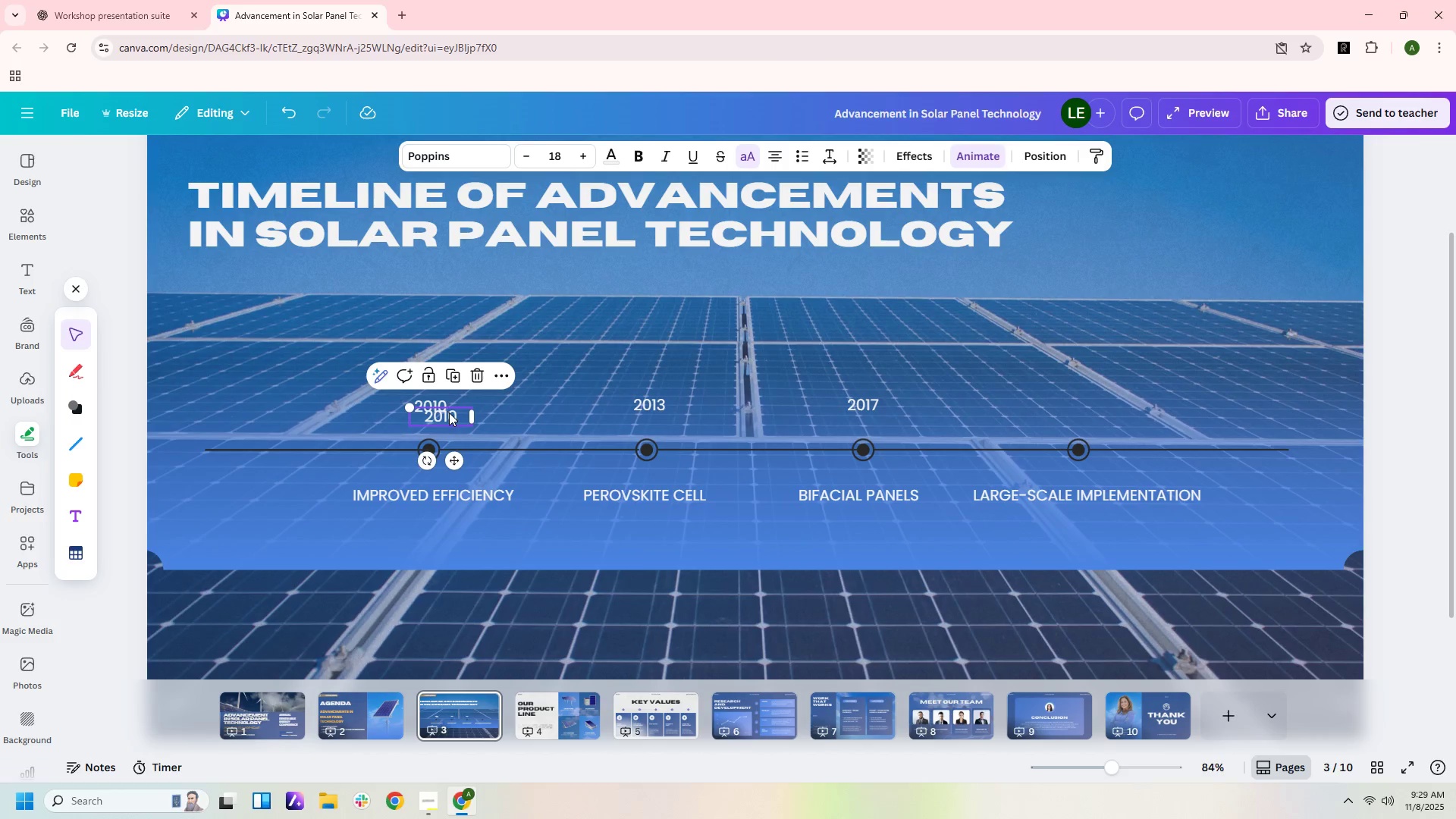 
left_click_drag(start_coordinate=[450, 413], to_coordinate=[1084, 400])
 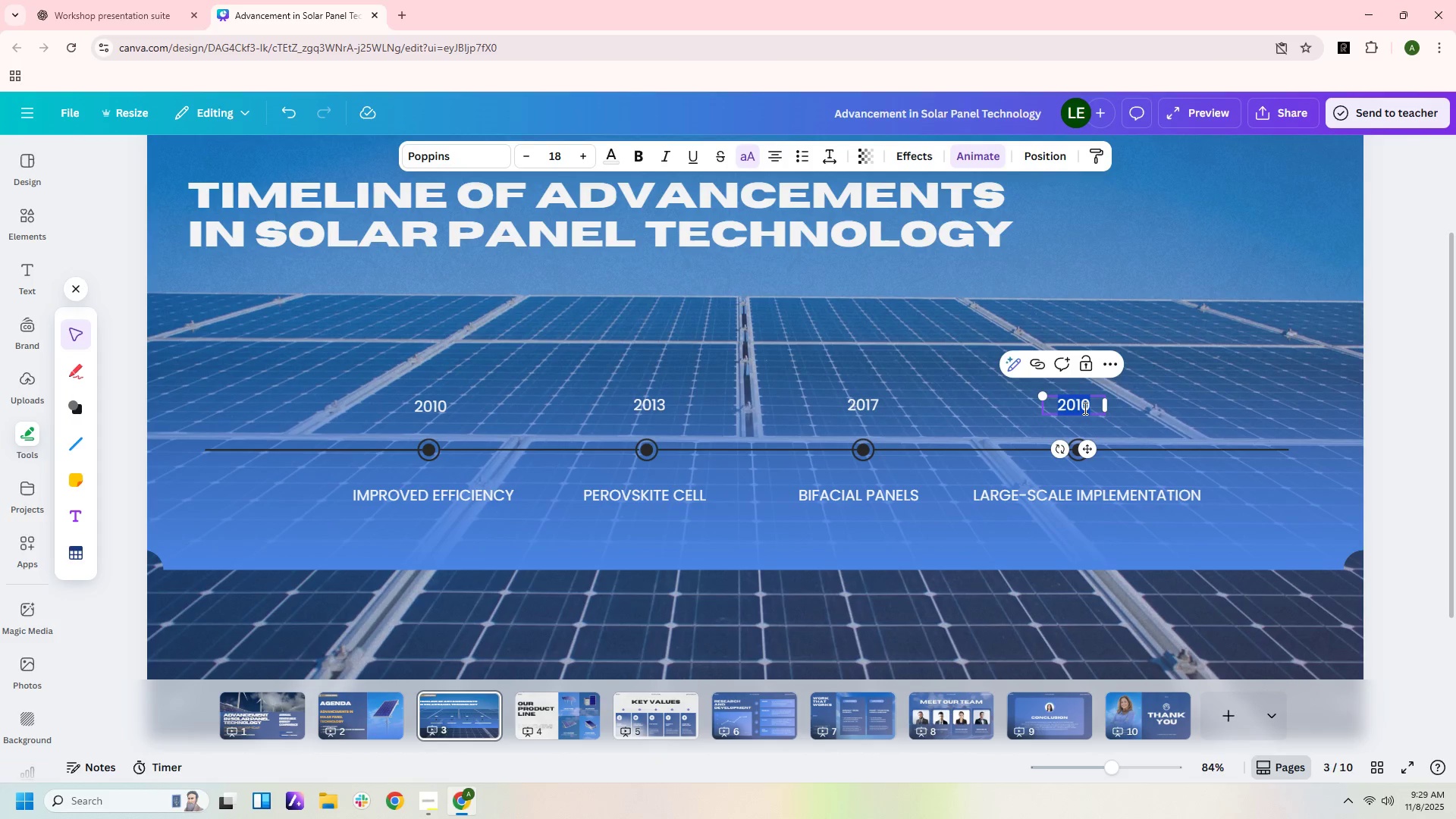 
double_click([1084, 408])
 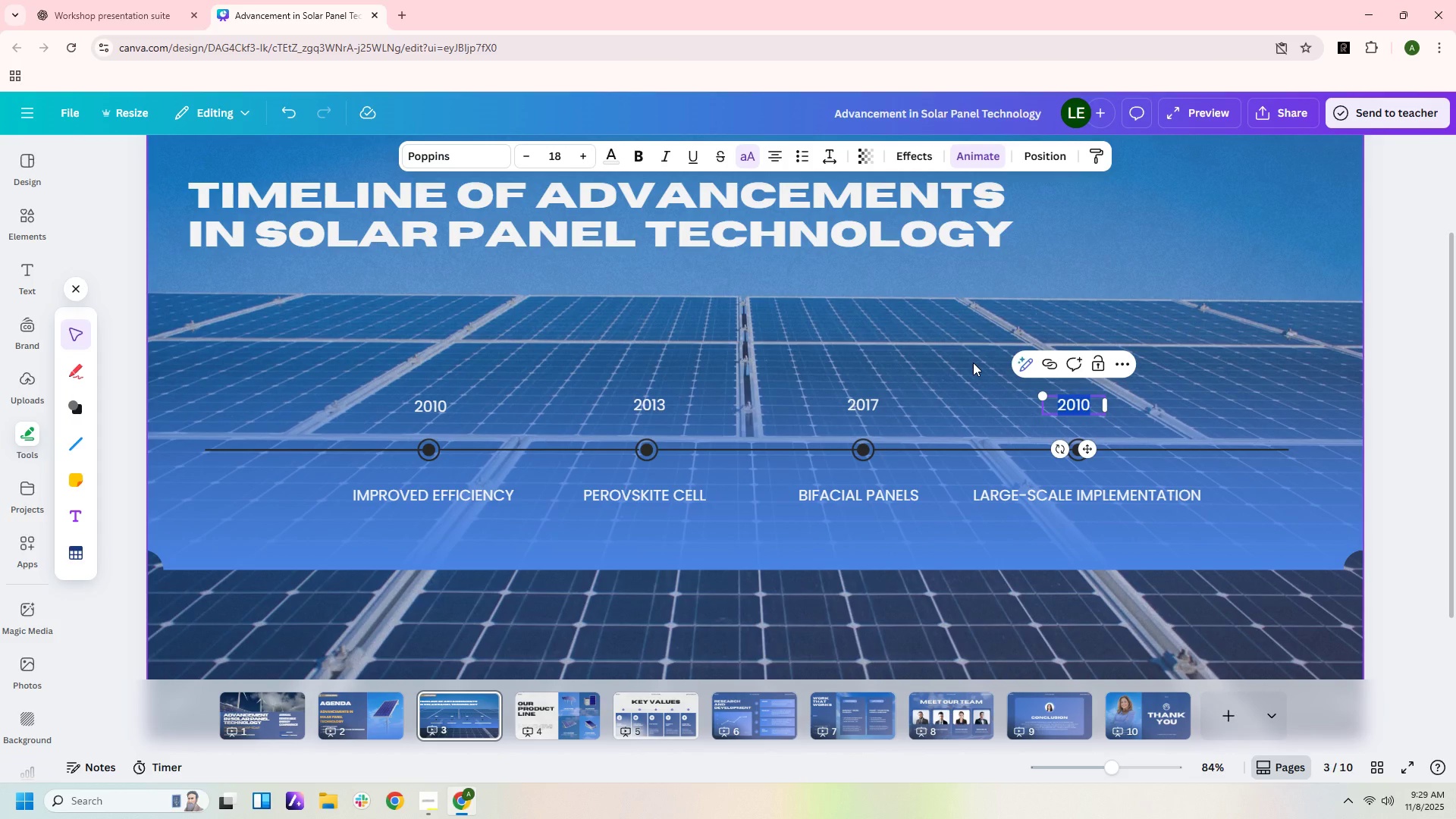 
key(ArrowRight)
 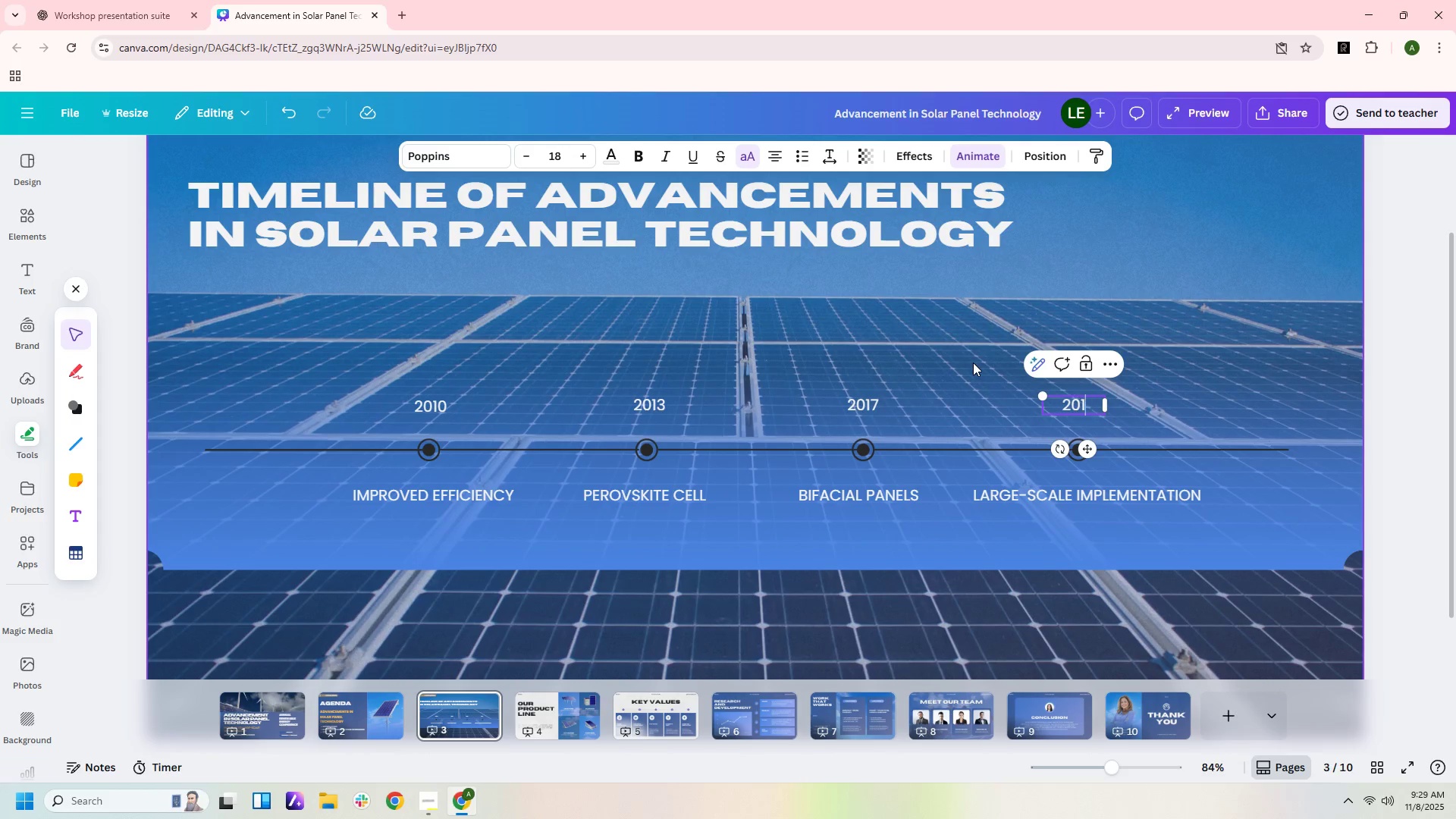 
key(Backspace)
 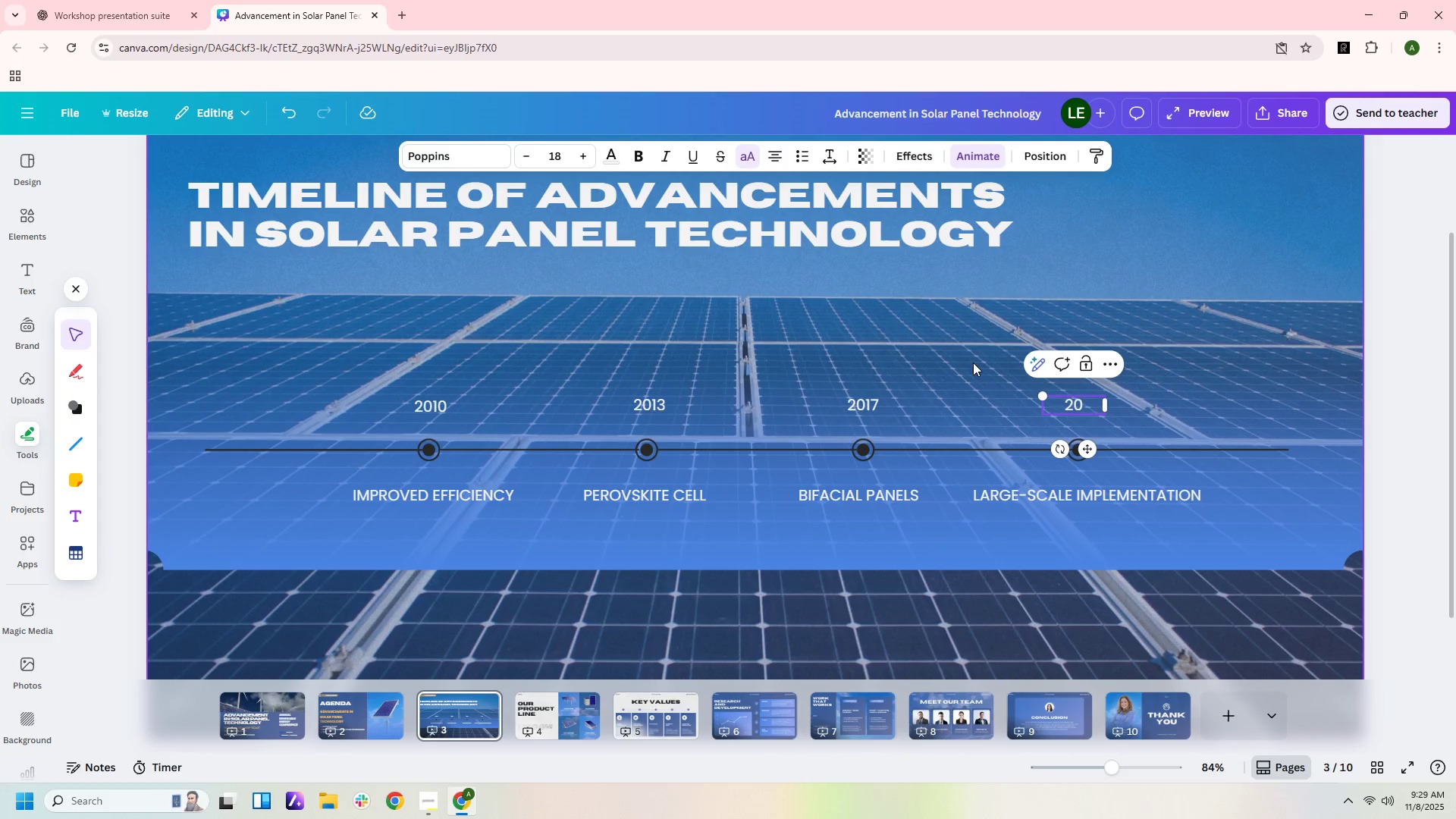 
key(Backspace)
 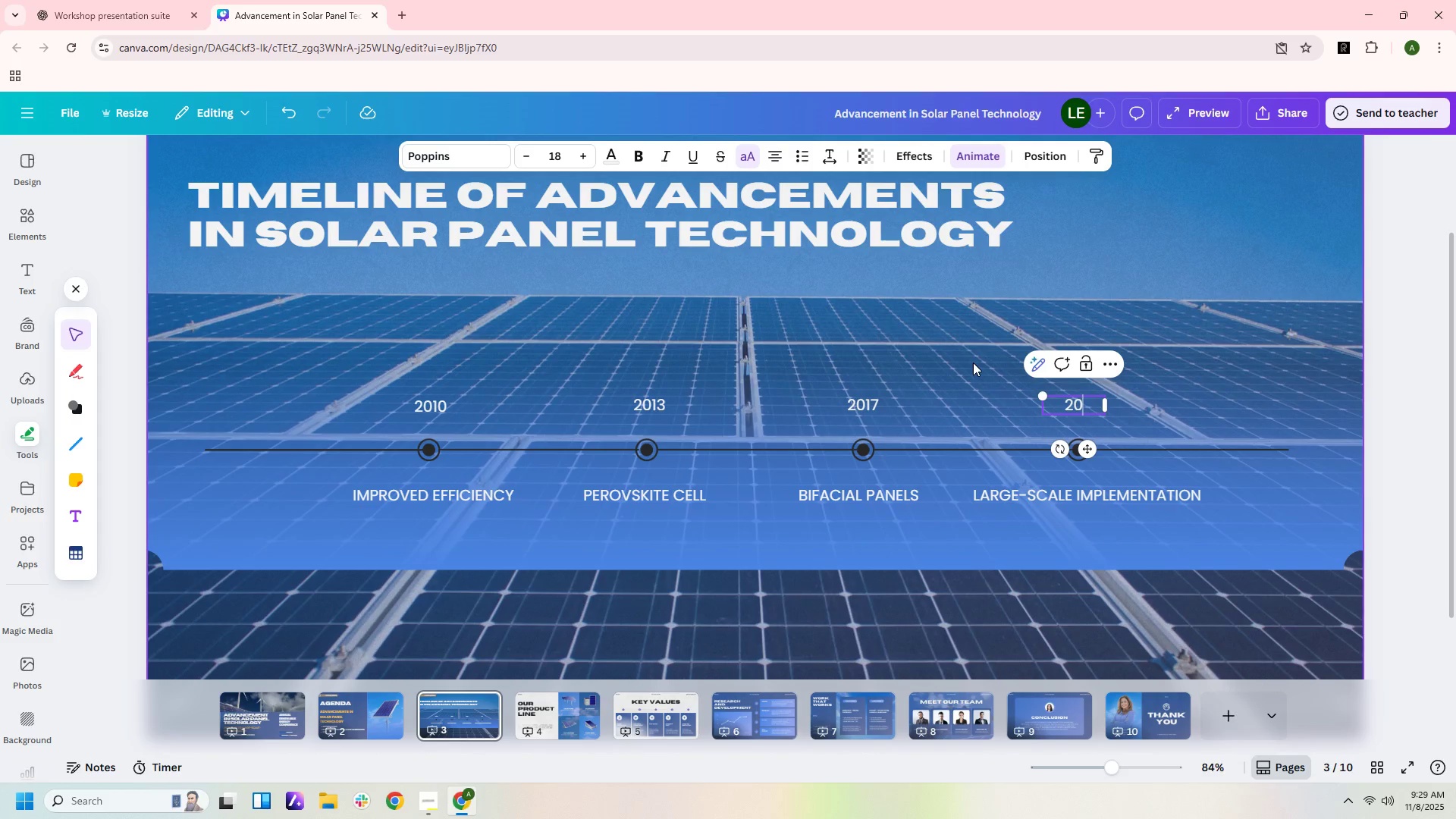 
key(Numpad2)
 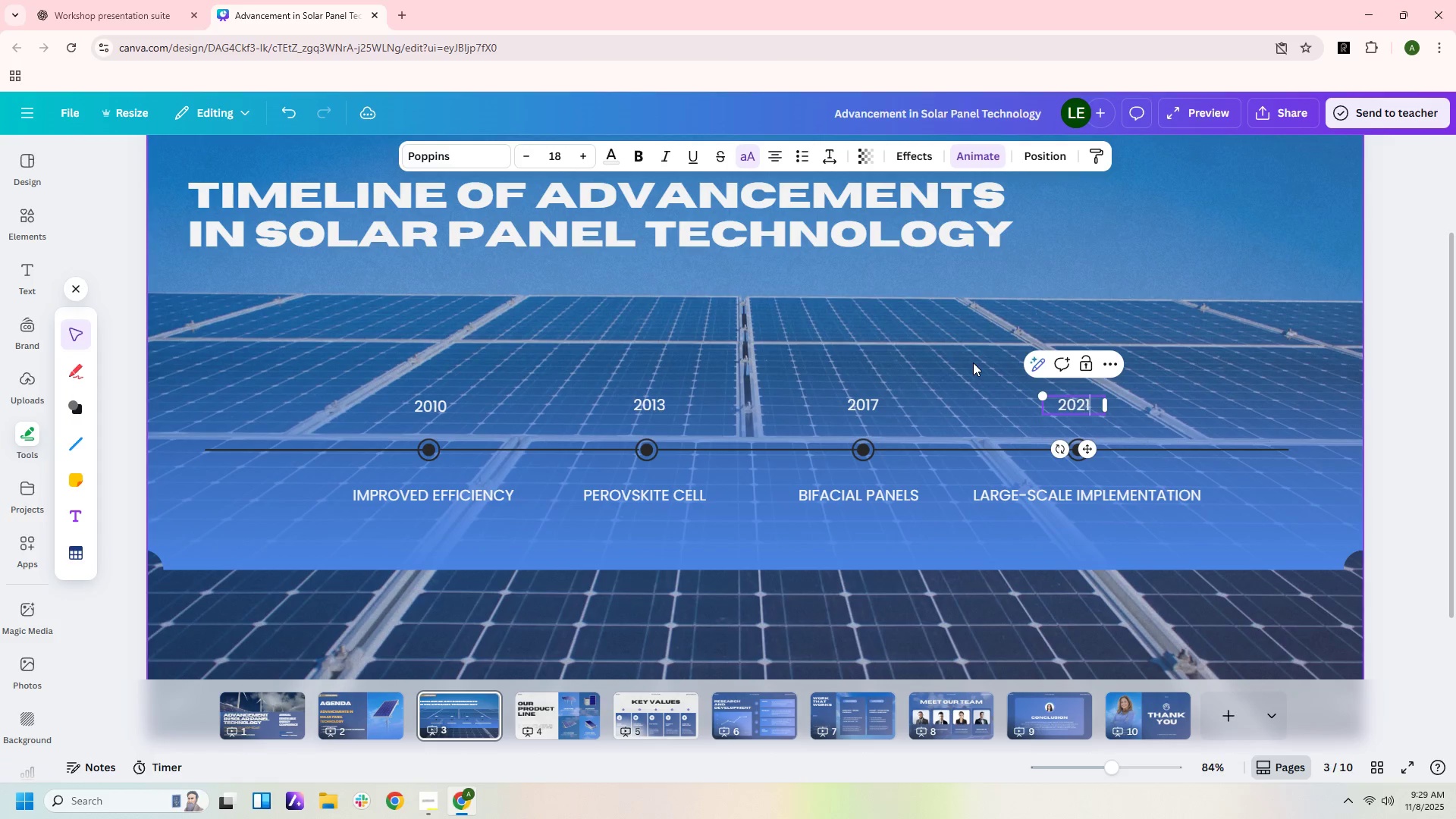 
key(Numpad1)
 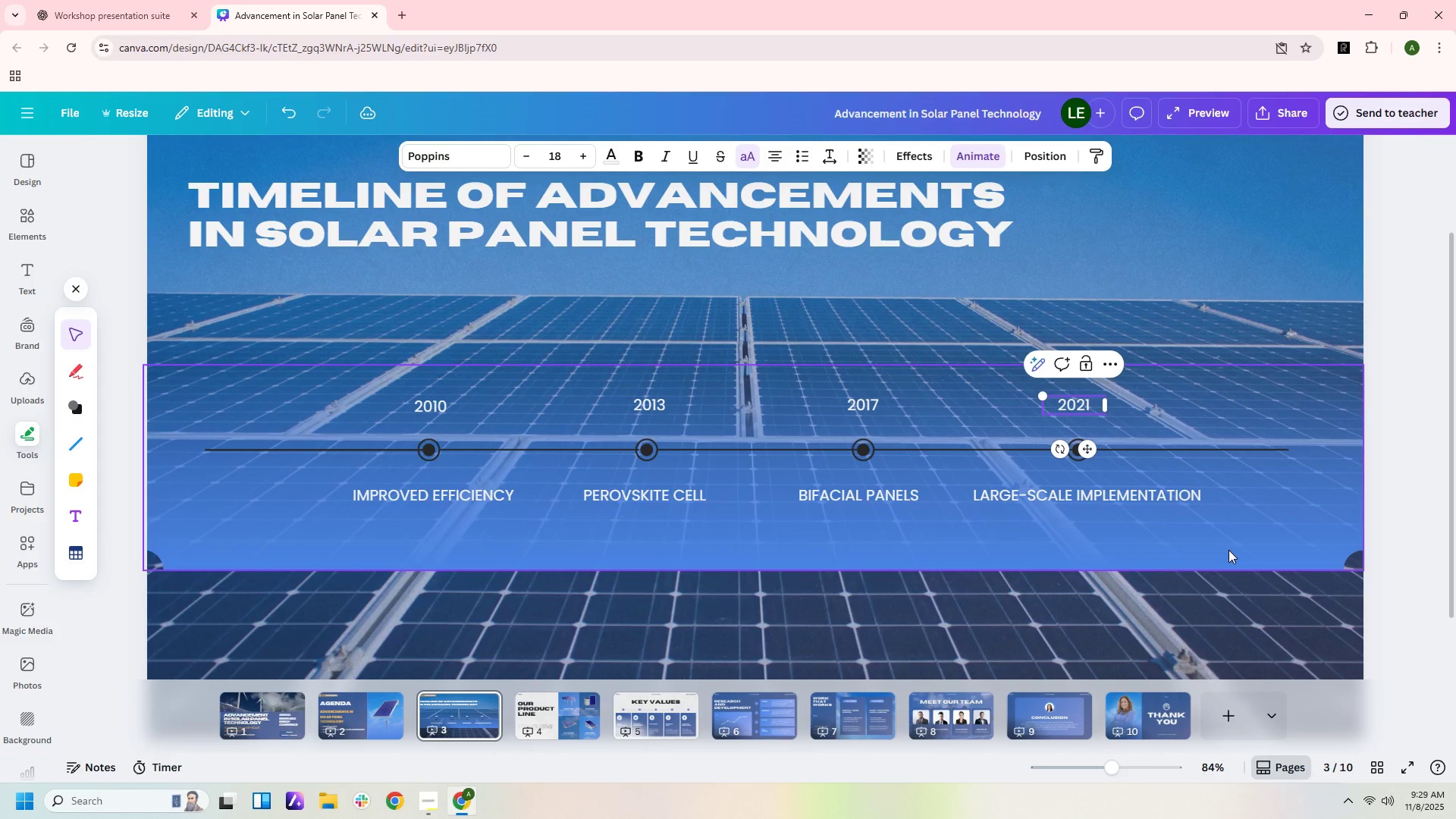 
left_click([1232, 553])
 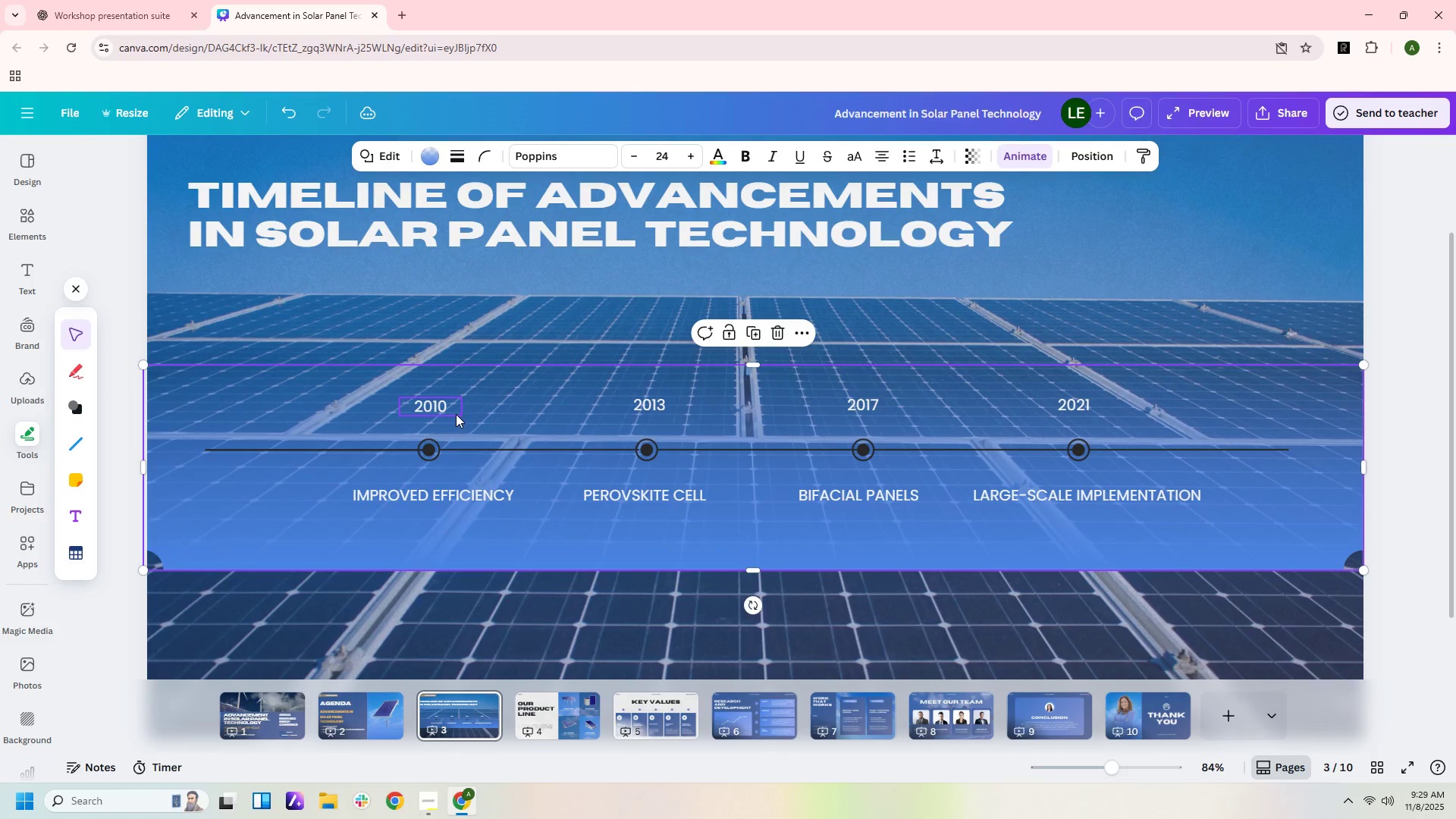 
double_click([452, 402])
 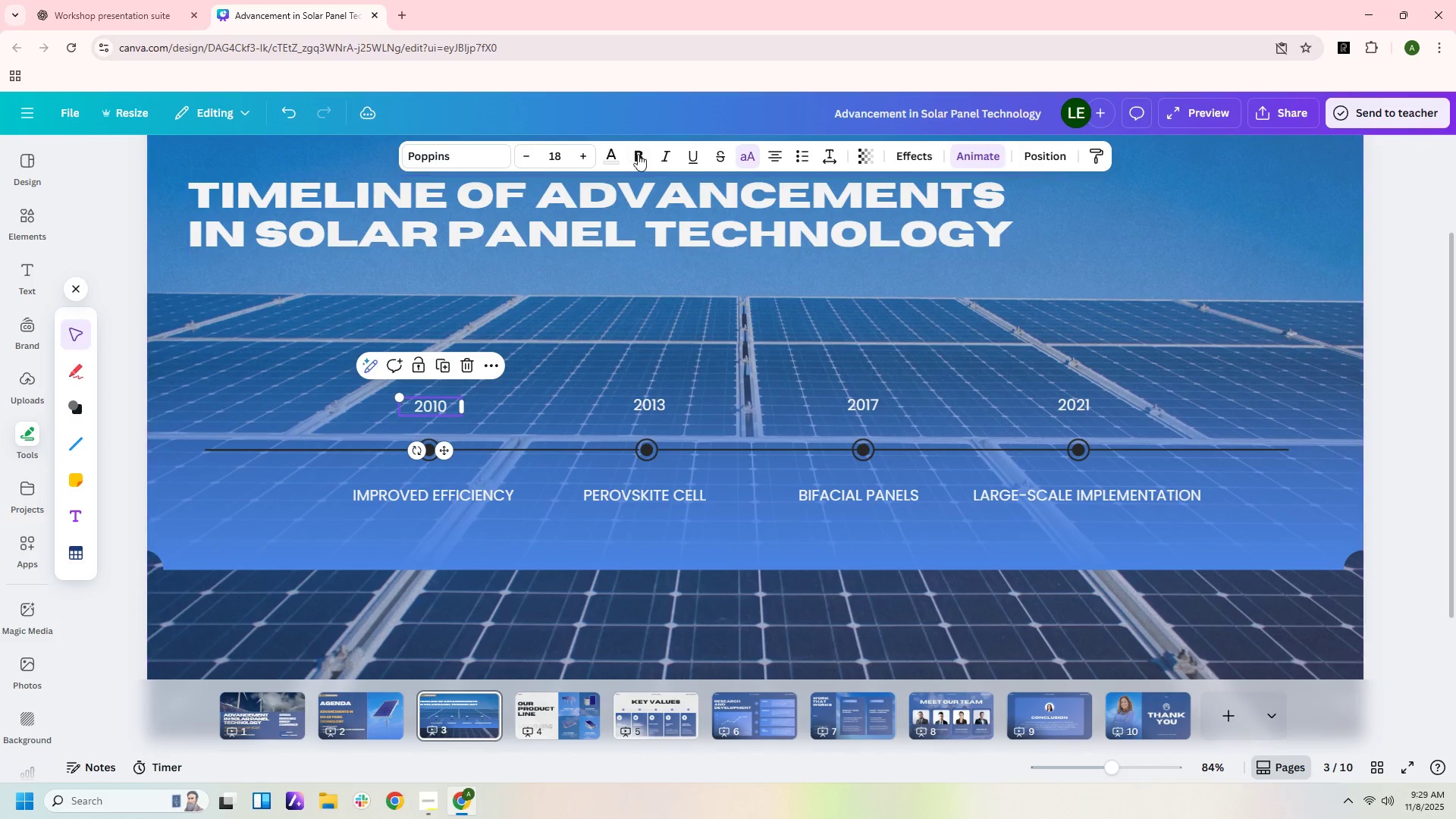 
left_click([641, 150])
 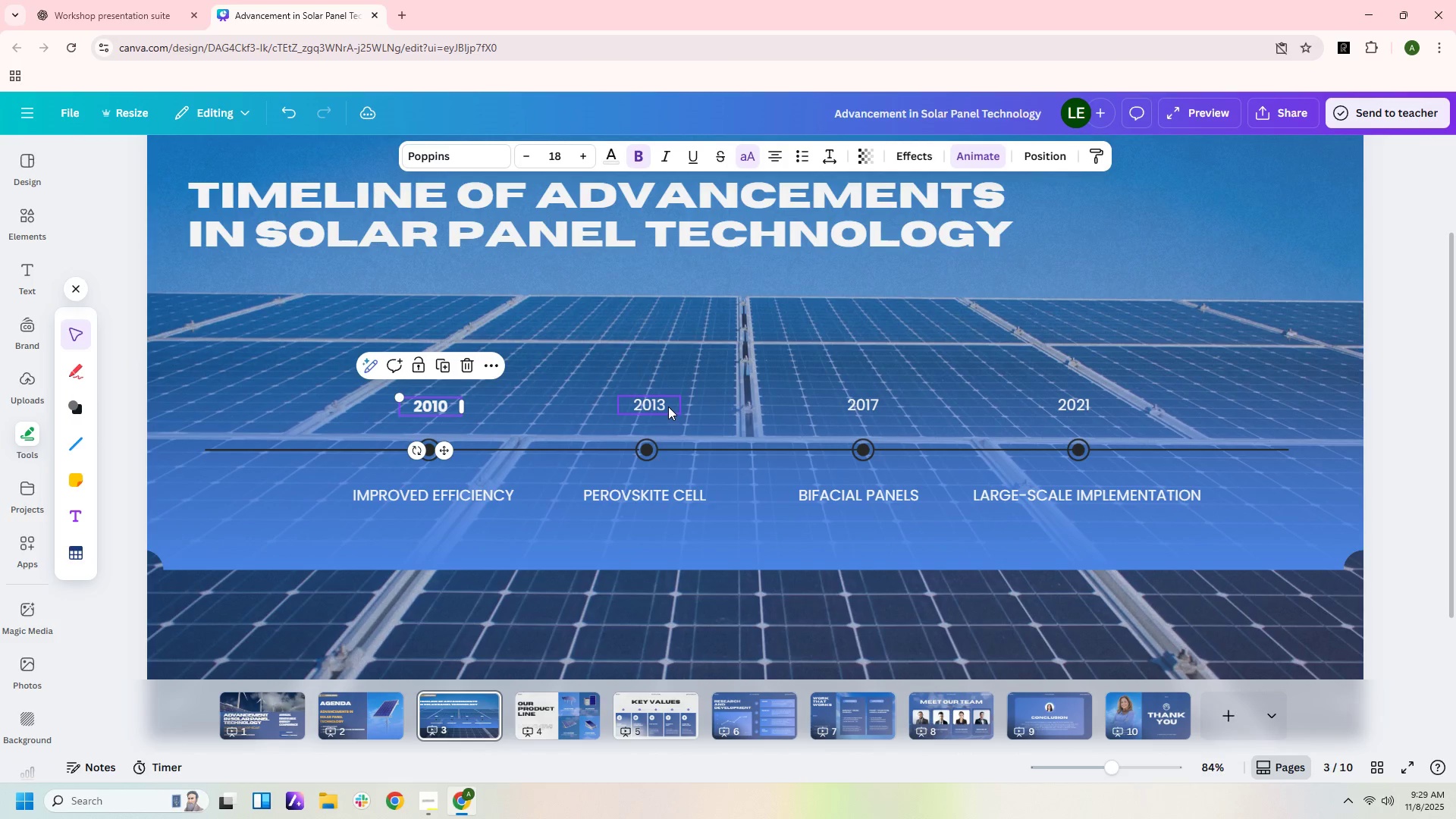 
left_click([668, 405])
 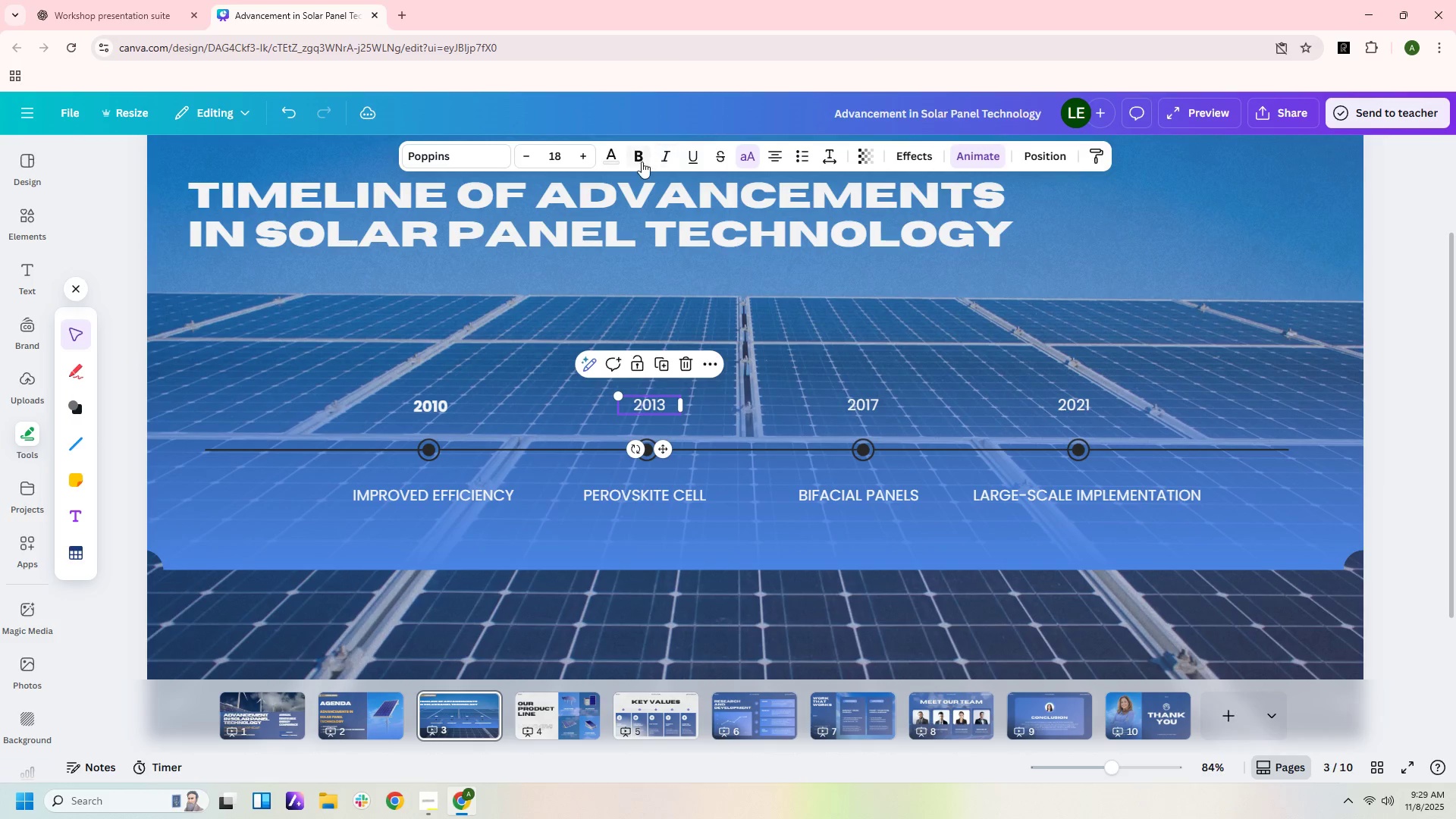 
left_click([641, 162])
 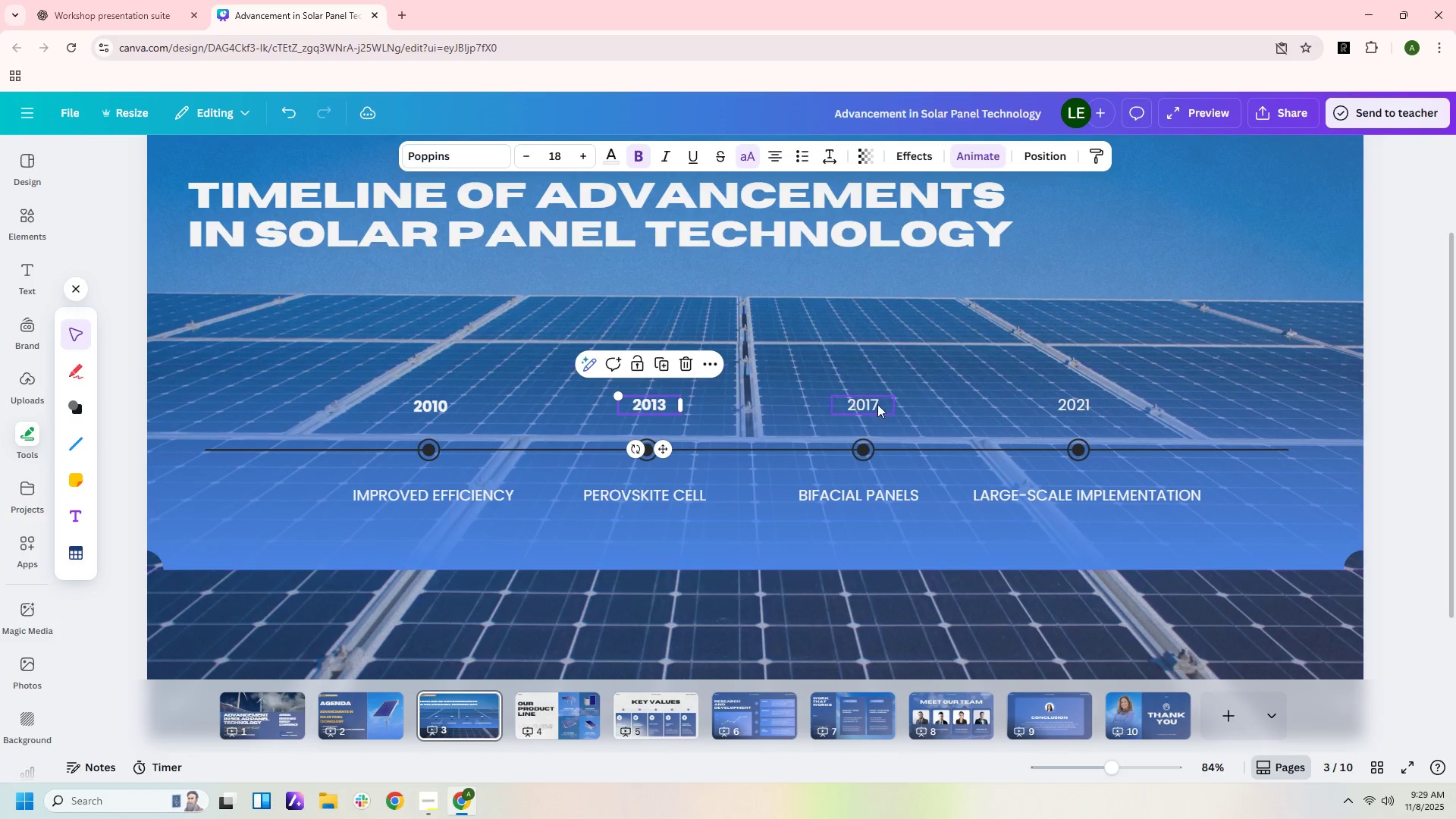 
left_click([877, 403])
 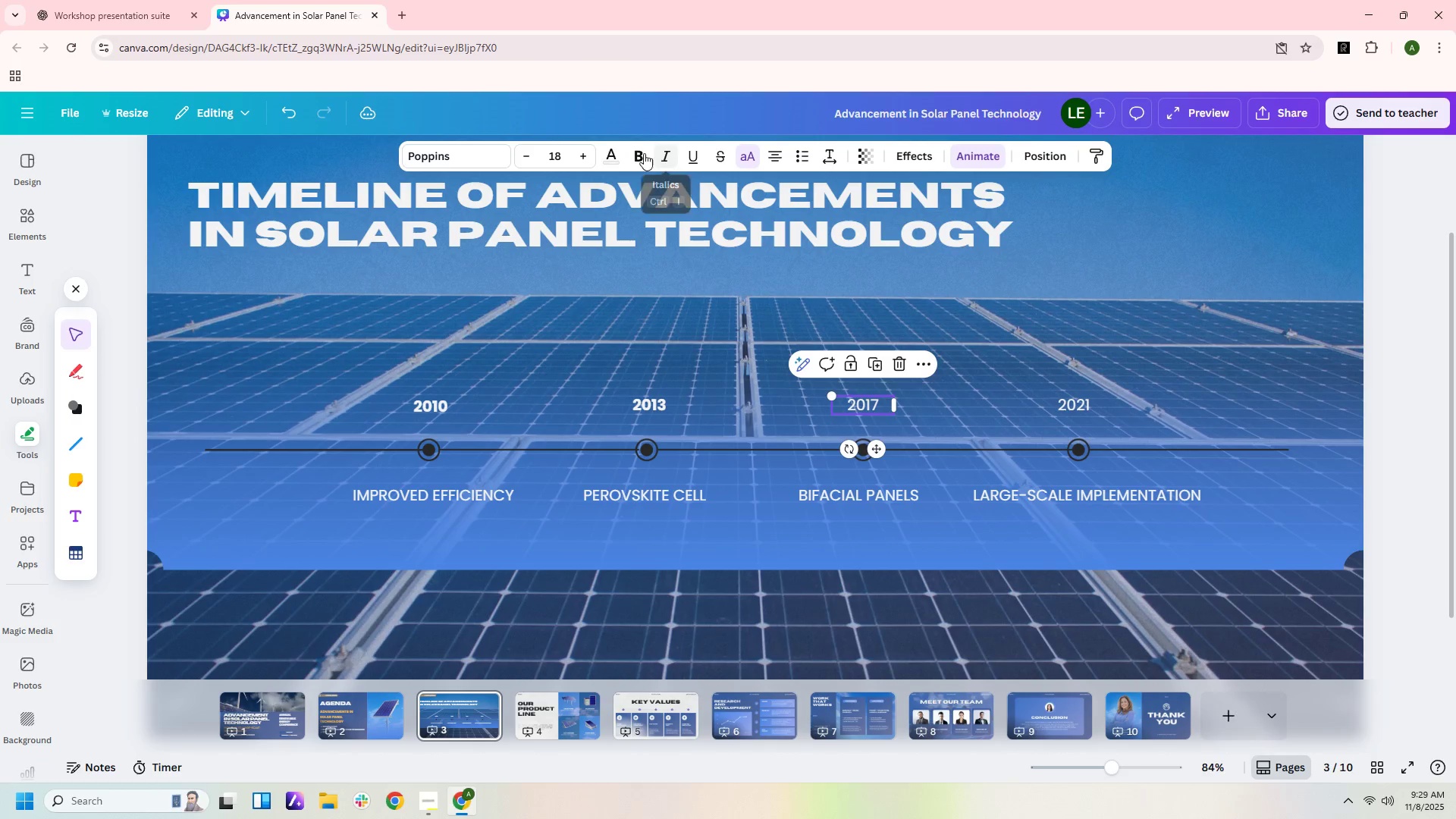 
left_click([639, 153])
 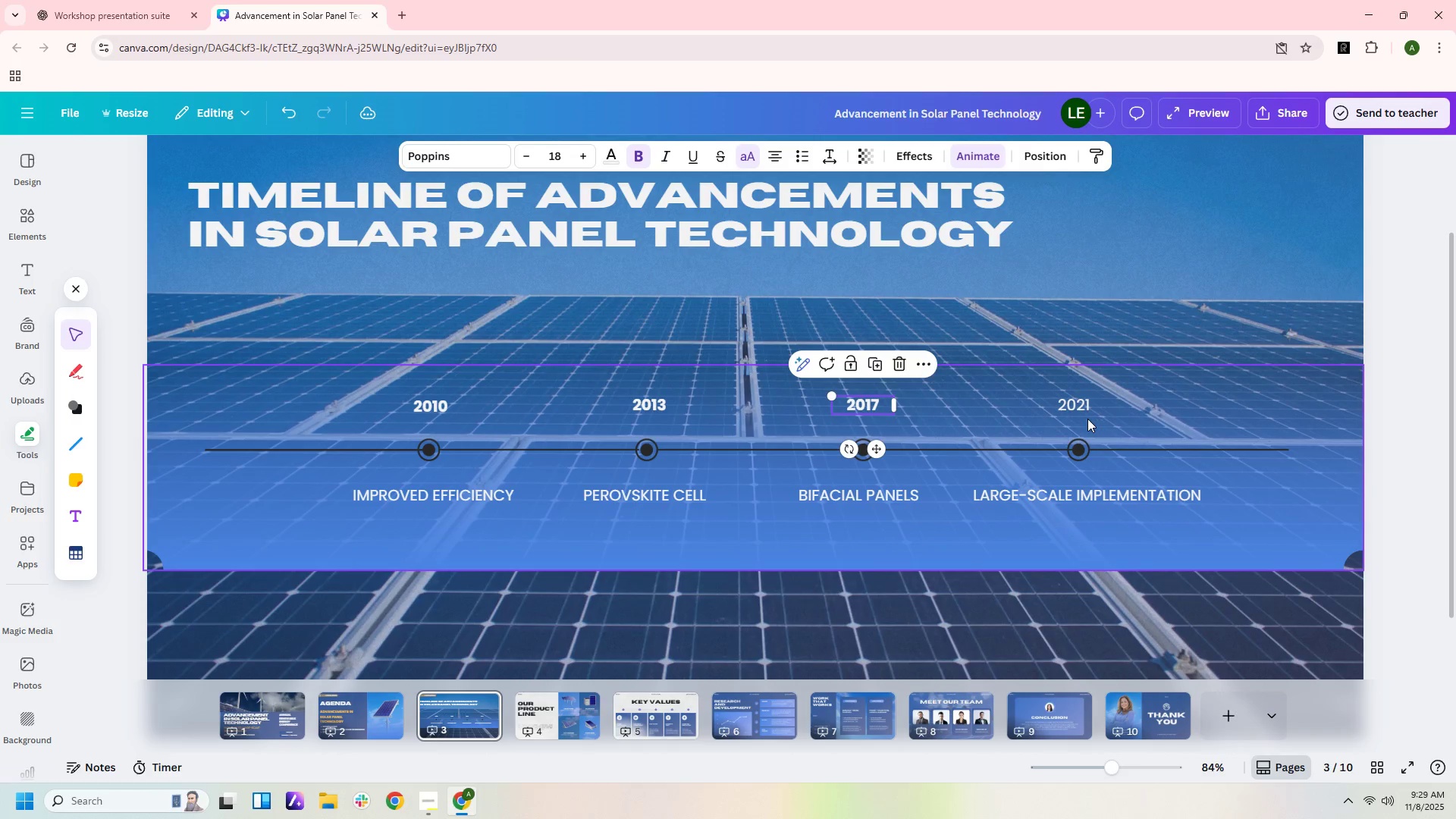 
left_click([1081, 406])
 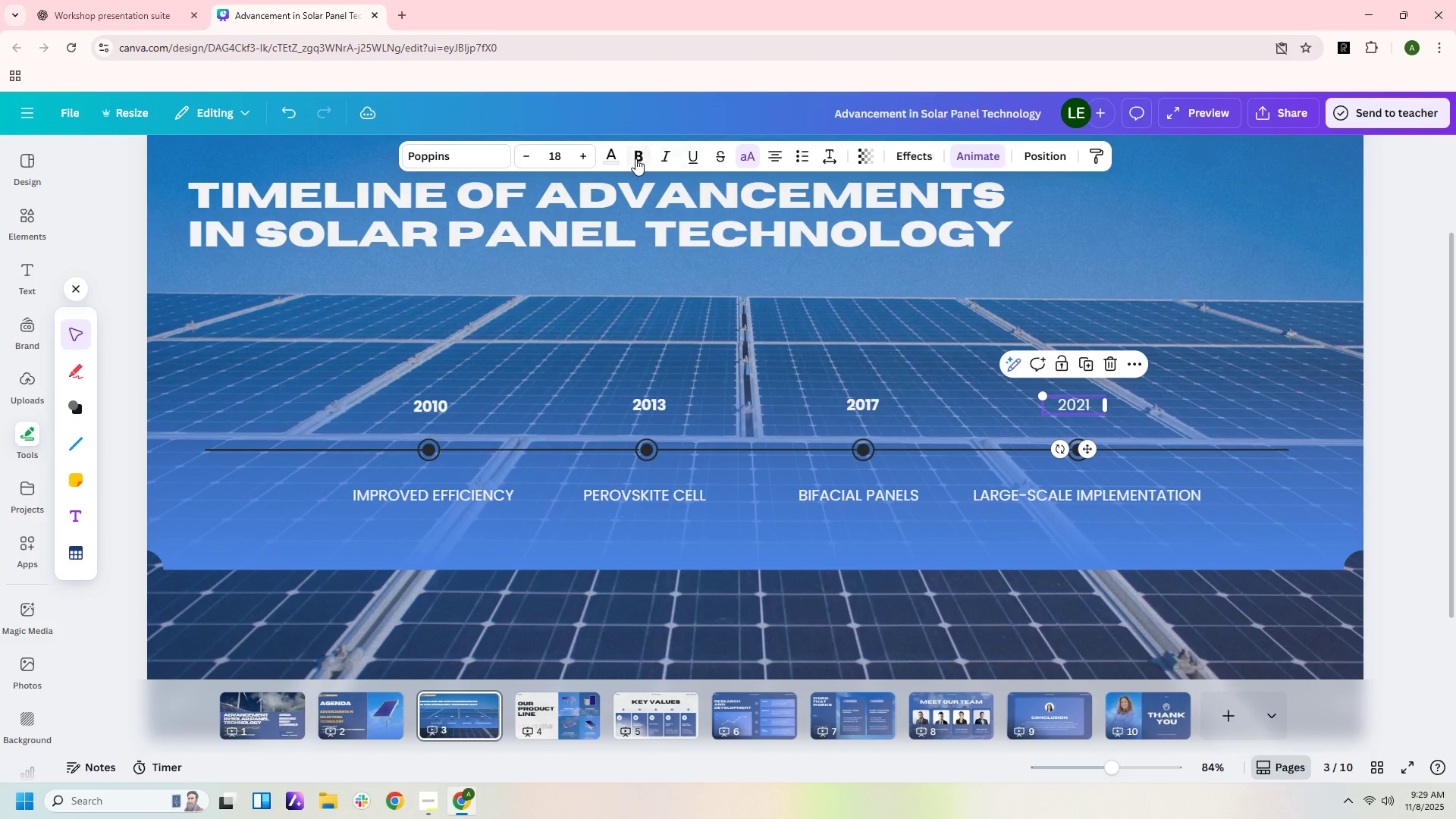 
left_click([635, 158])
 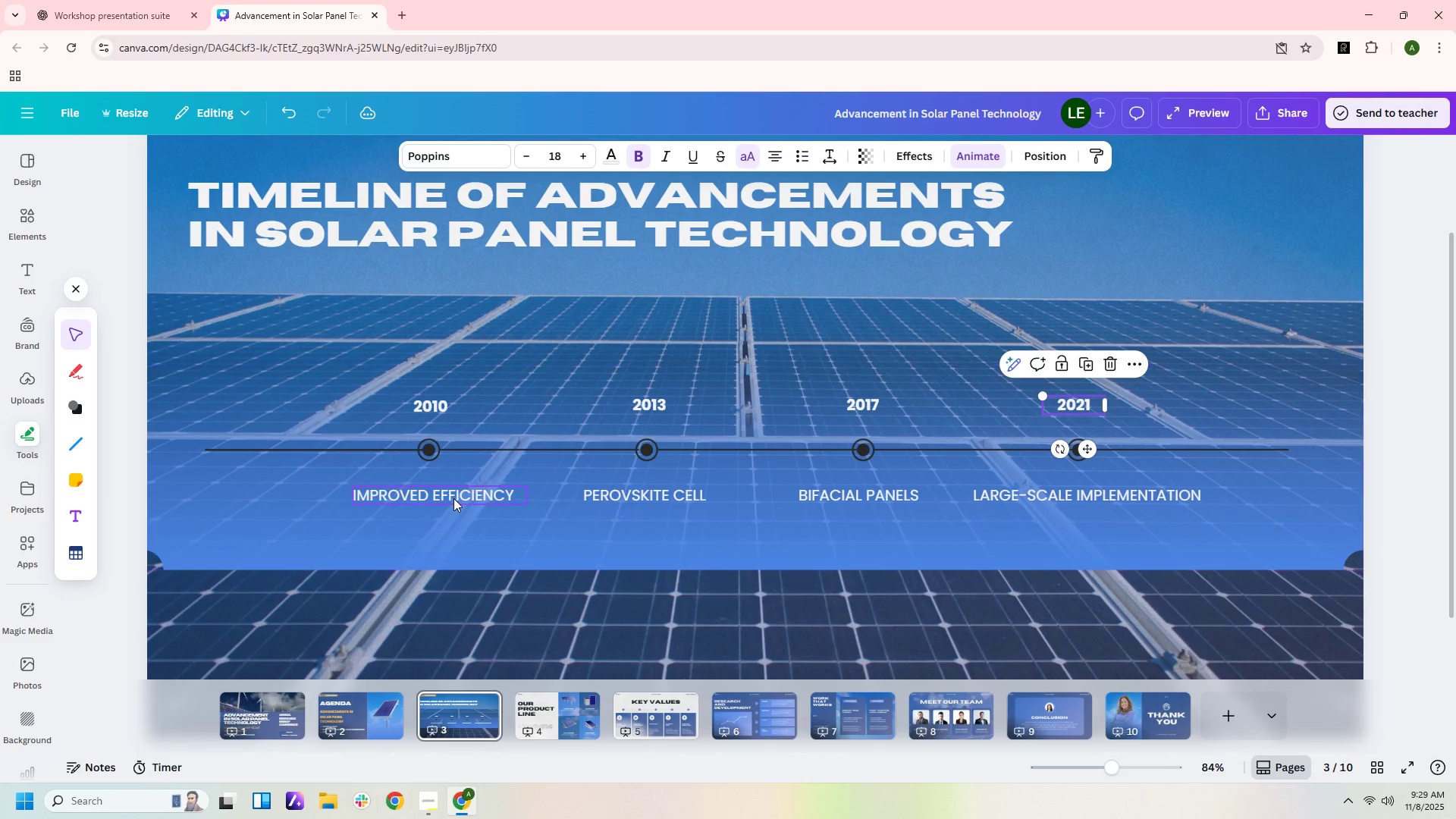 
left_click([453, 498])
 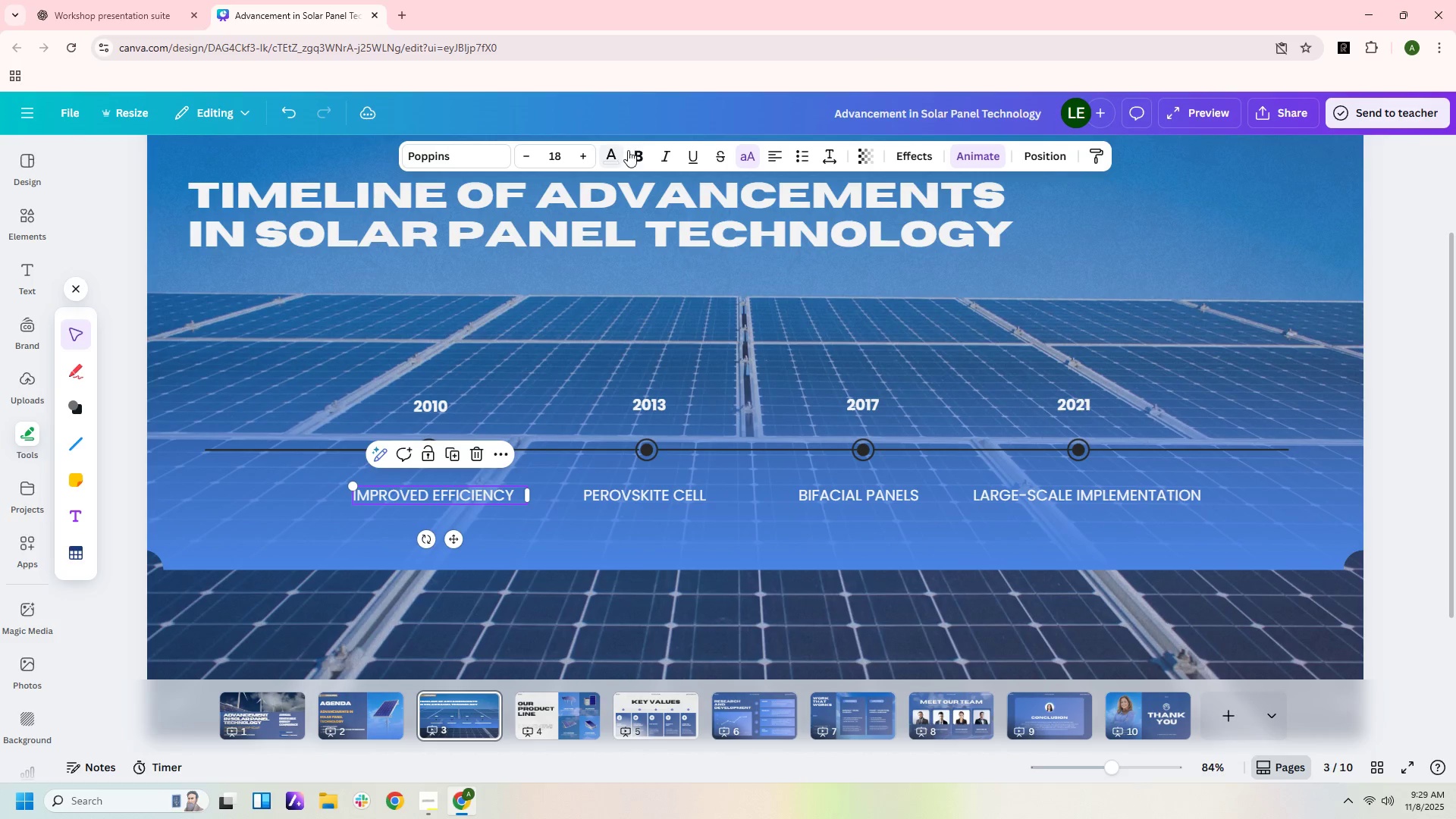 
left_click([635, 150])
 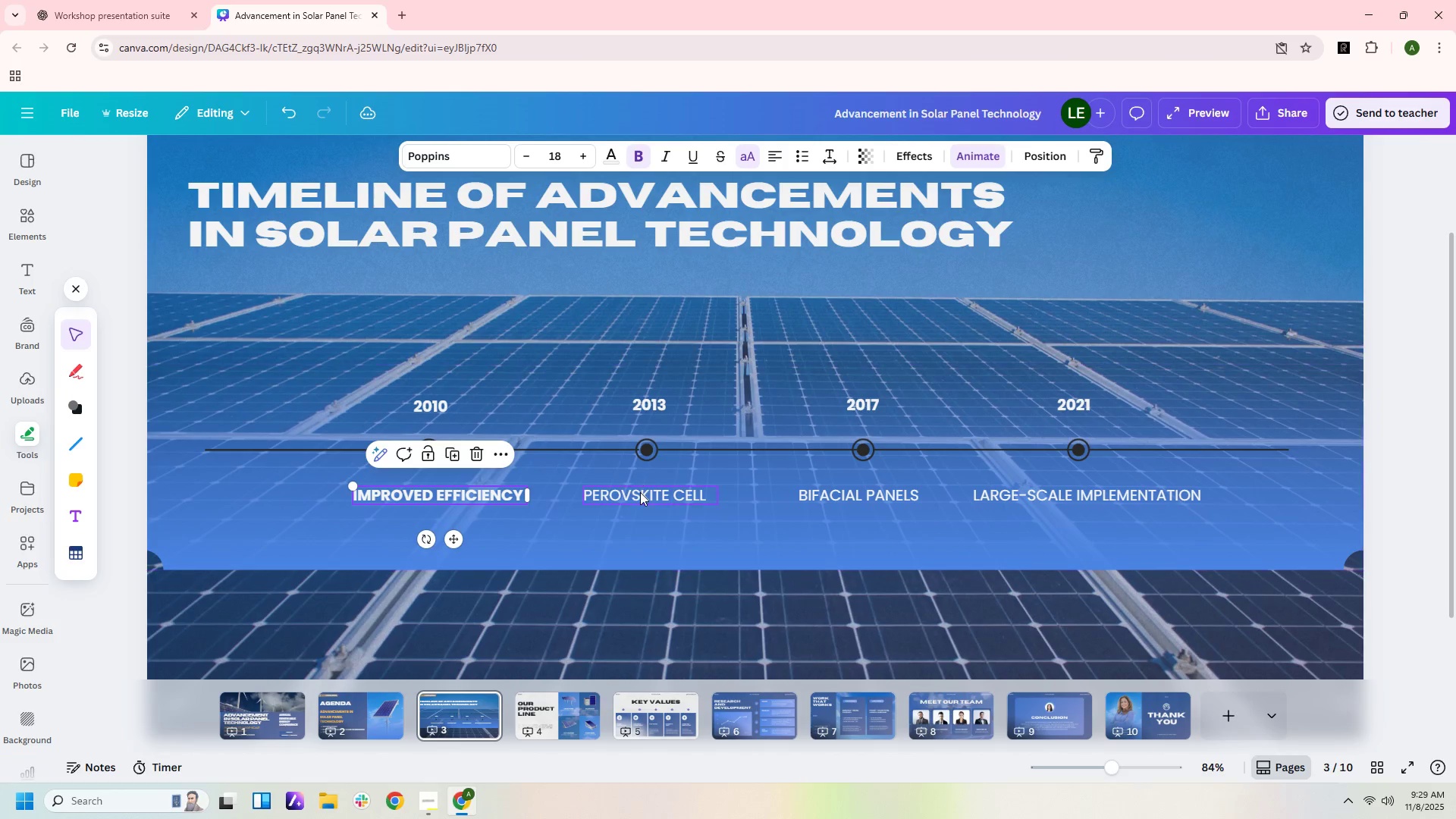 
left_click([641, 496])
 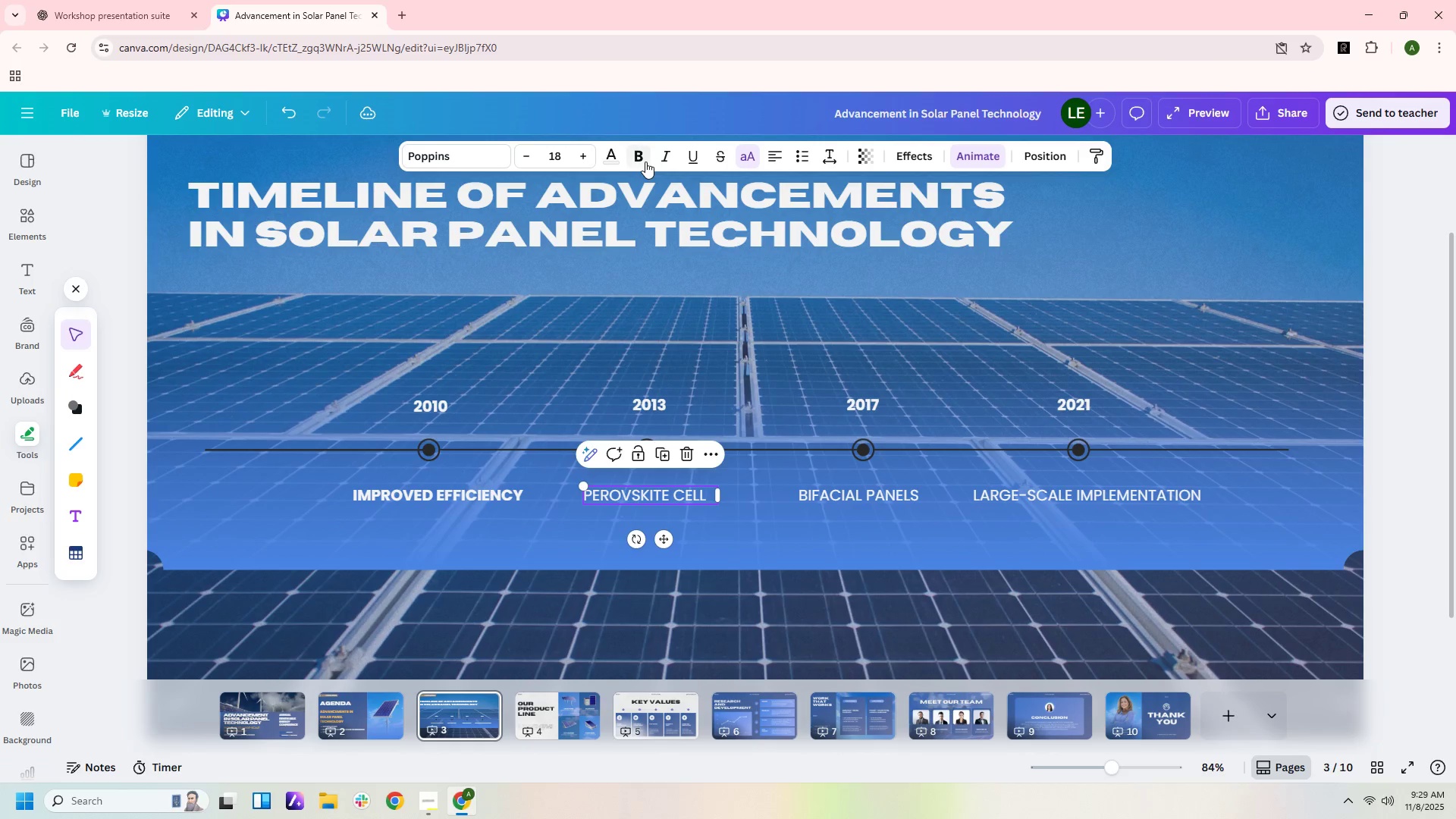 
left_click([642, 157])
 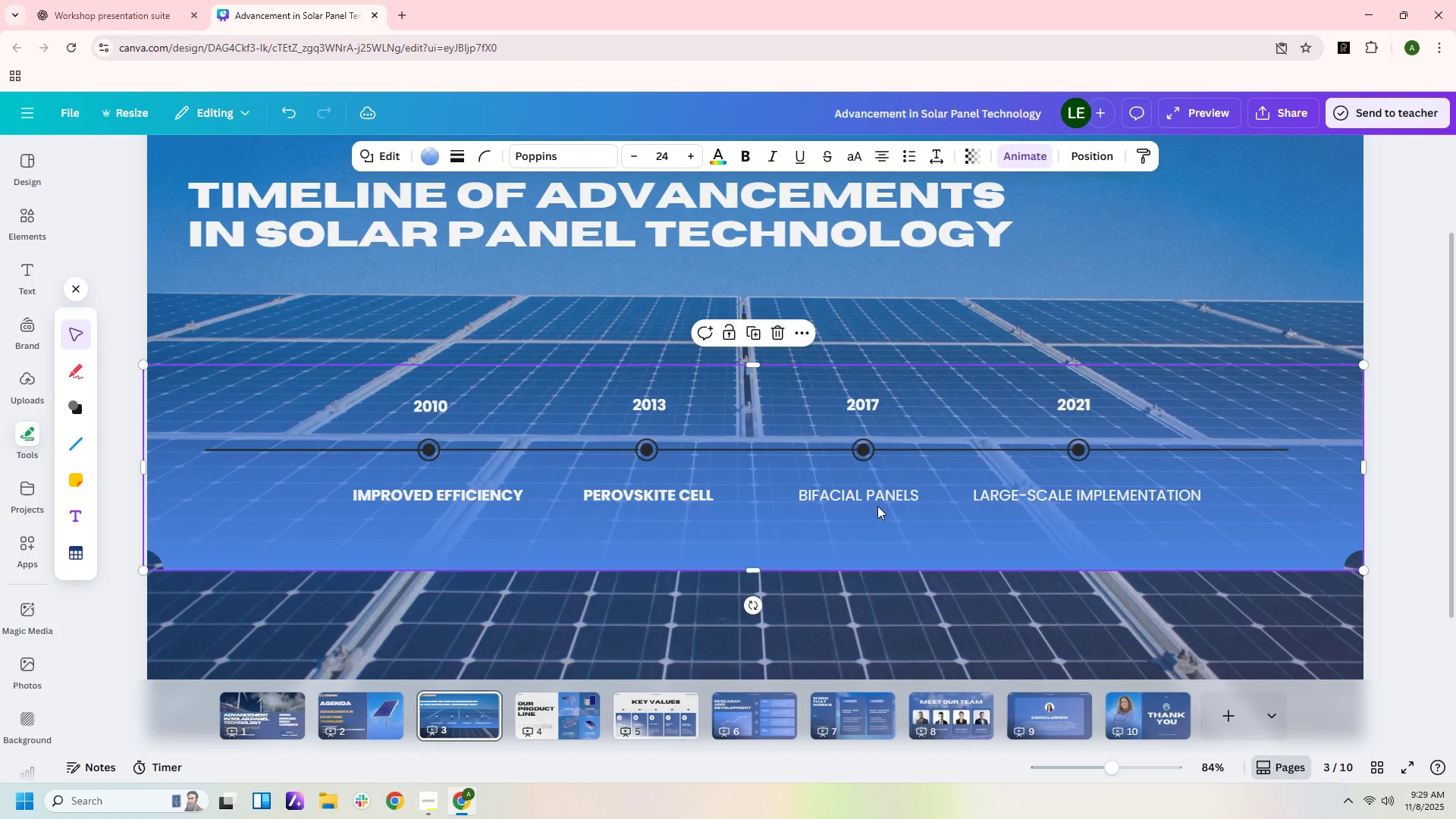 
double_click([877, 499])
 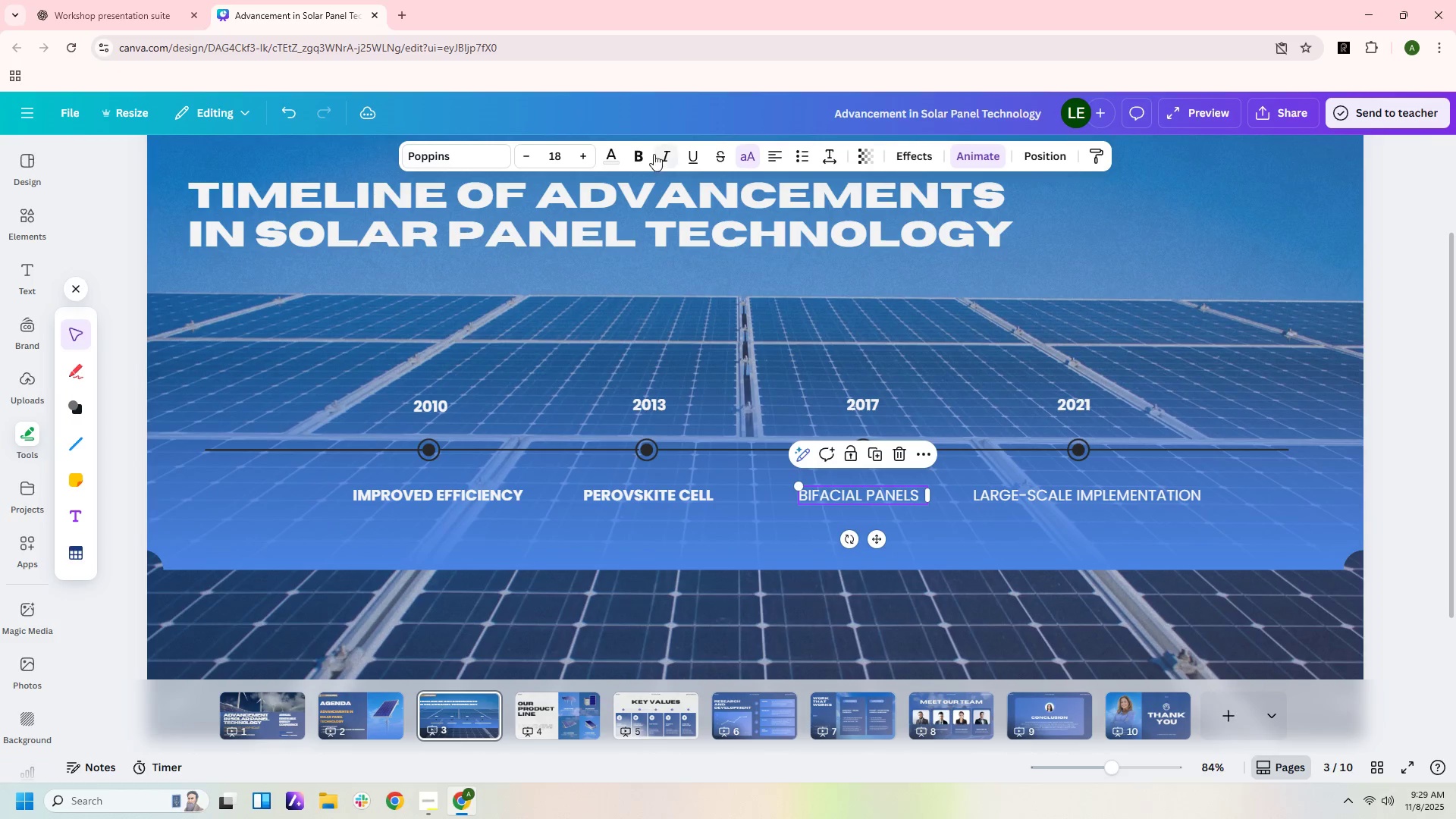 
left_click([640, 152])
 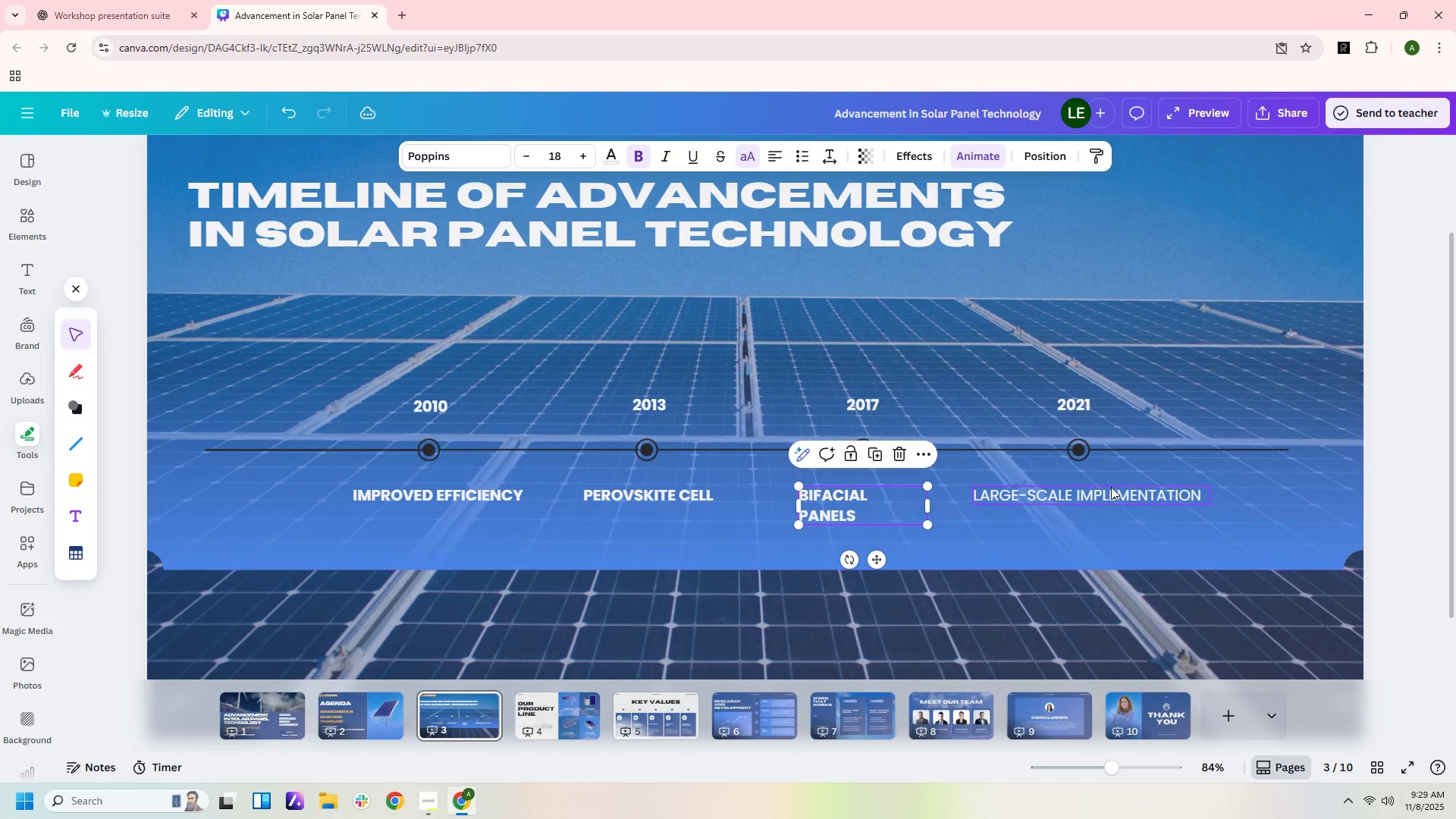 
left_click([1111, 487])
 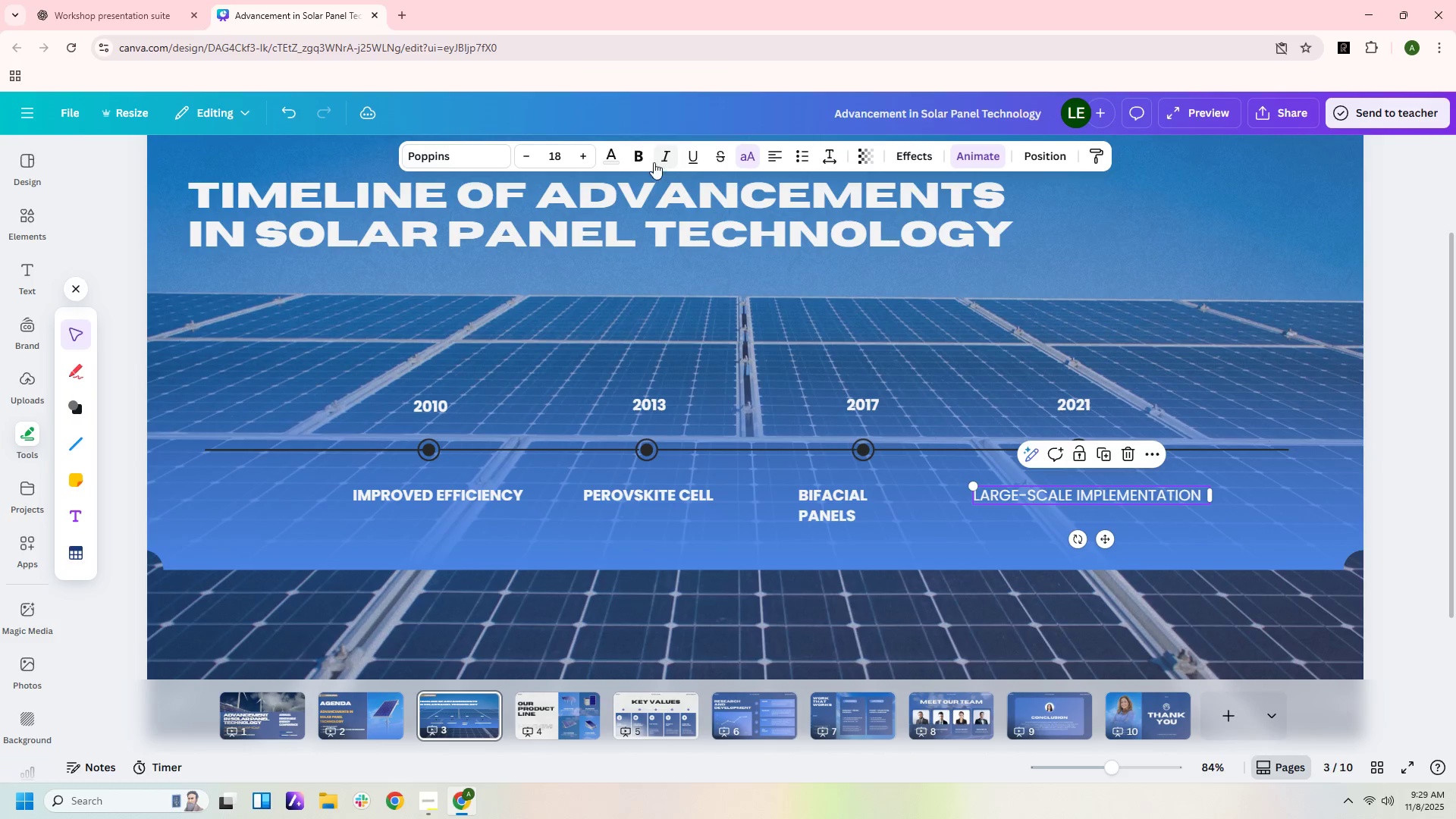 
left_click([636, 157])
 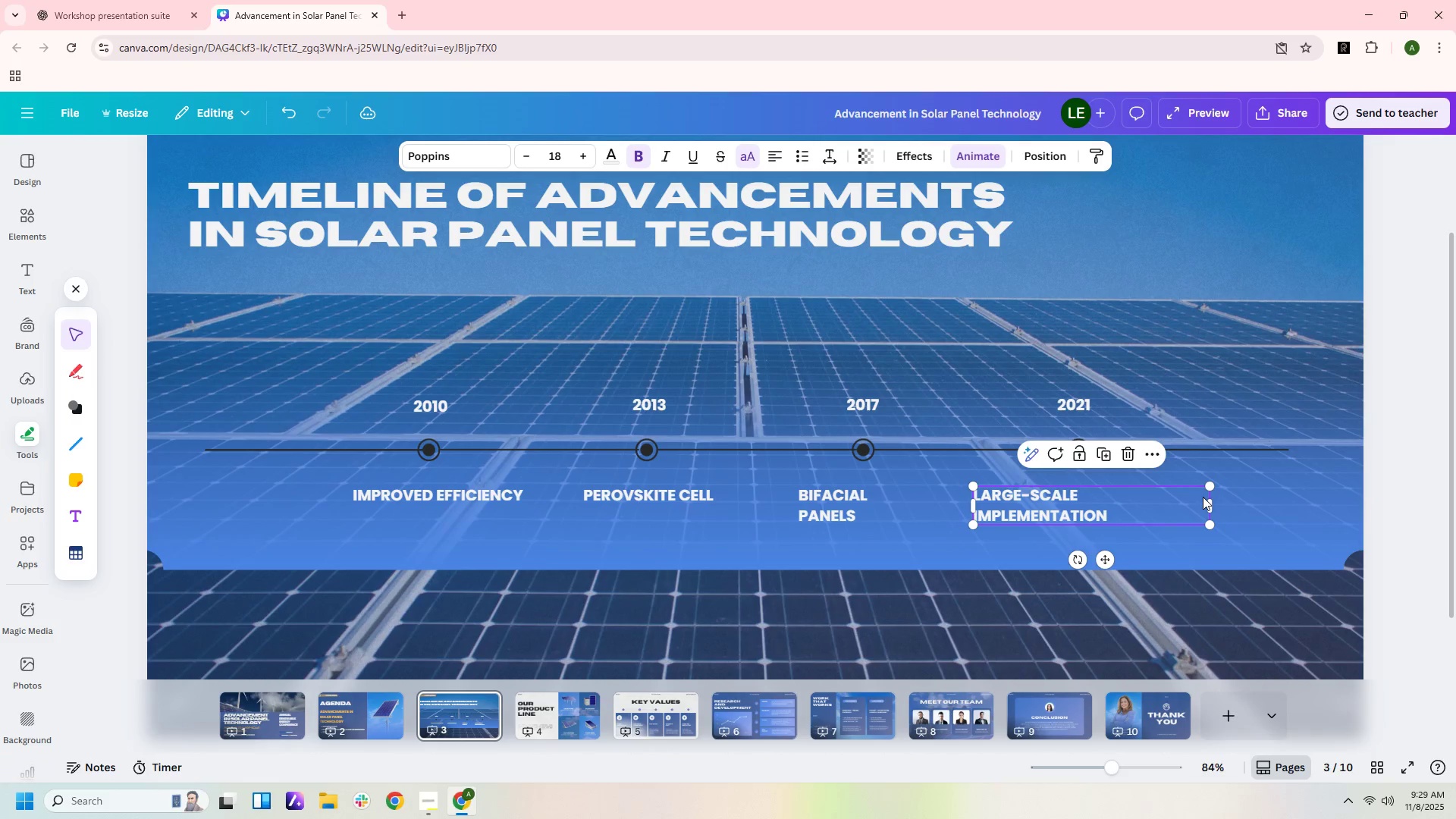 
left_click_drag(start_coordinate=[1211, 500], to_coordinate=[1219, 500])
 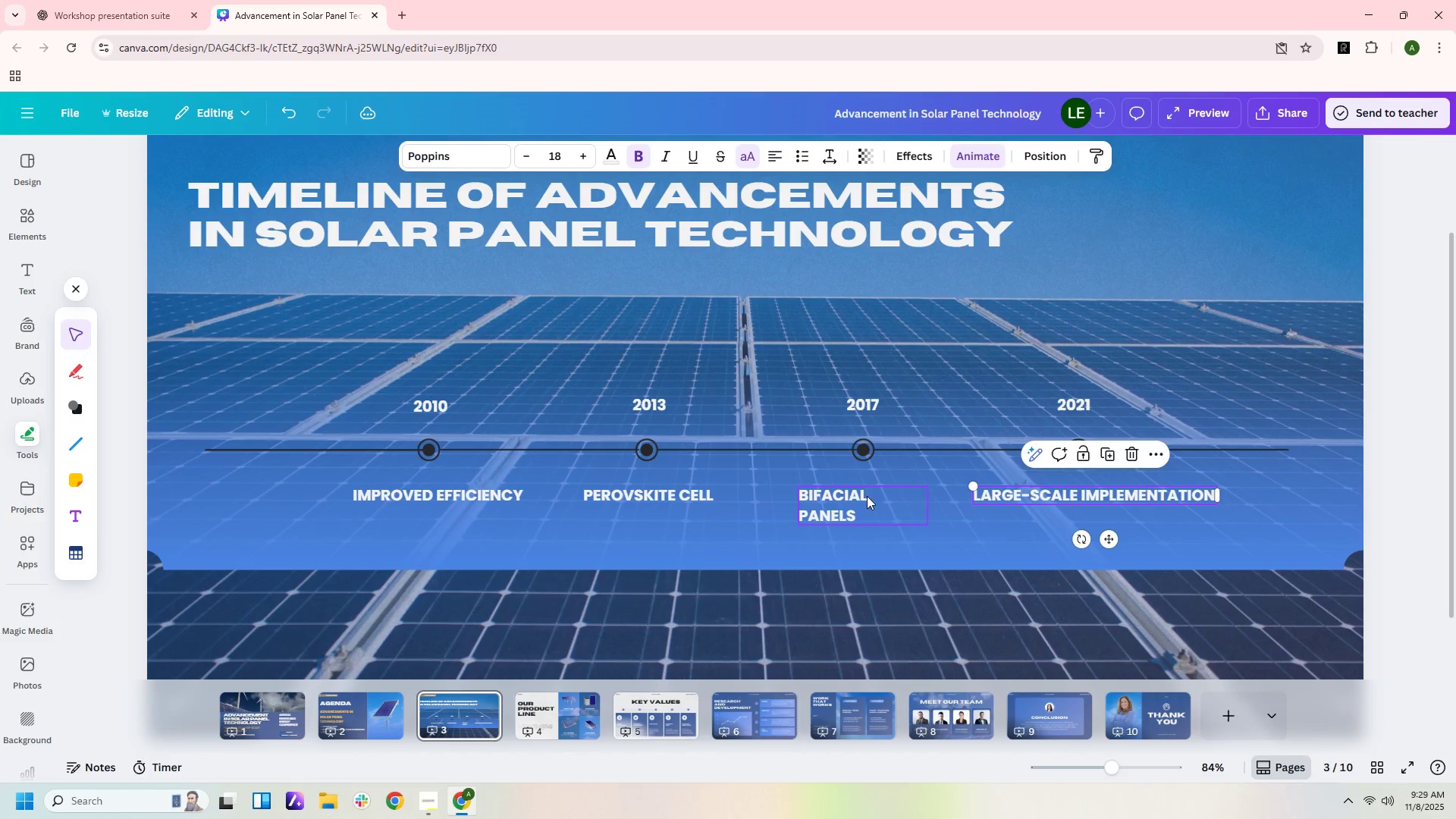 
left_click([859, 496])
 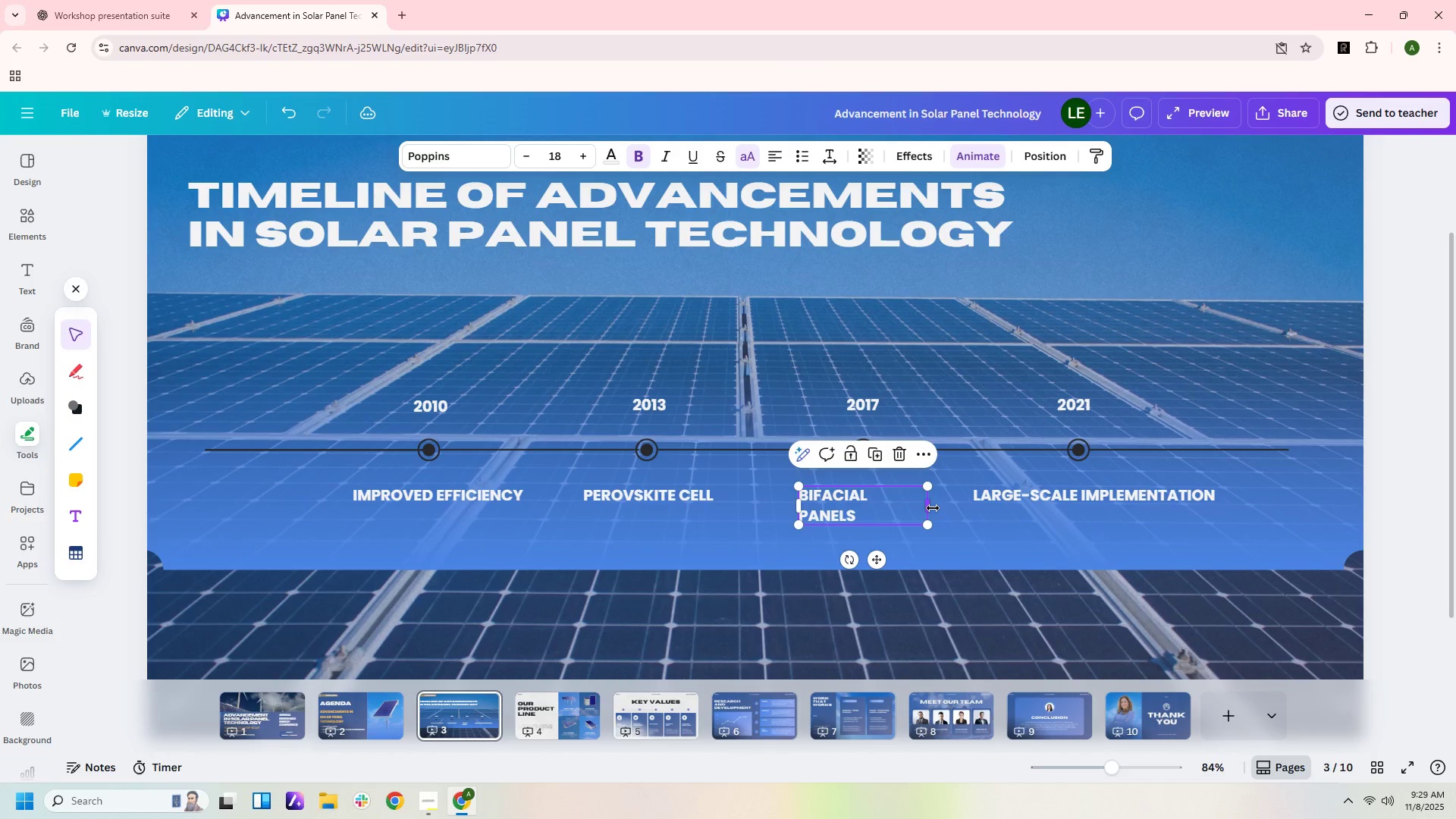 
left_click_drag(start_coordinate=[933, 508], to_coordinate=[941, 505])
 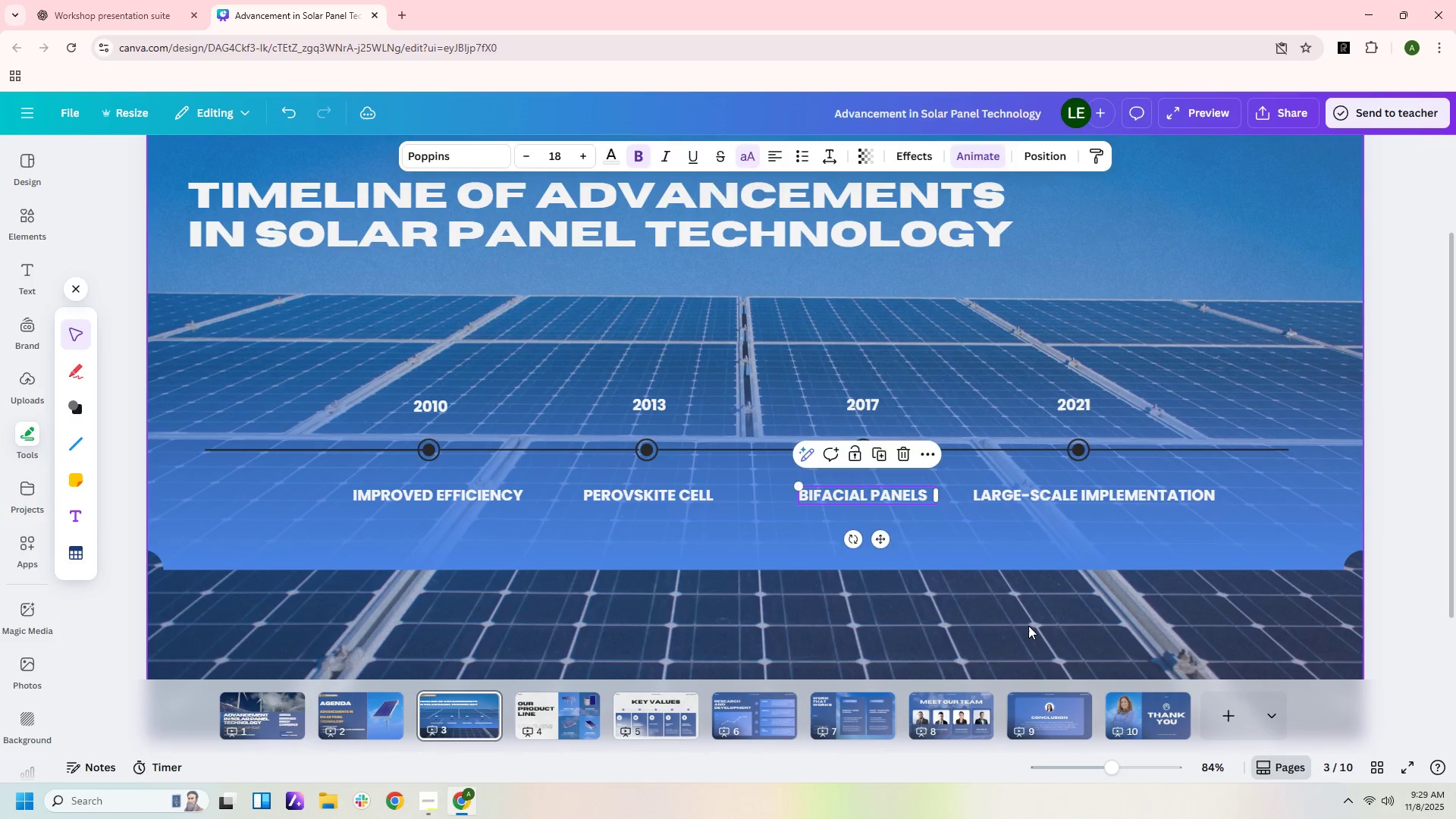 
left_click([1028, 626])
 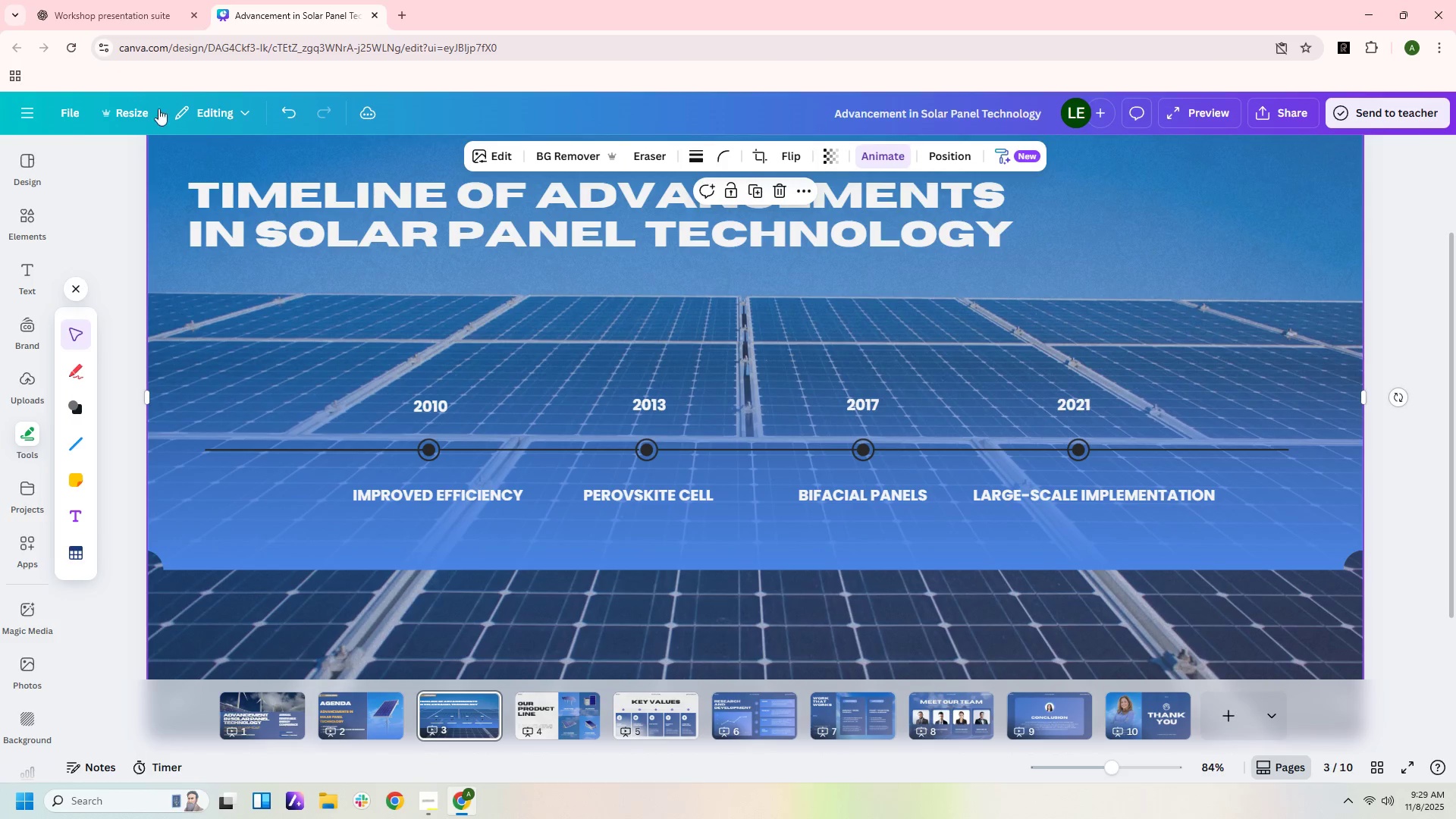 
left_click([93, 19])
 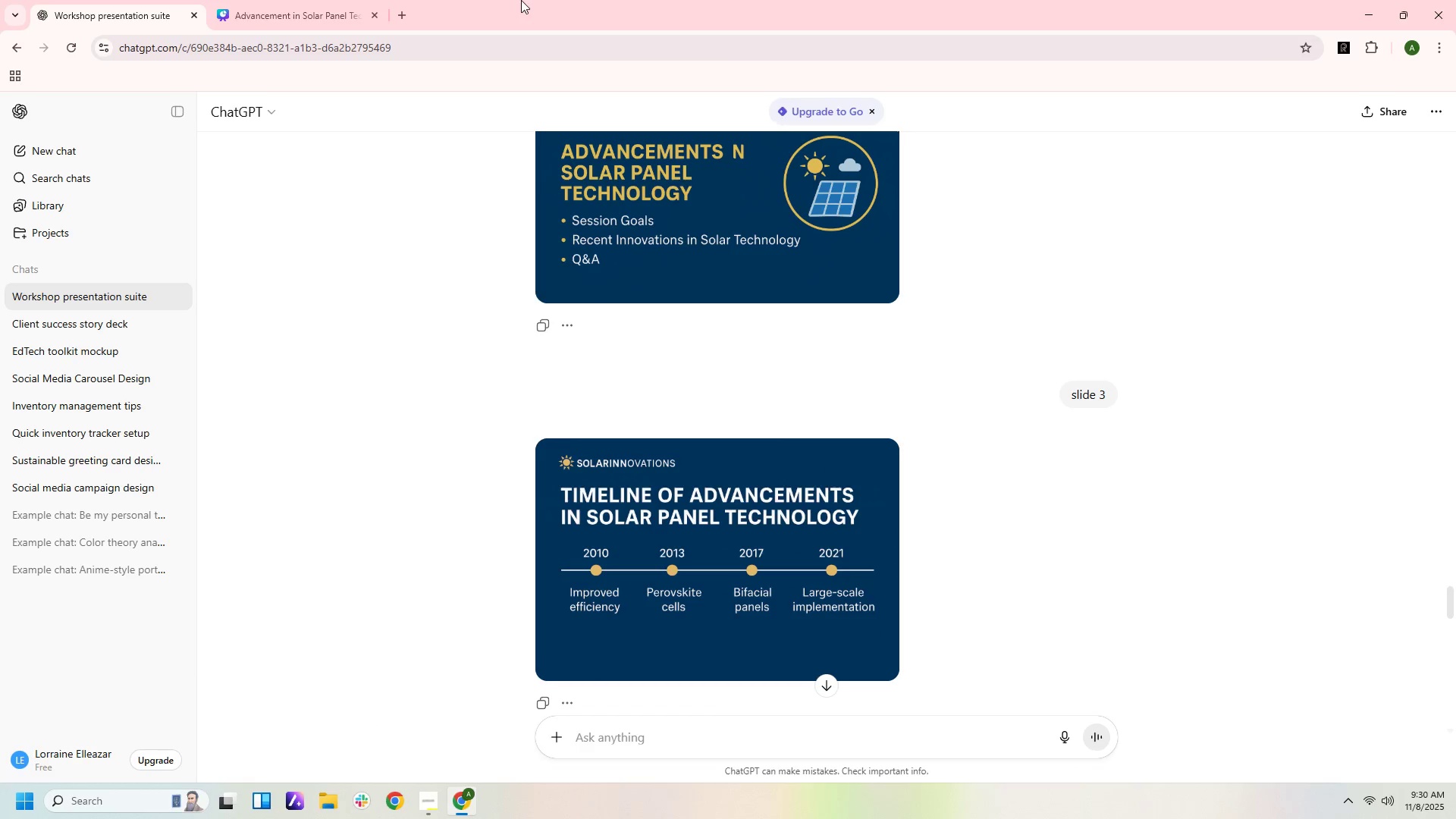 
left_click([314, 8])
 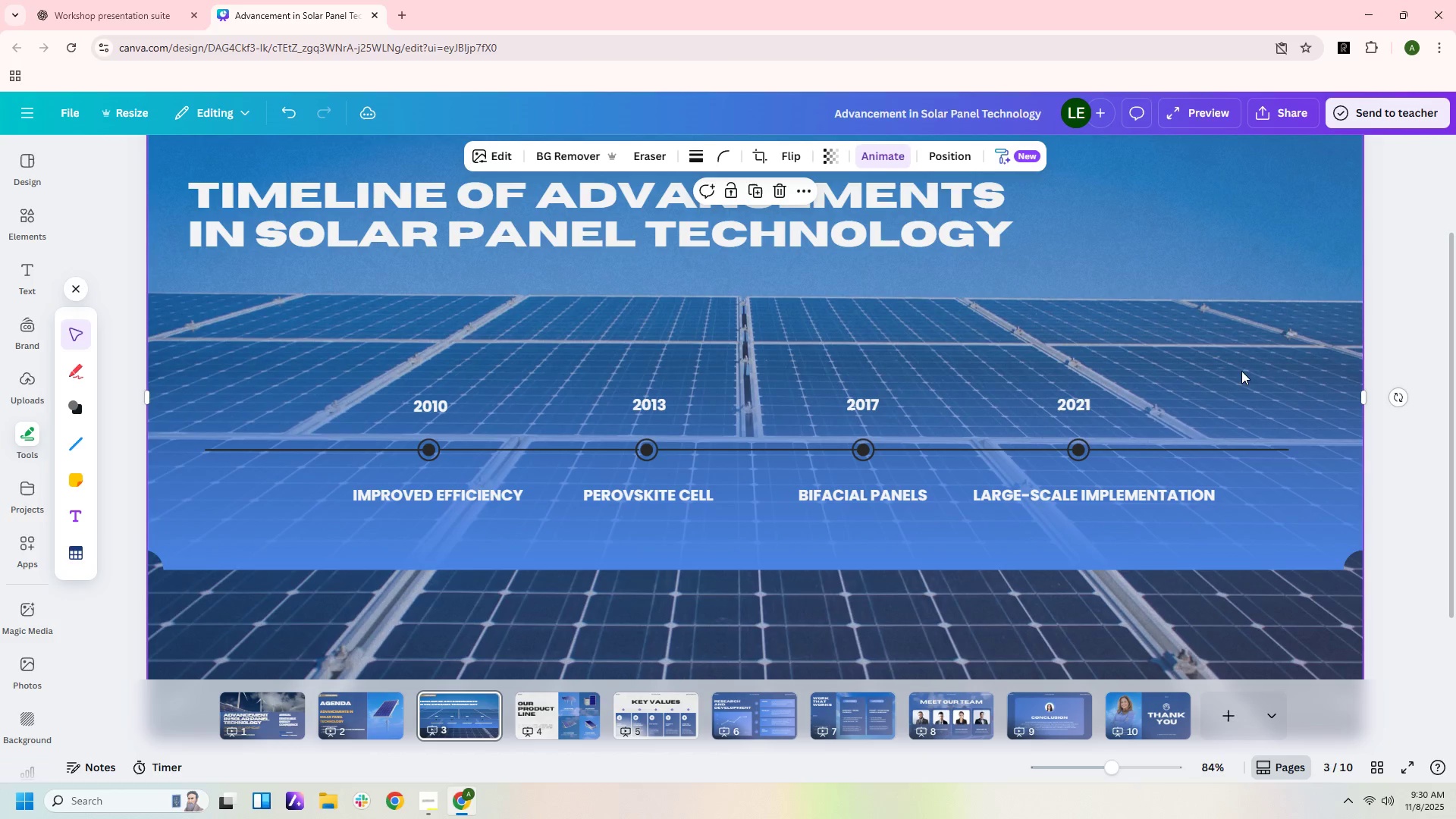 
scroll: coordinate [1250, 390], scroll_direction: up, amount: 3.0
 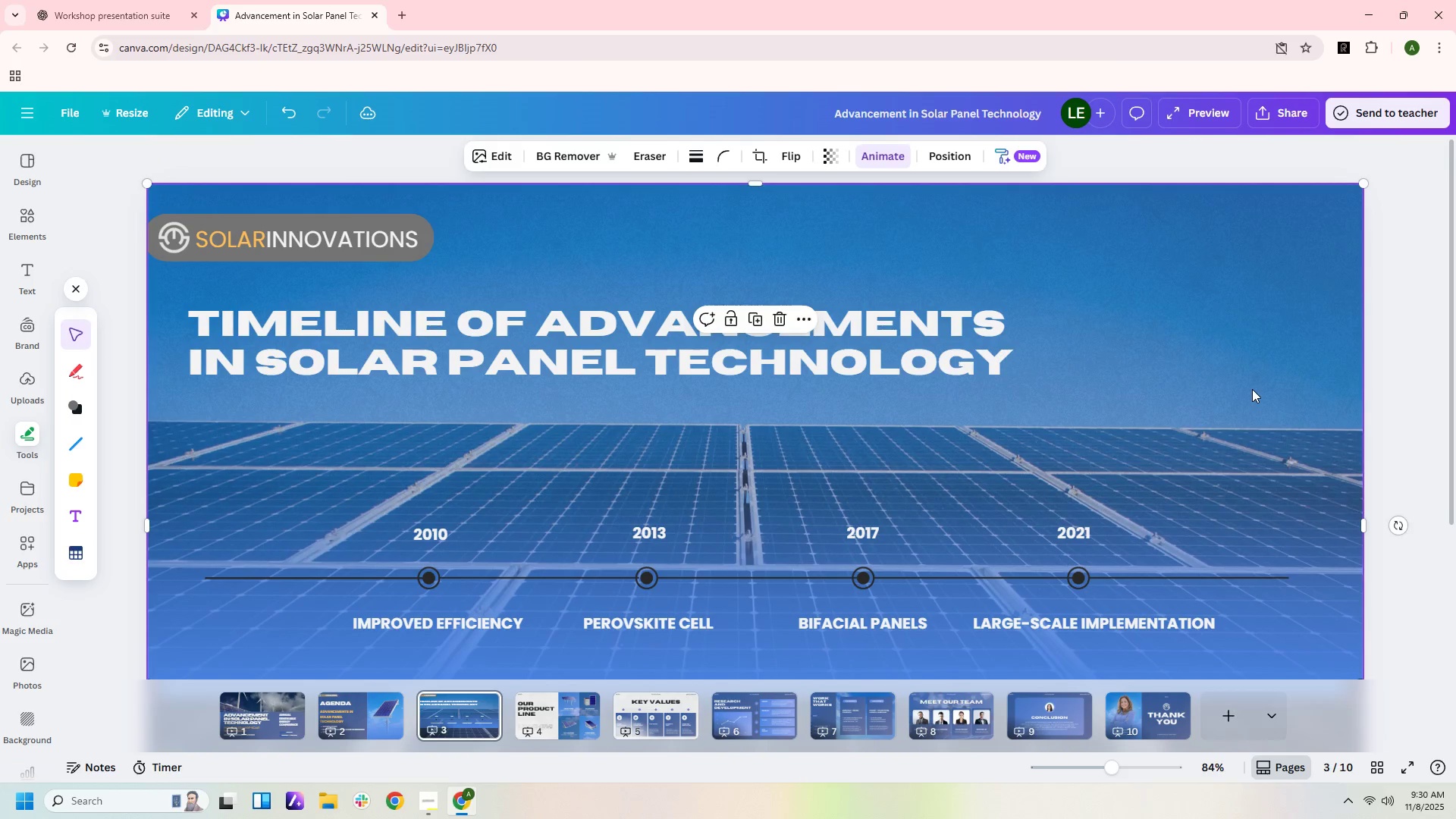 
scroll: coordinate [1252, 389], scroll_direction: down, amount: 1.0
 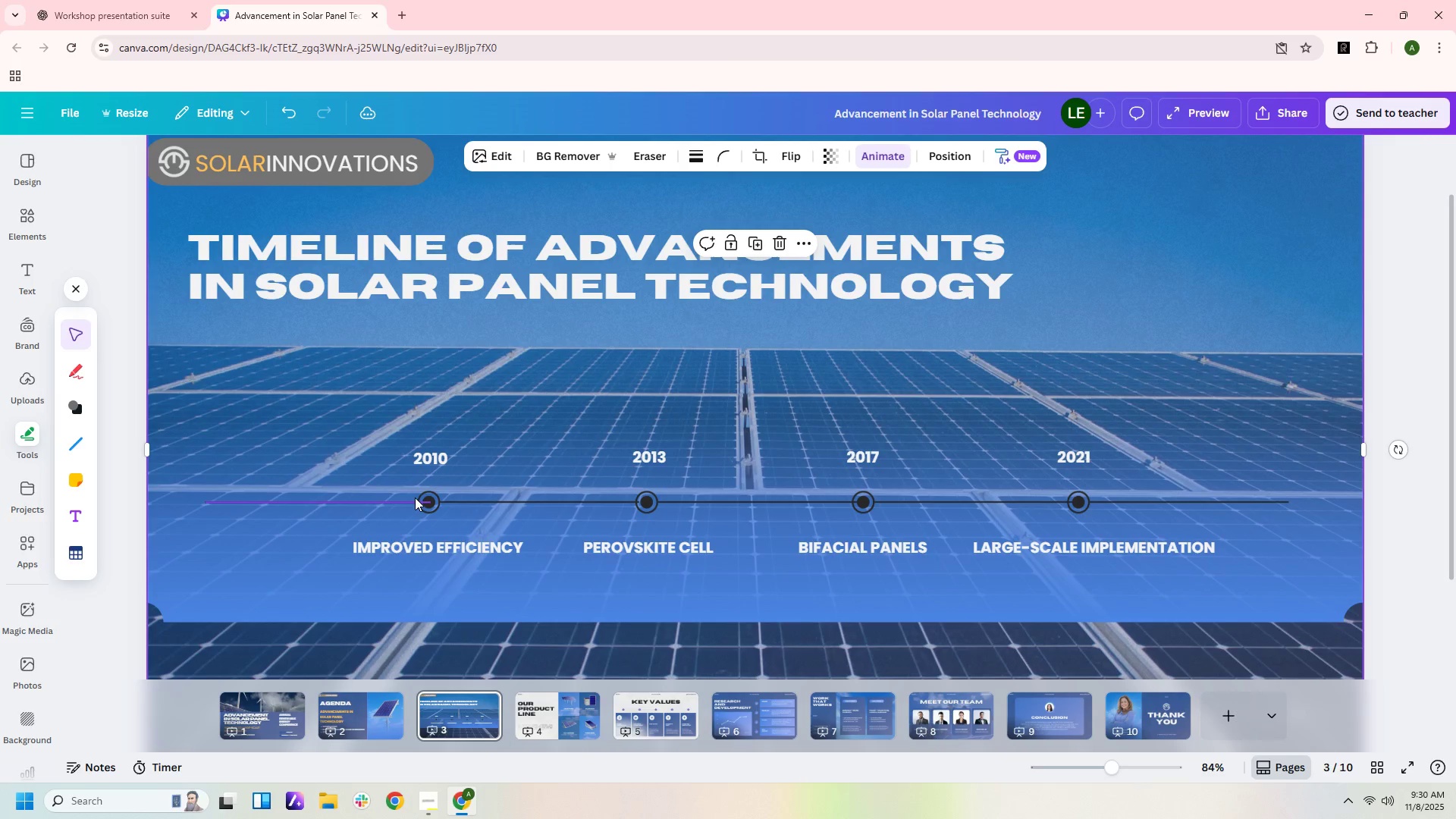 
left_click([411, 497])
 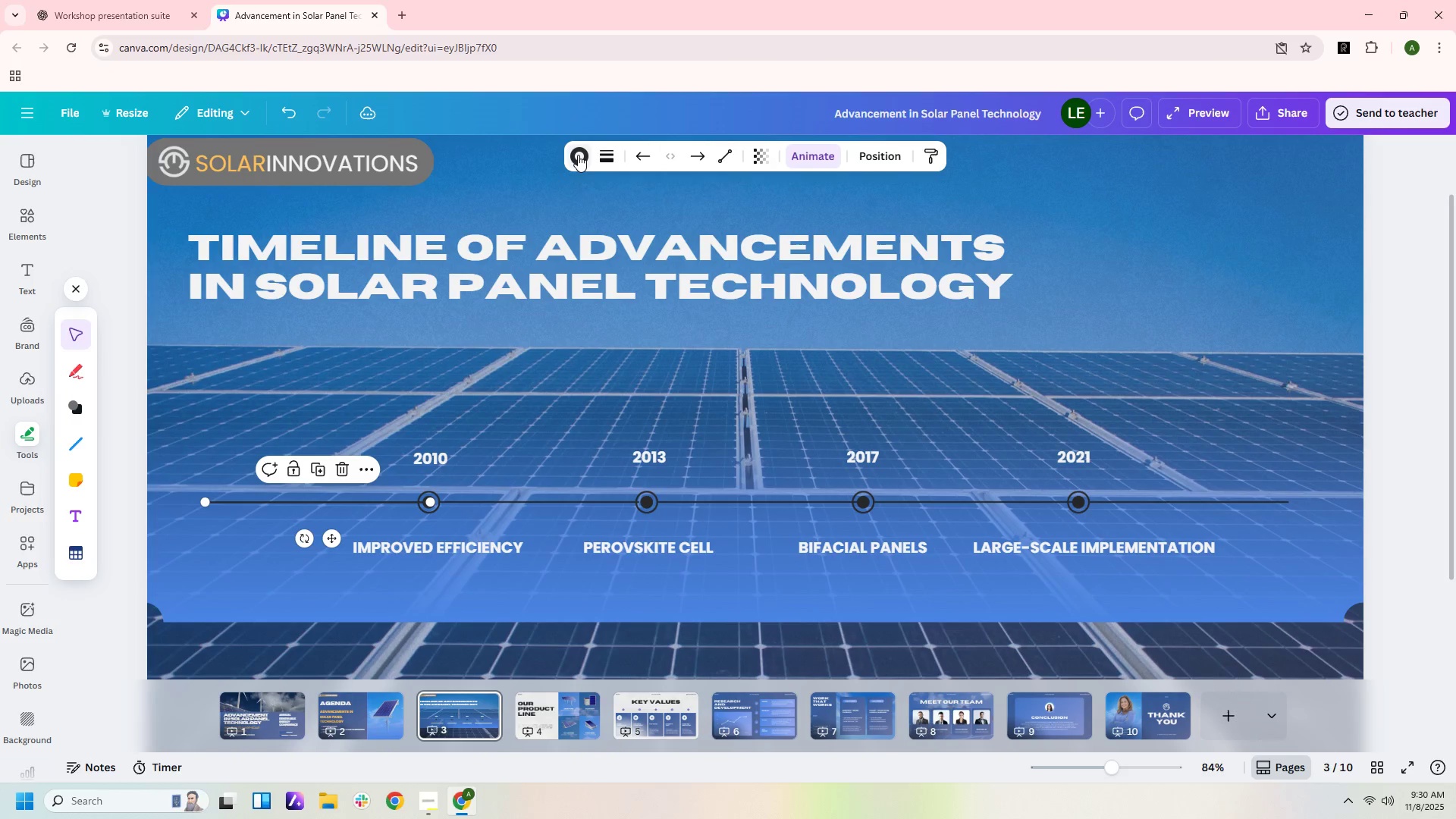 
left_click([578, 155])
 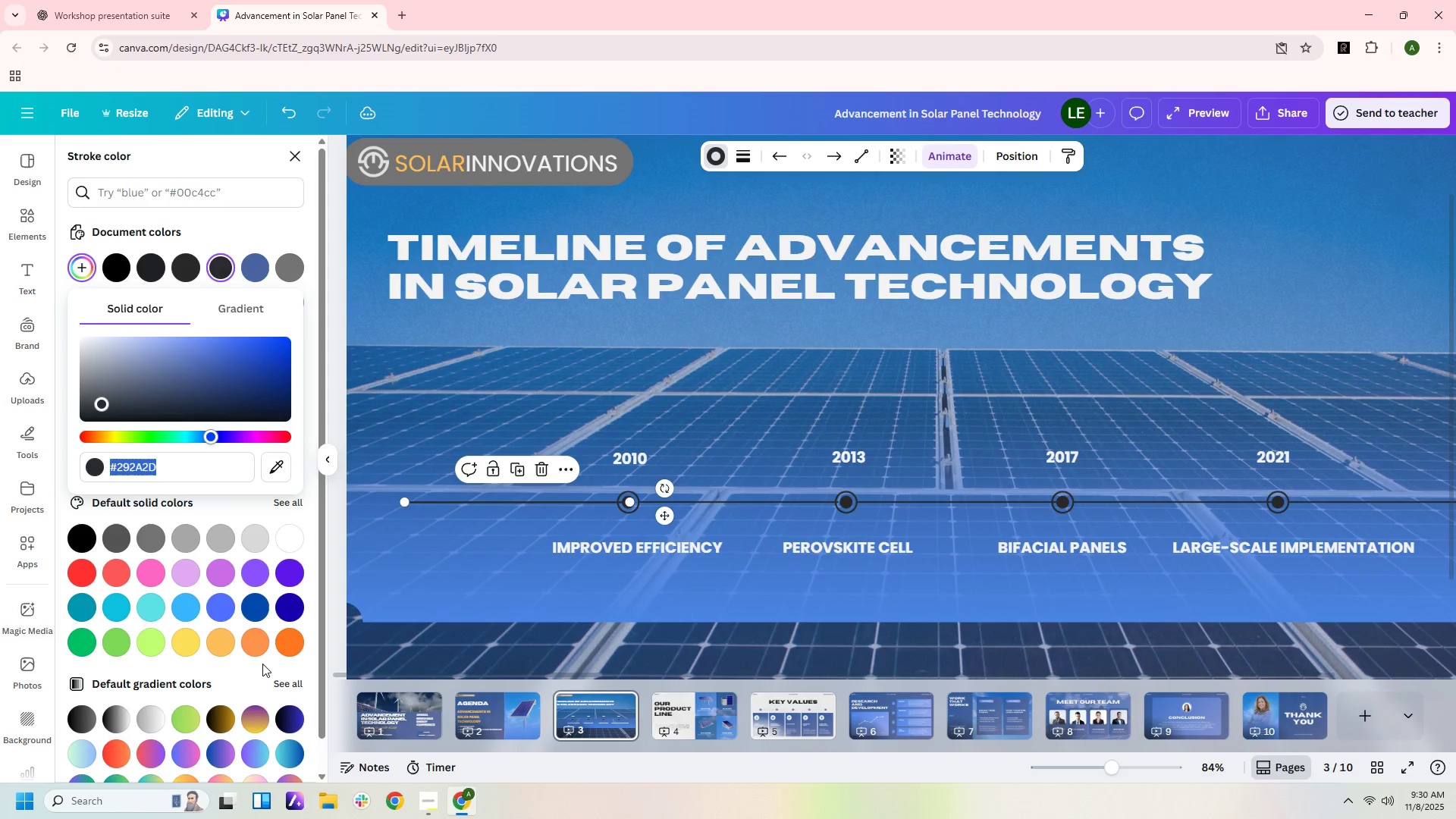 
left_click([224, 647])
 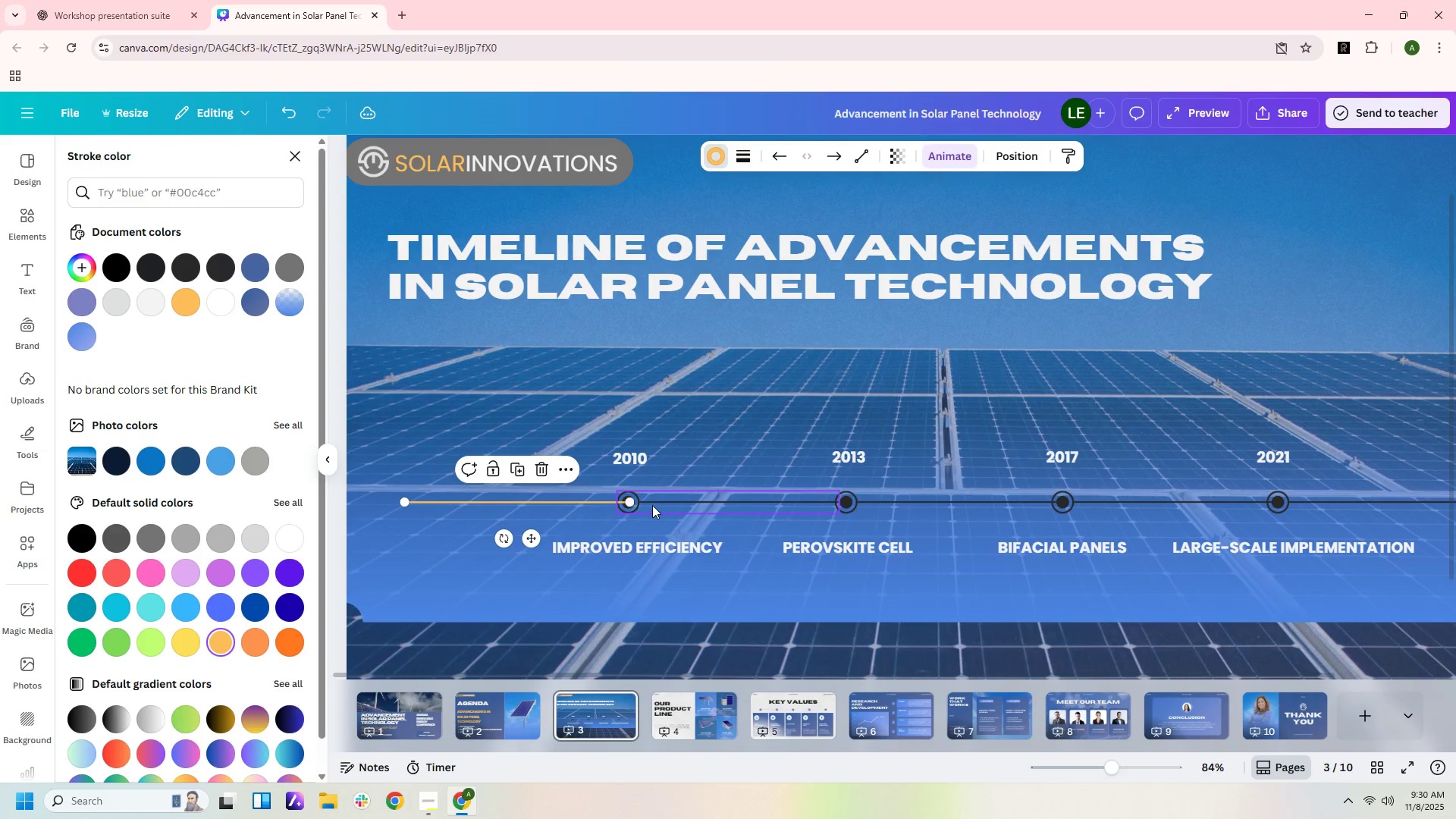 
left_click([658, 501])
 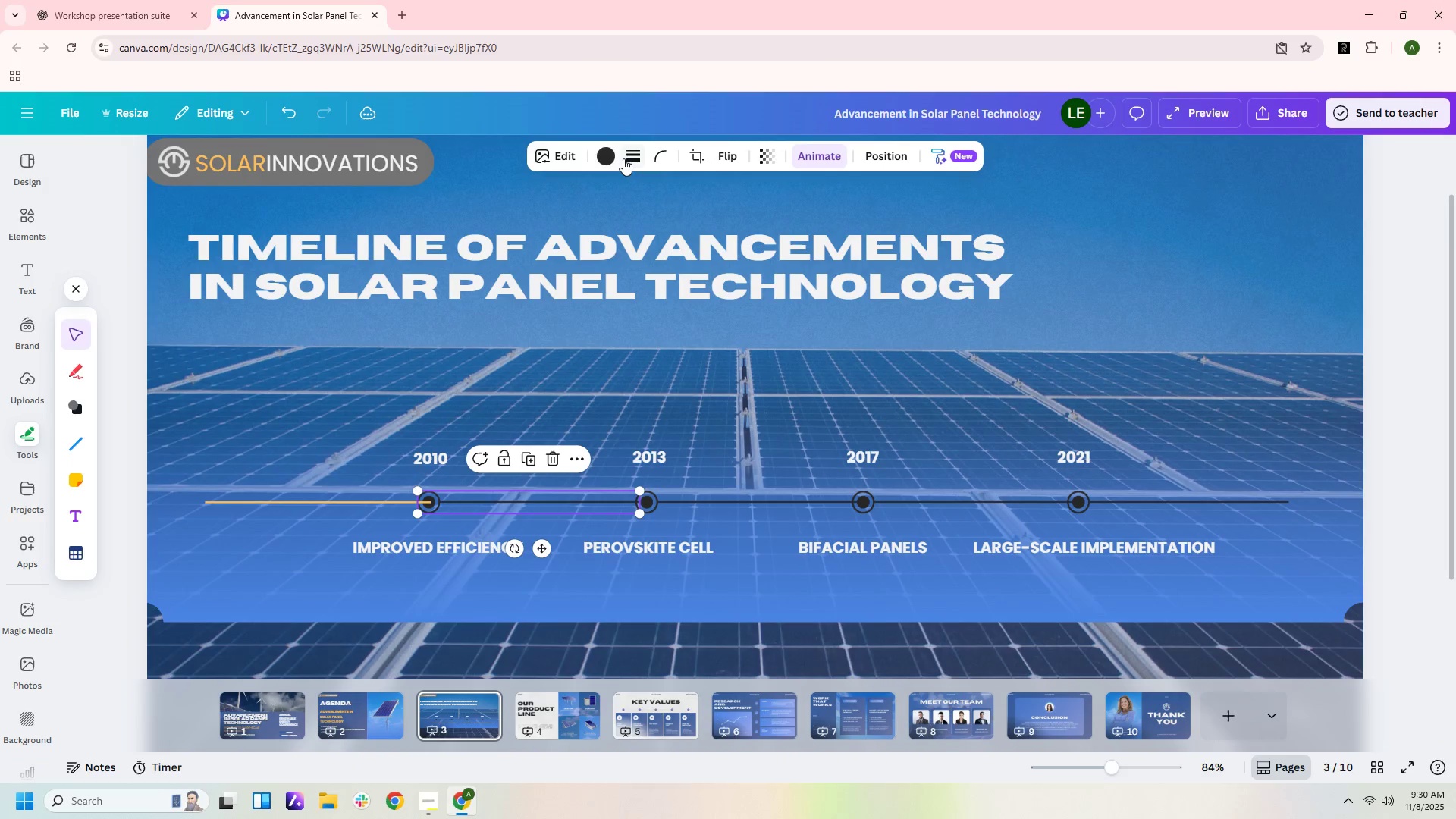 
left_click([605, 159])
 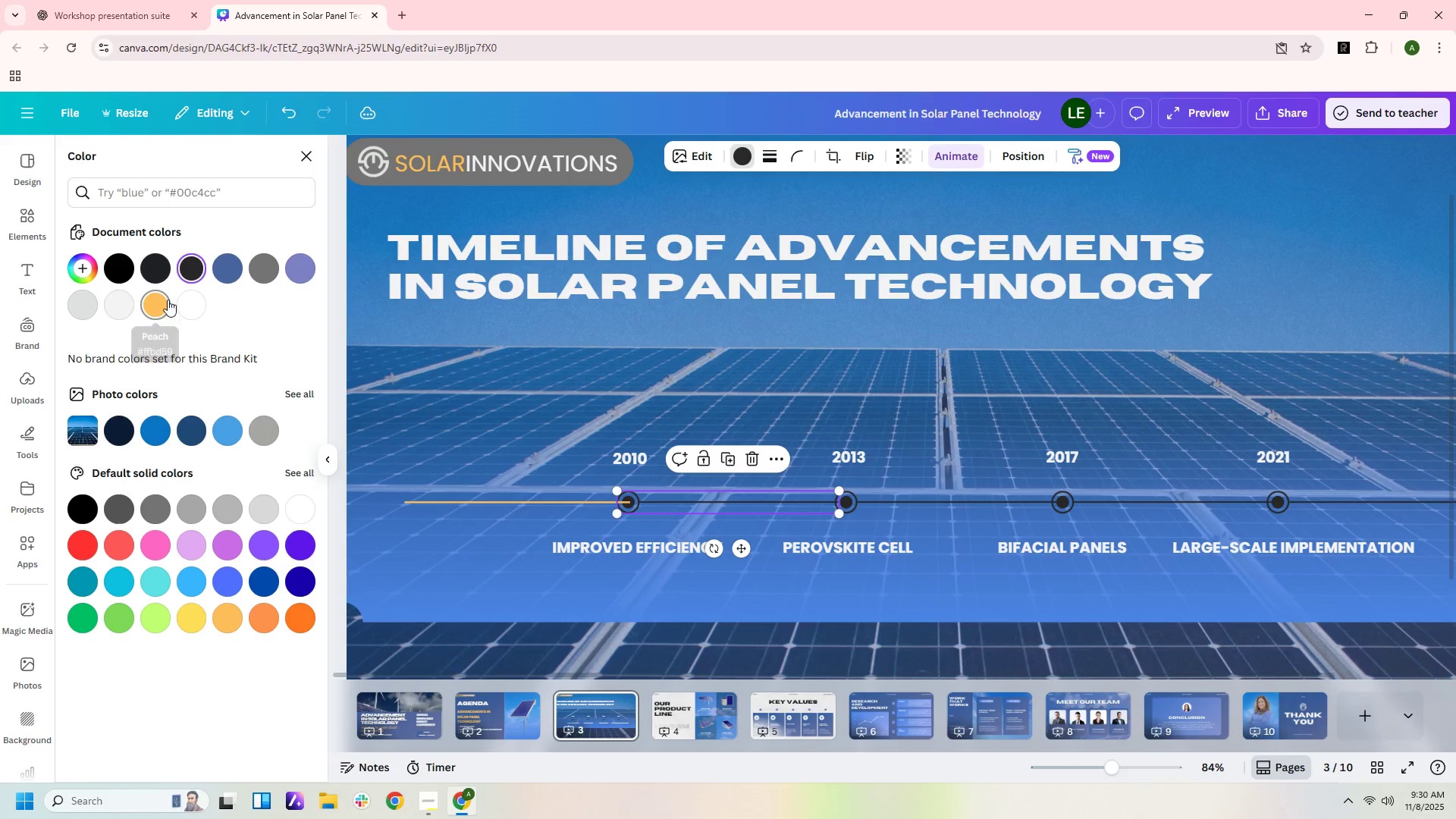 
left_click([162, 305])
 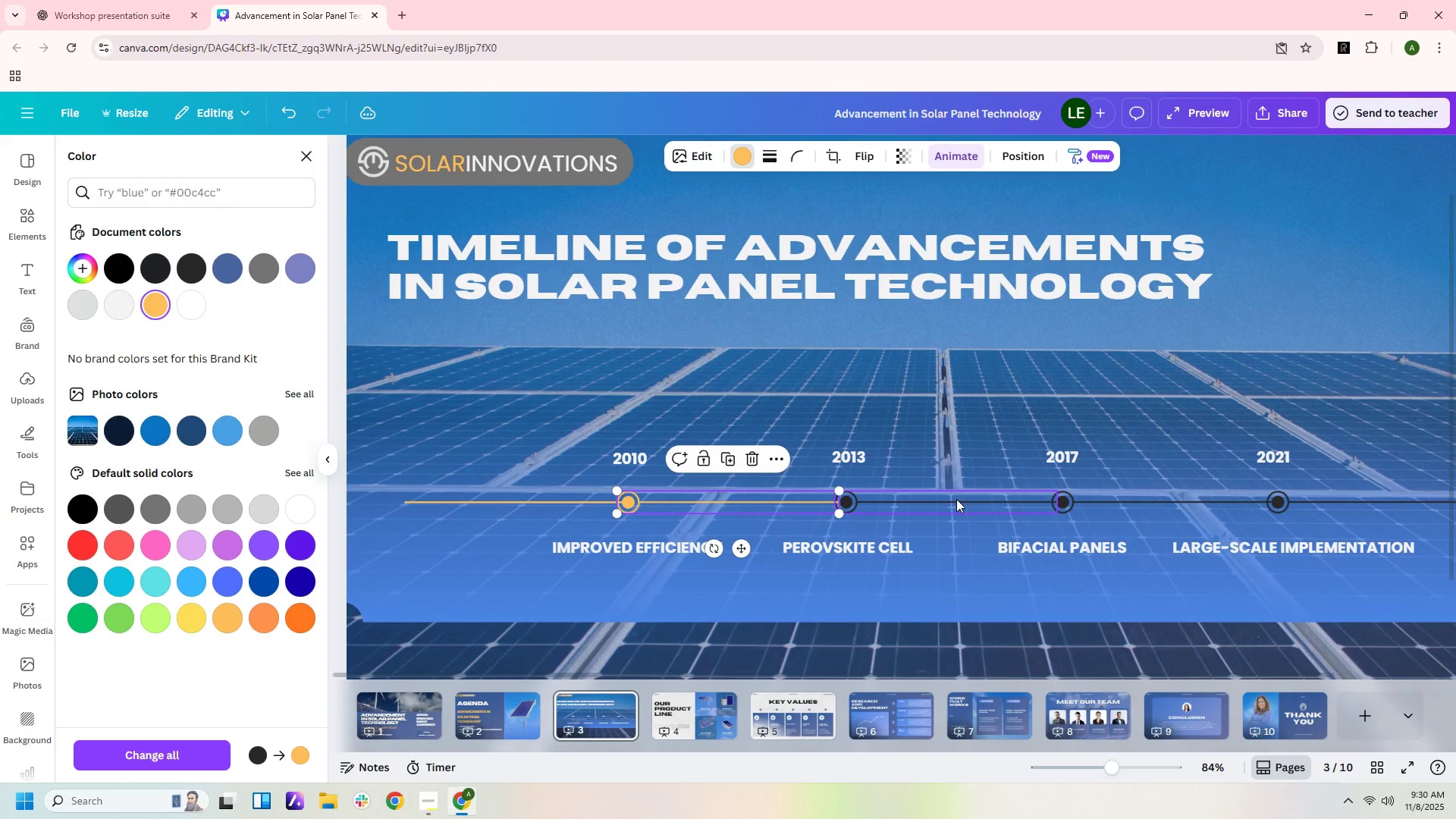 
left_click([956, 499])
 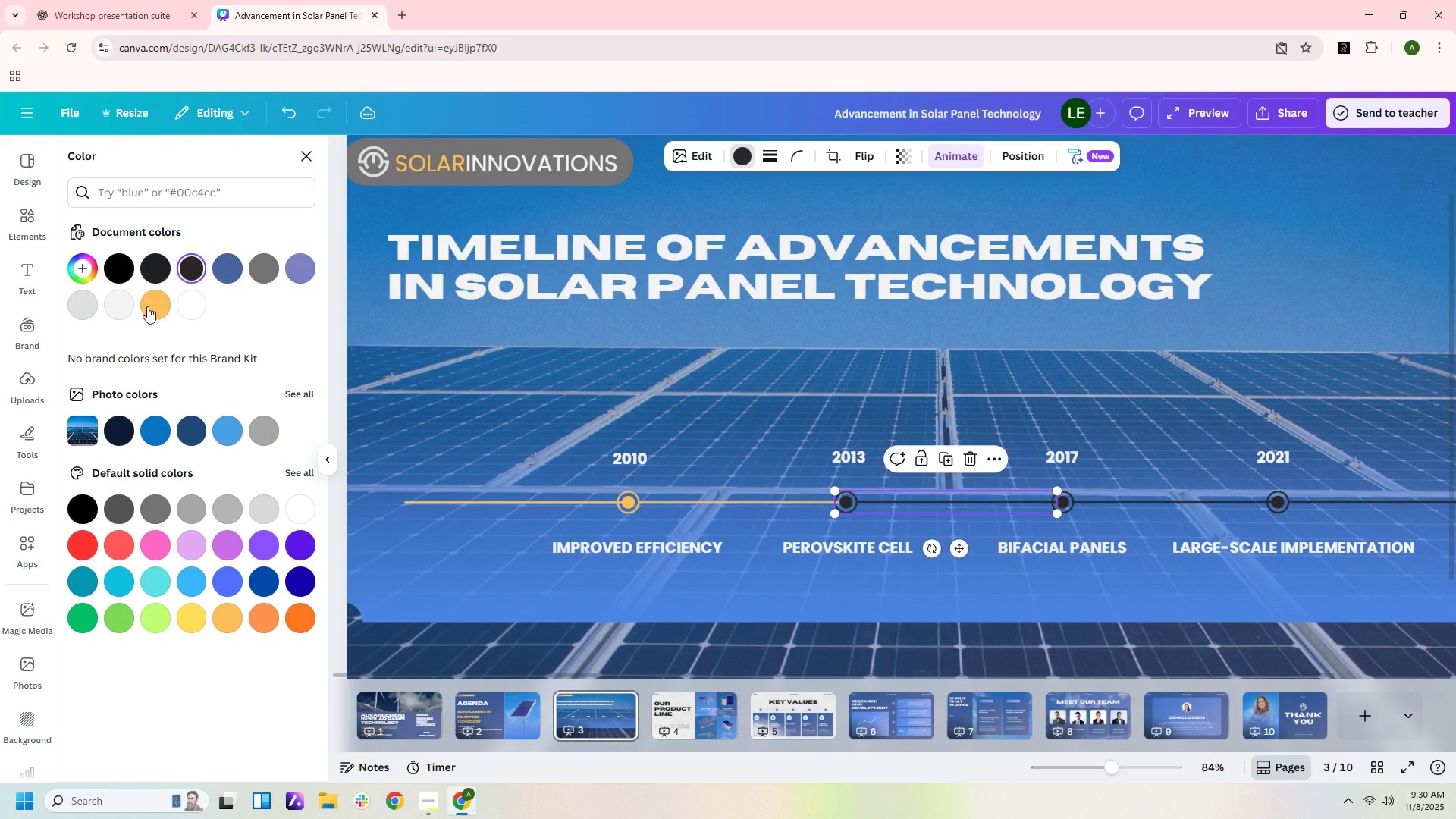 
left_click([147, 306])
 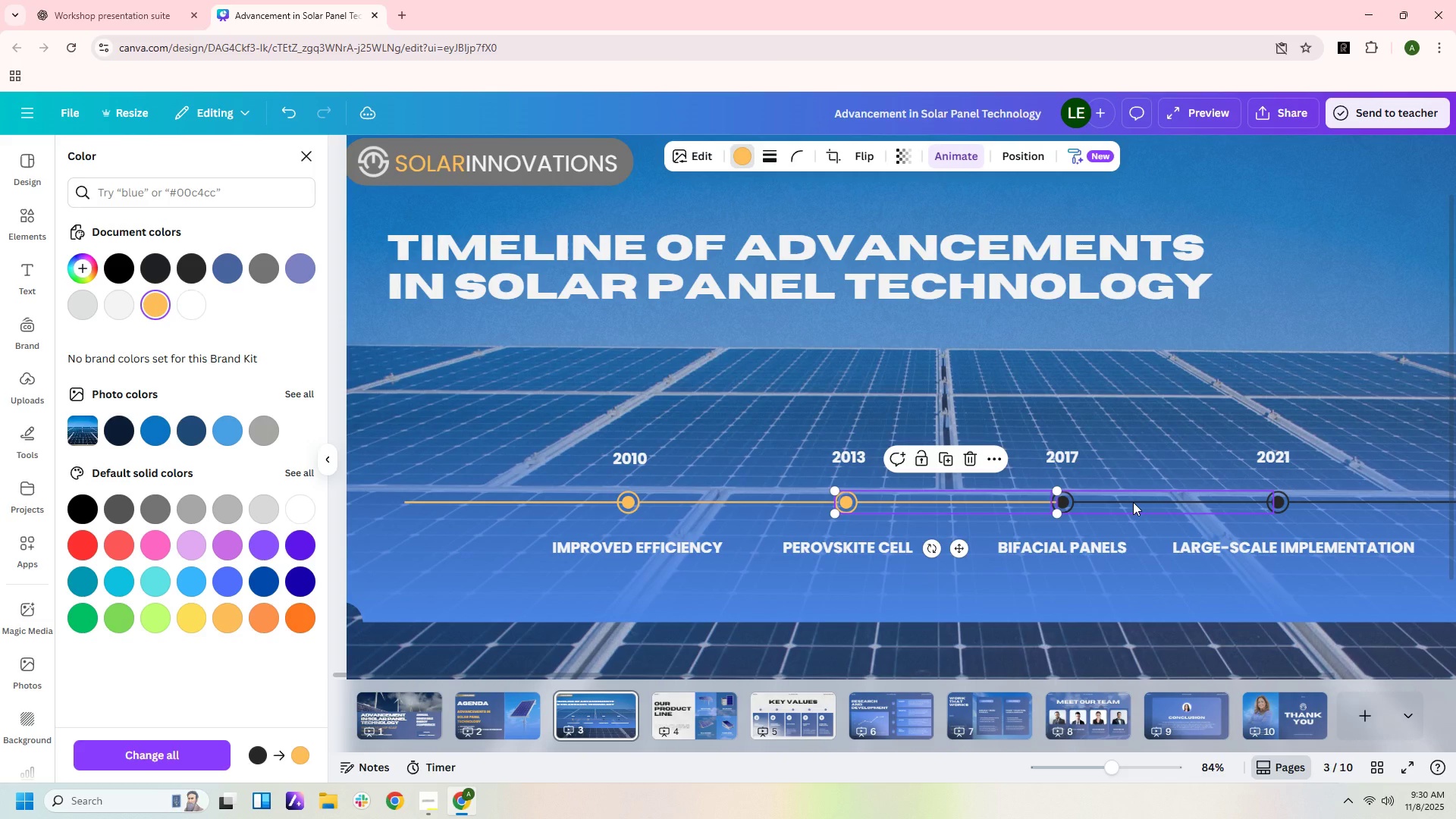 
left_click([1133, 502])
 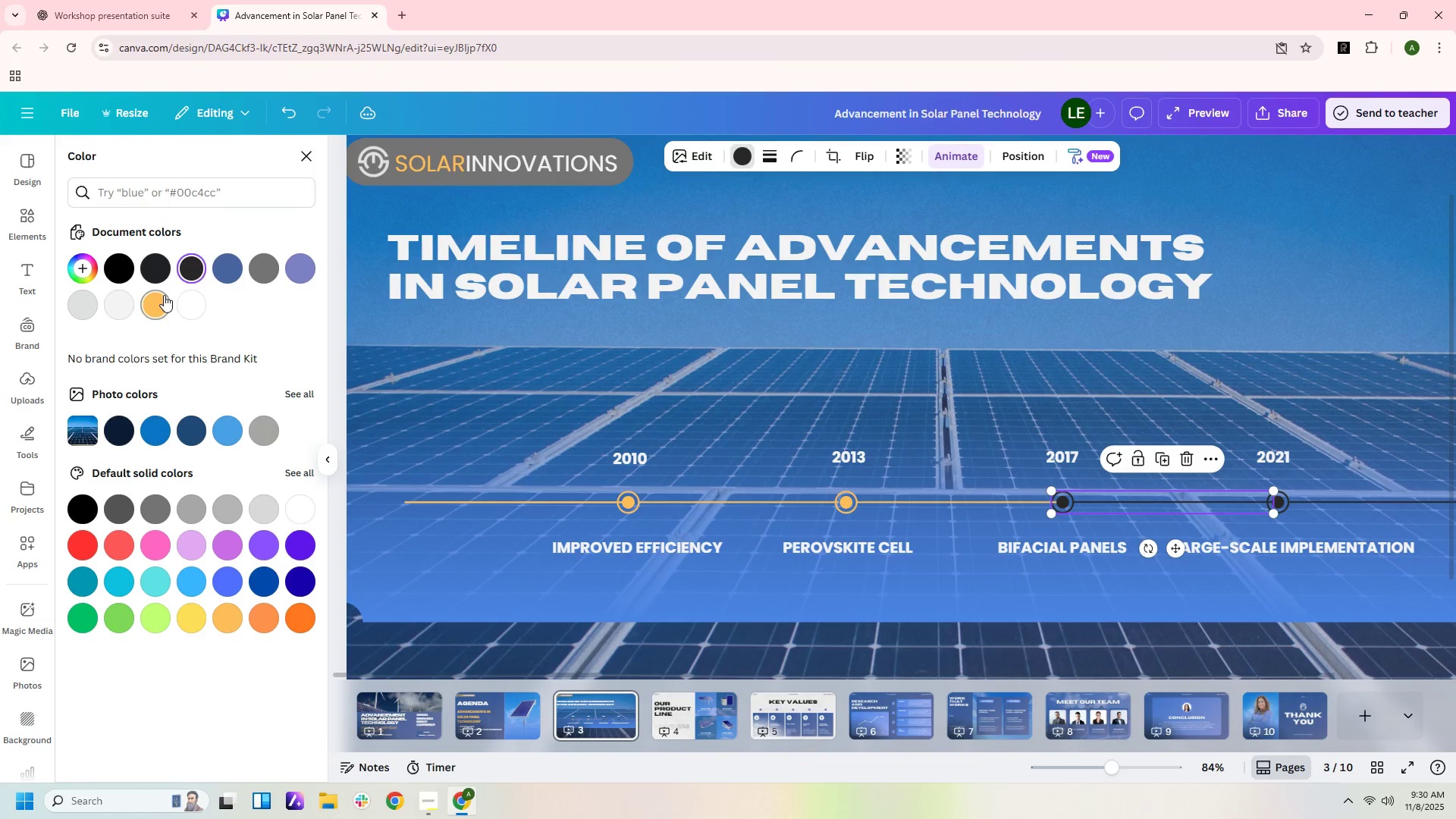 
left_click([164, 295])
 